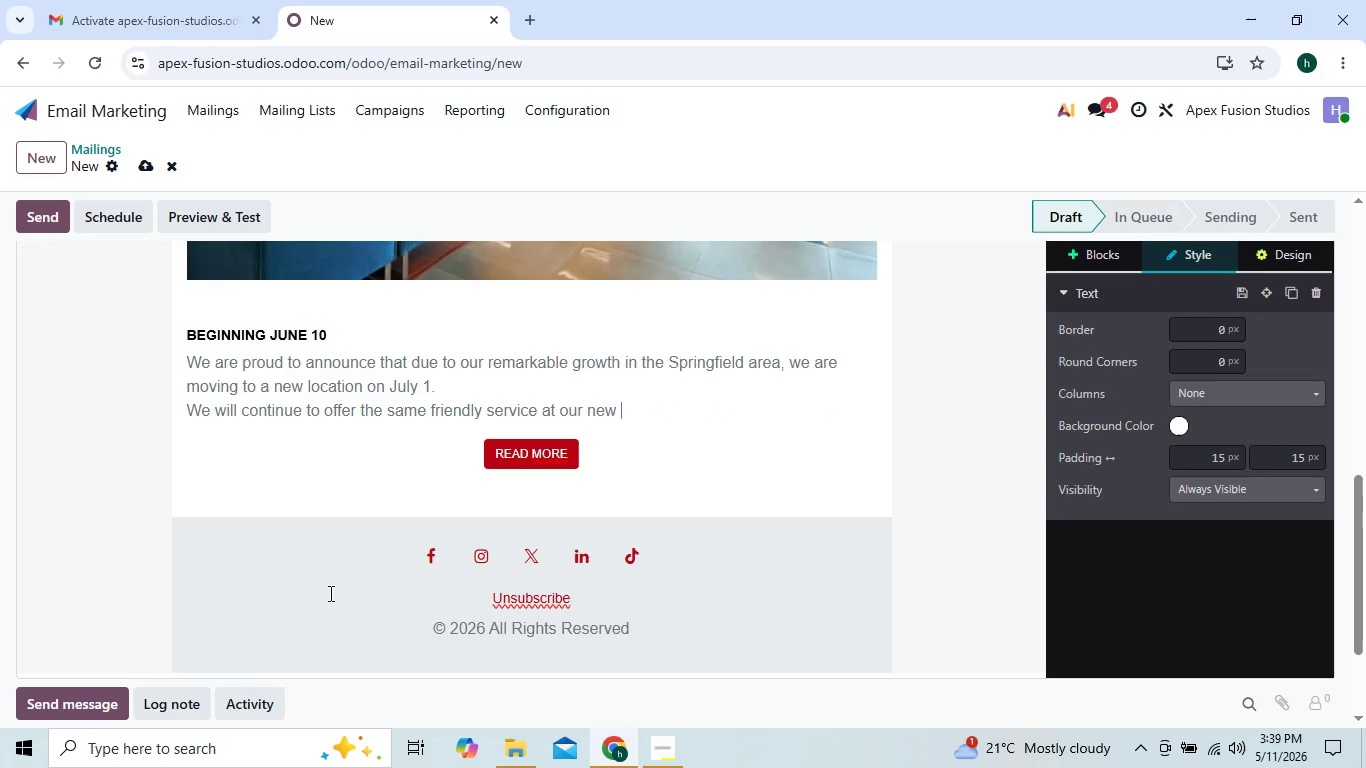 
key(Backspace)
 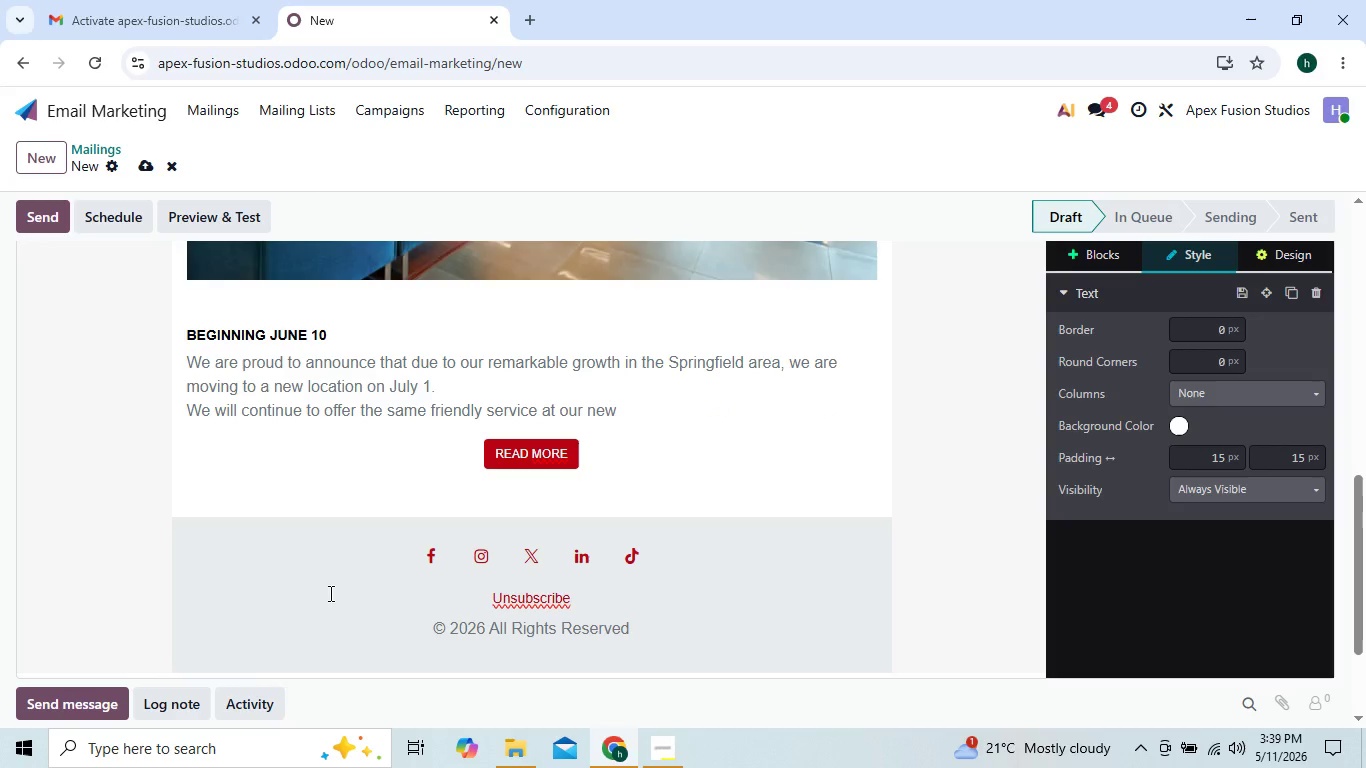 
key(Backspace)
 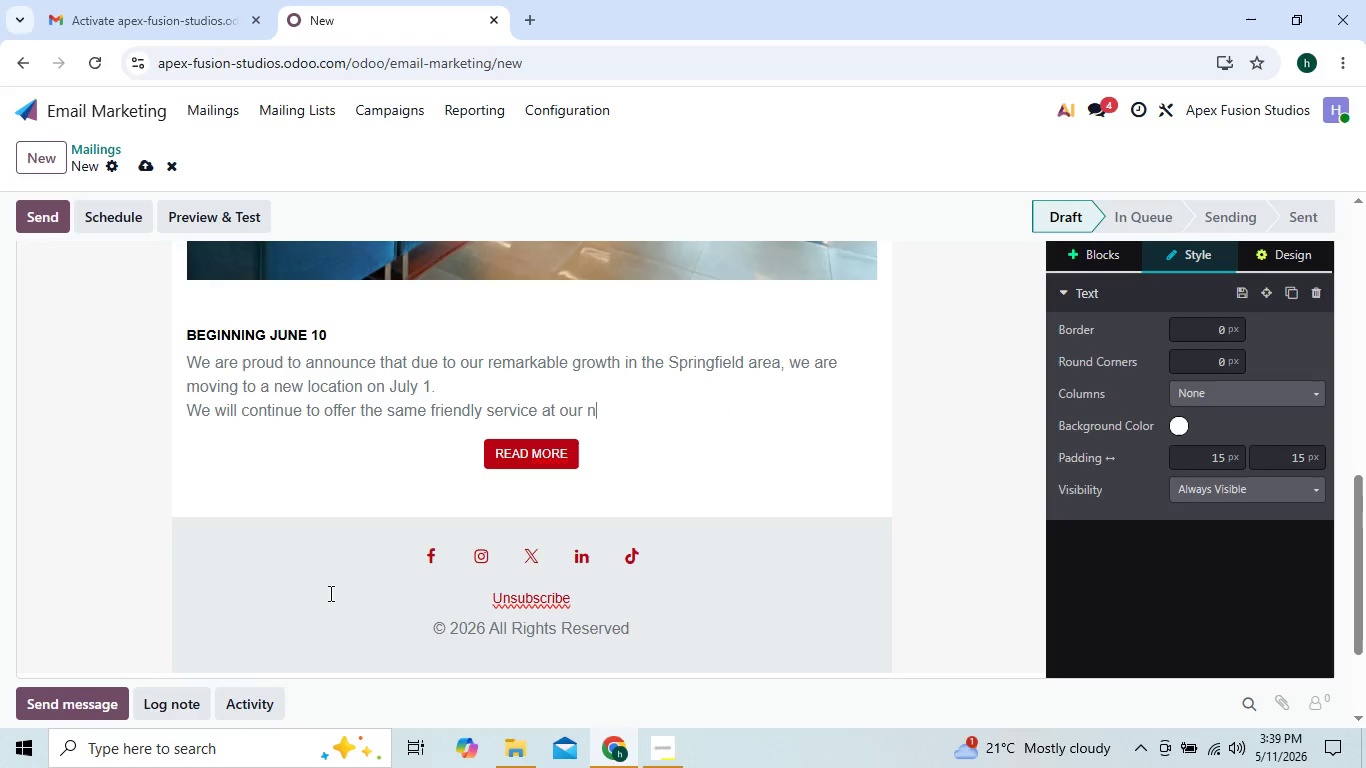 
key(Backspace)
 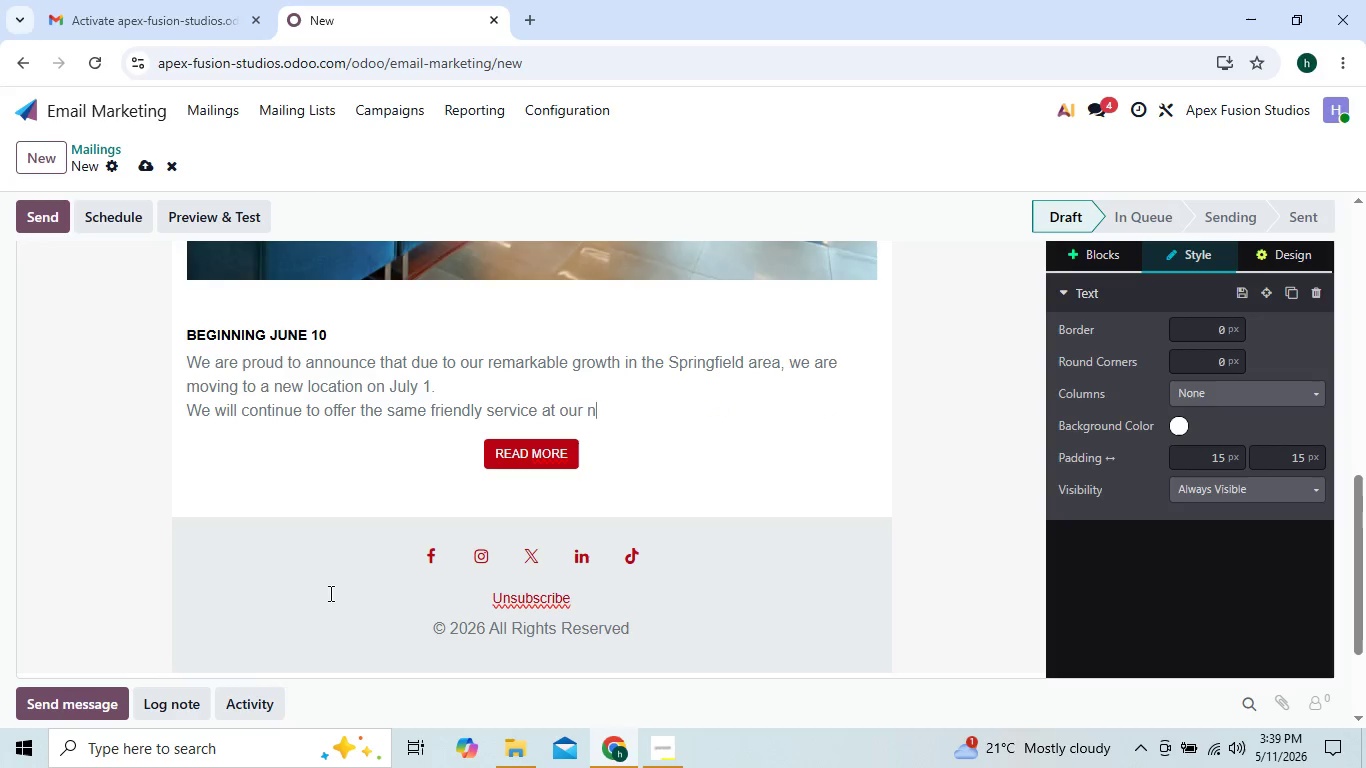 
key(Backspace)
 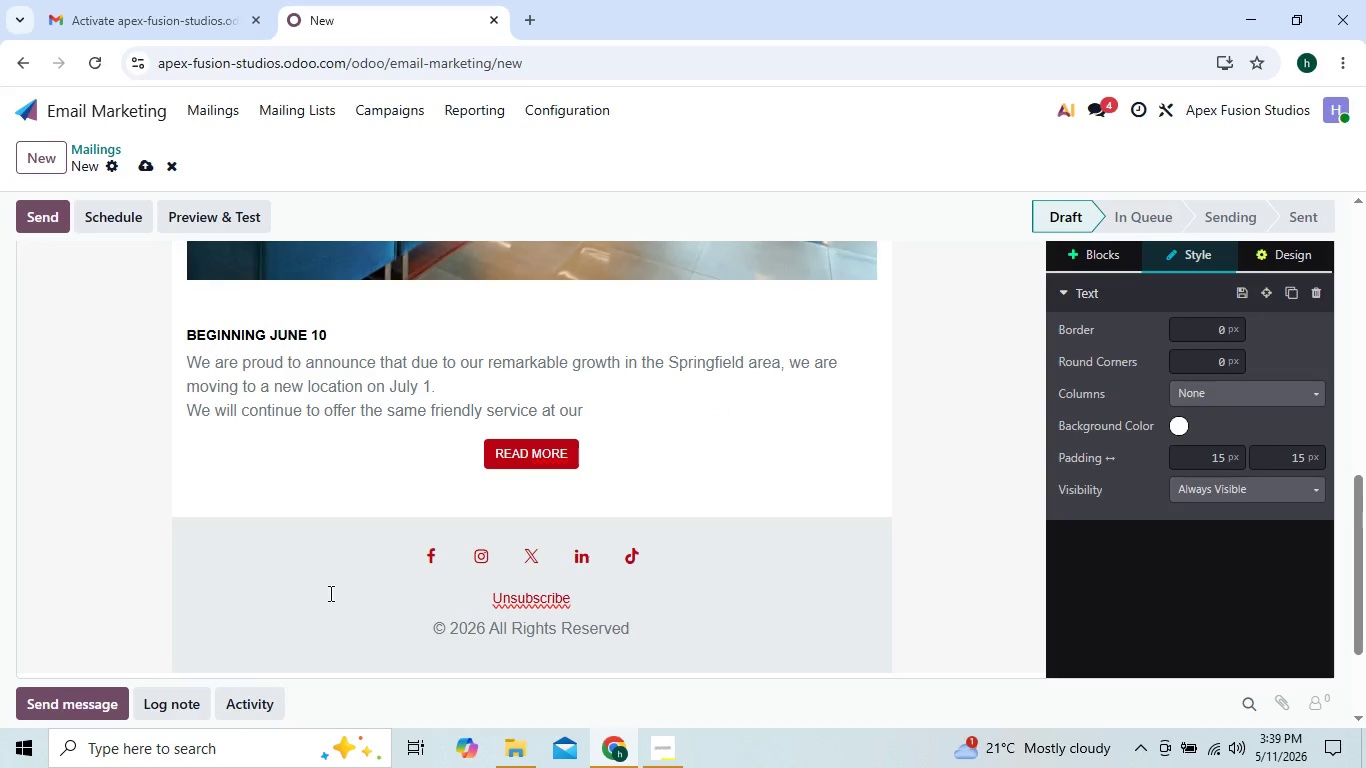 
key(Backspace)
 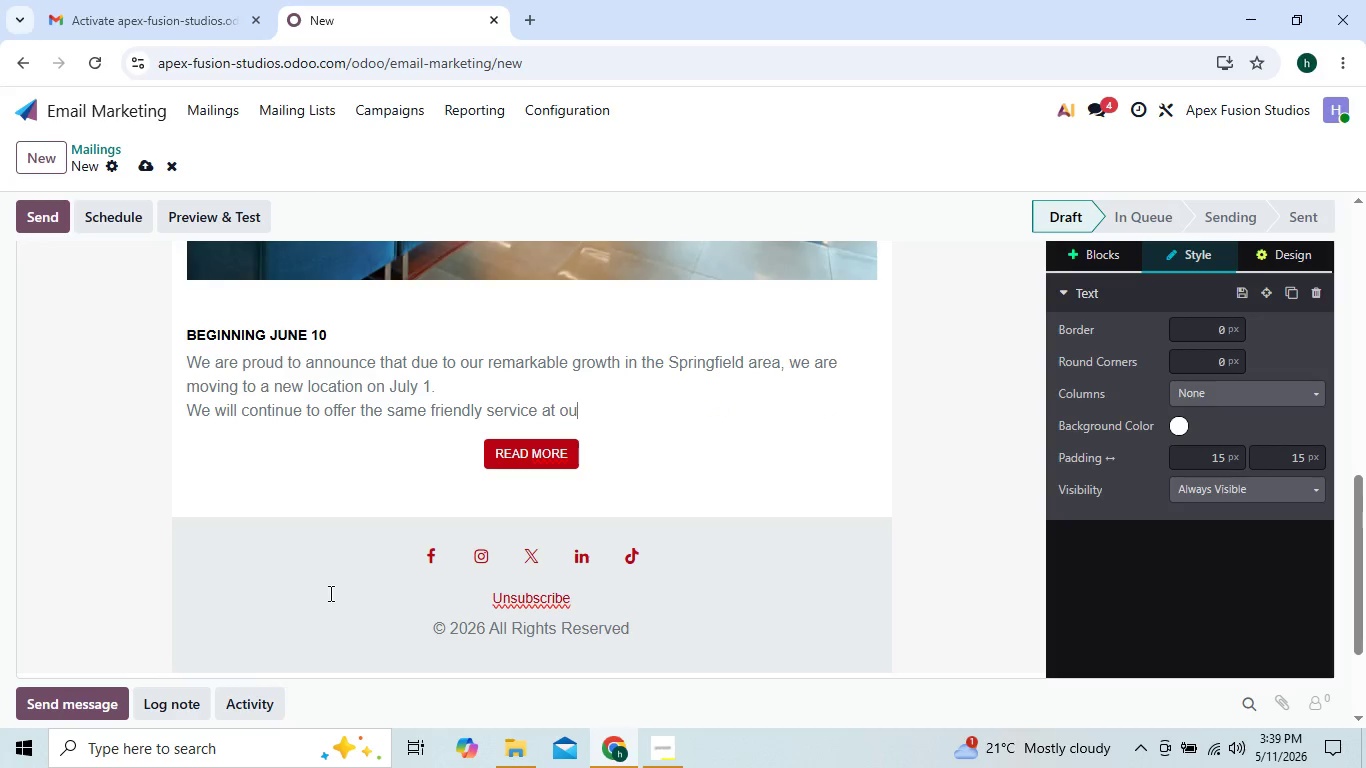 
key(Backspace)
 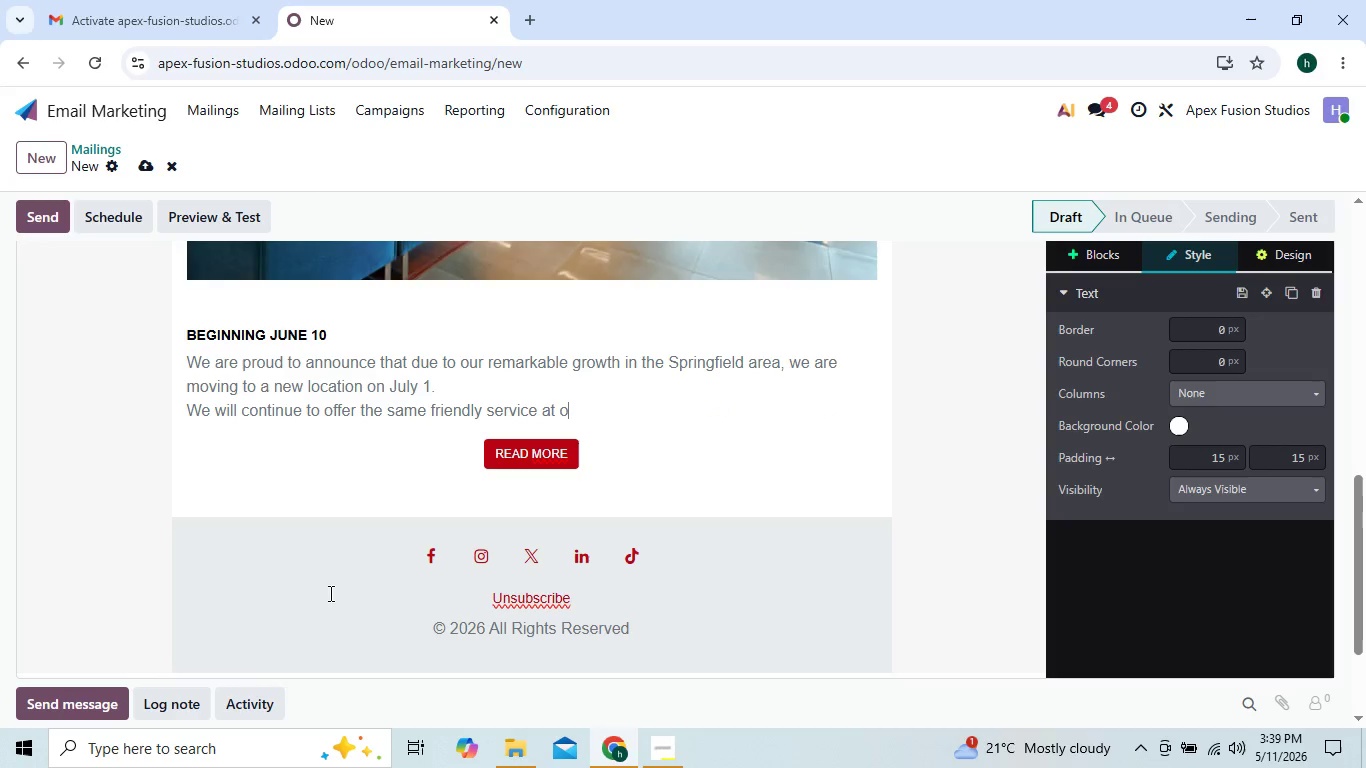 
key(Backspace)
 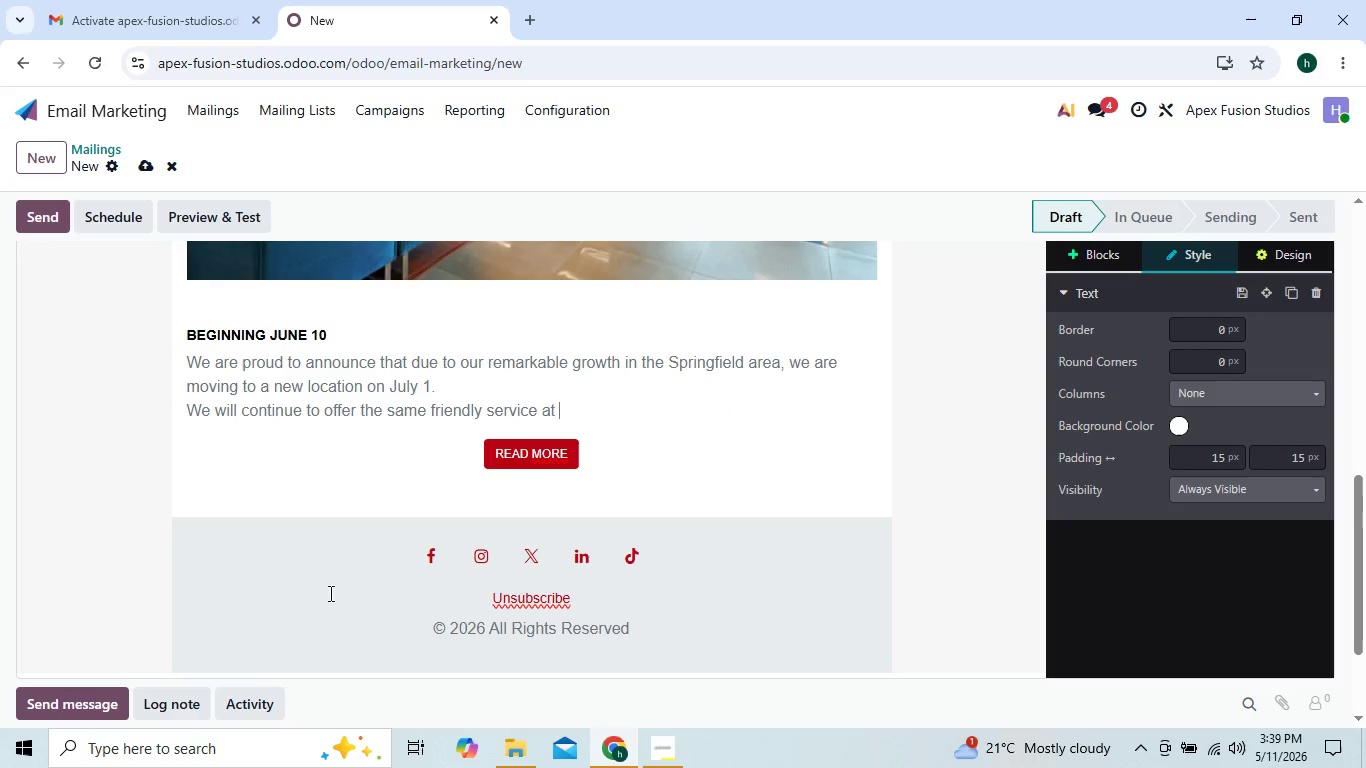 
key(Backspace)
 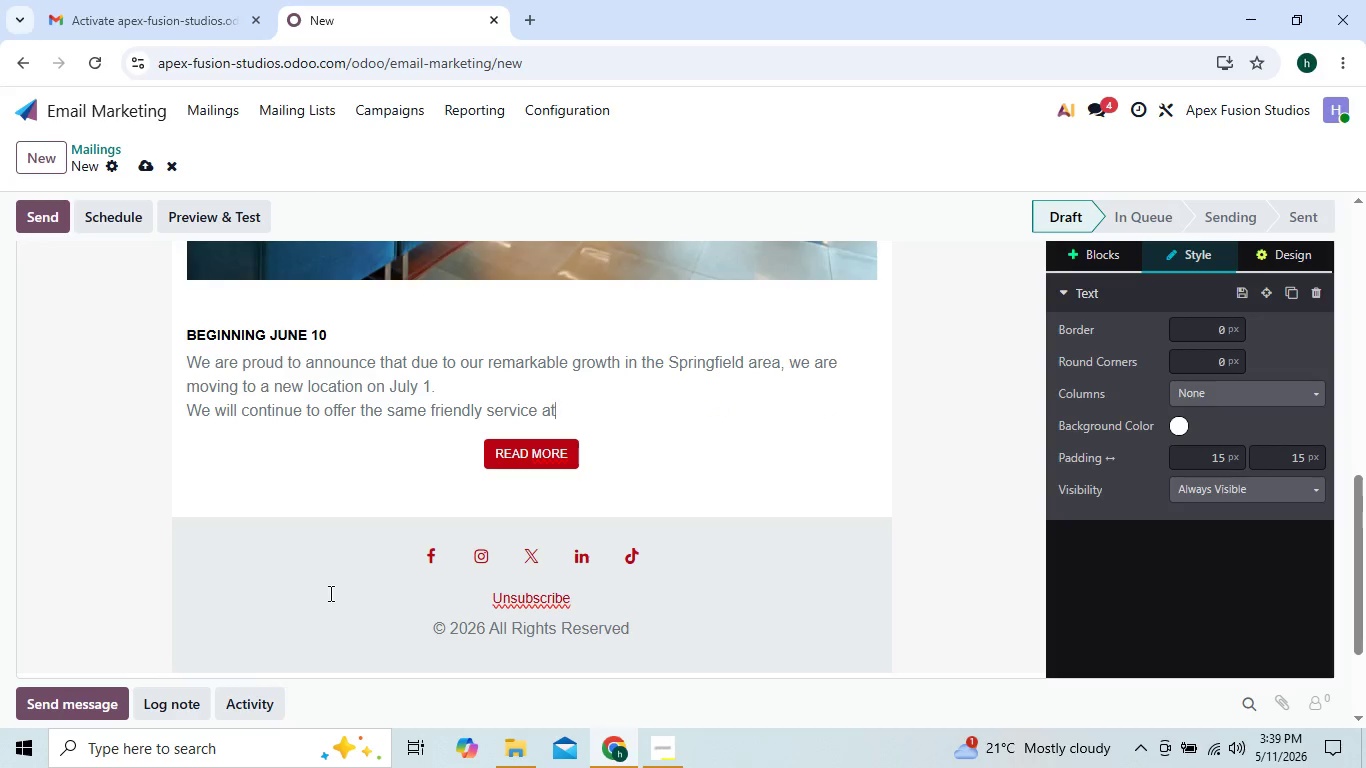 
key(Backspace)
 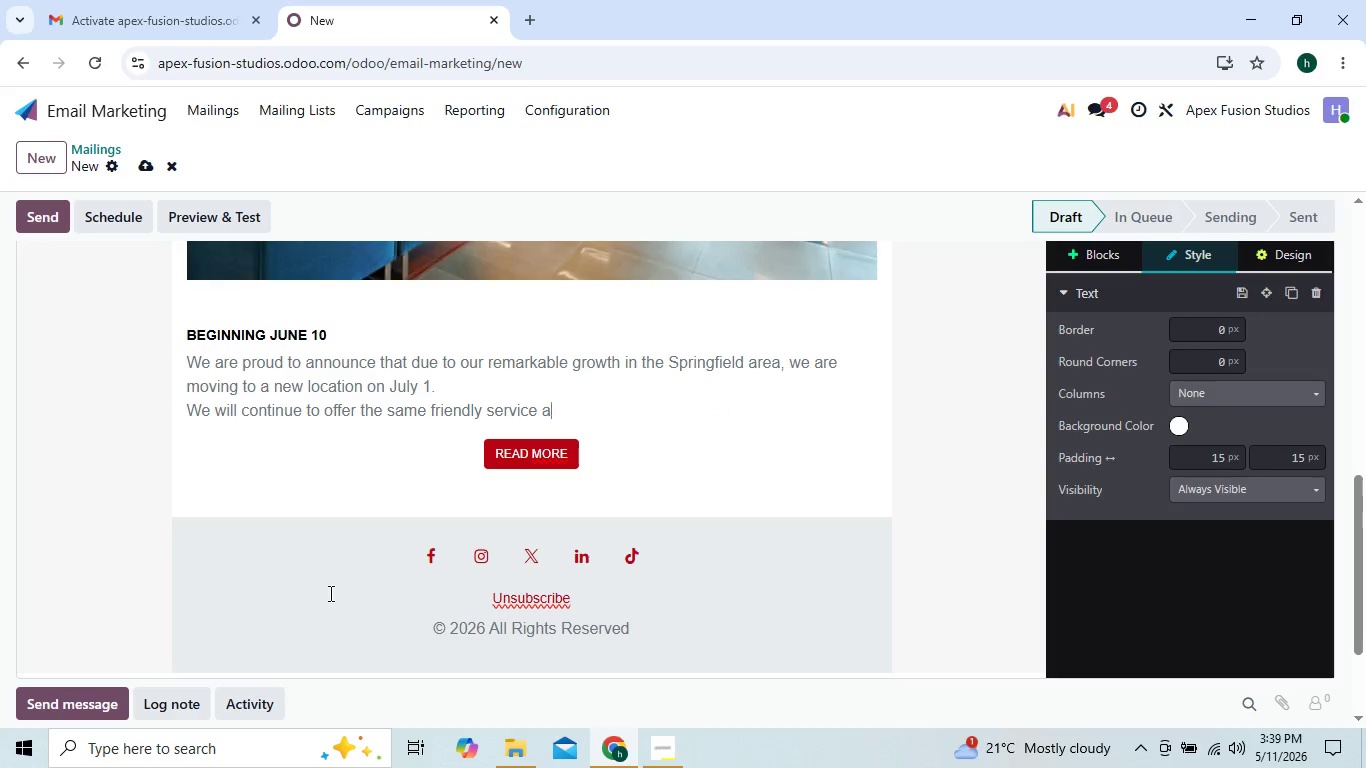 
key(Backspace)
 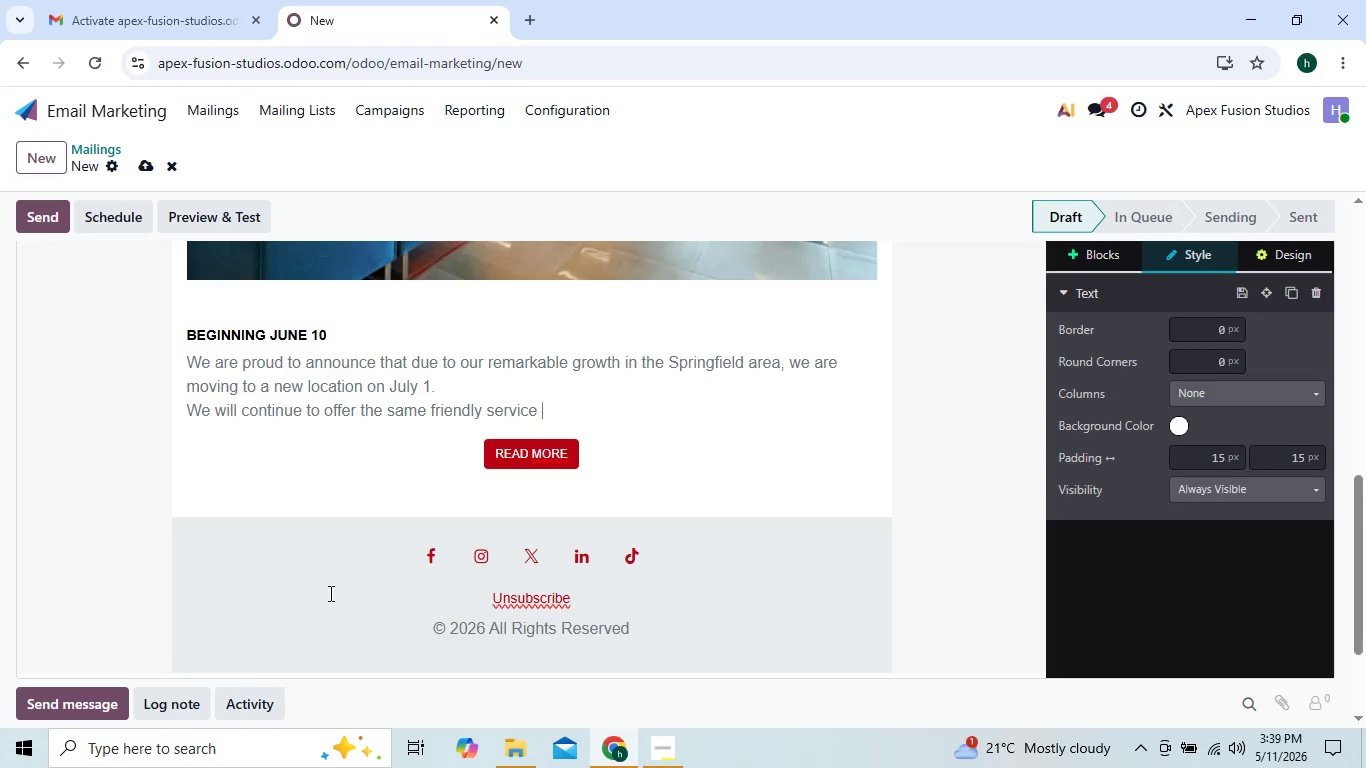 
key(Backspace)
 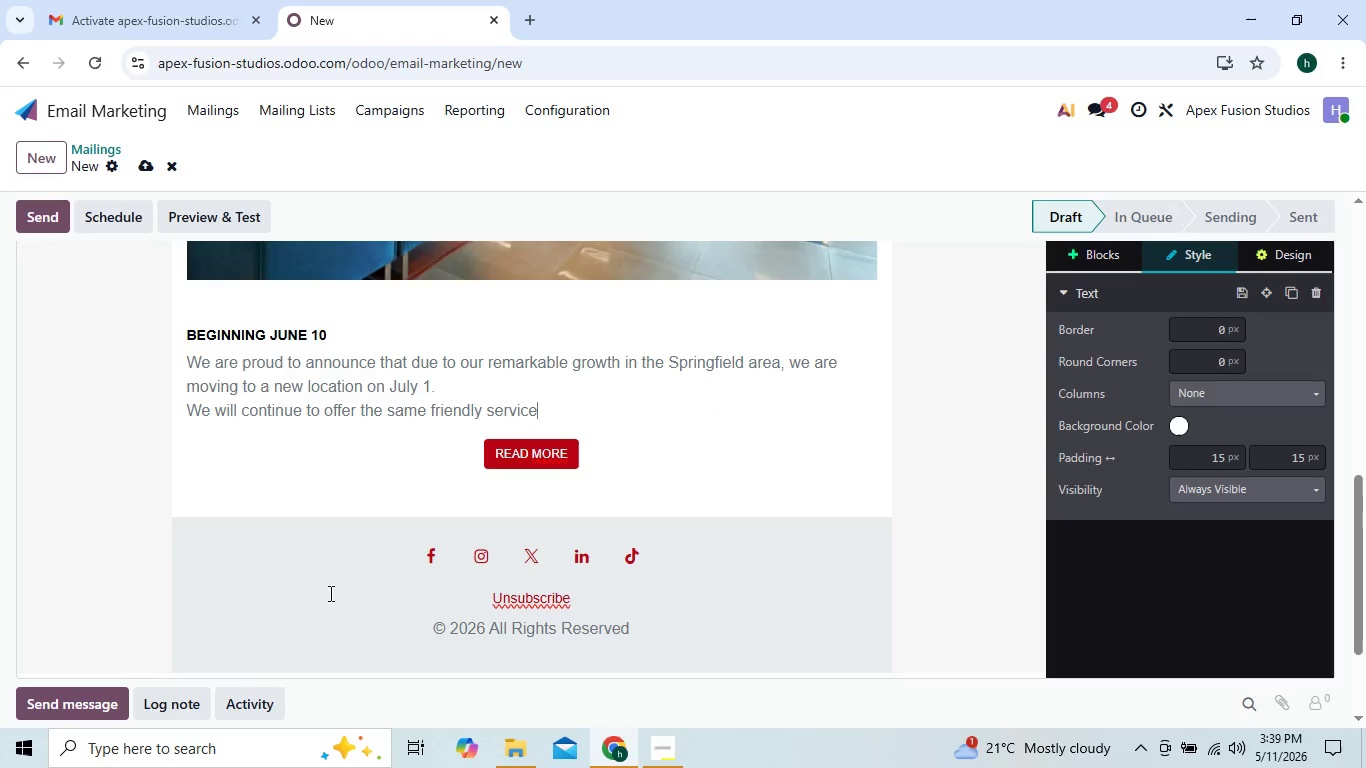 
key(Backspace)
 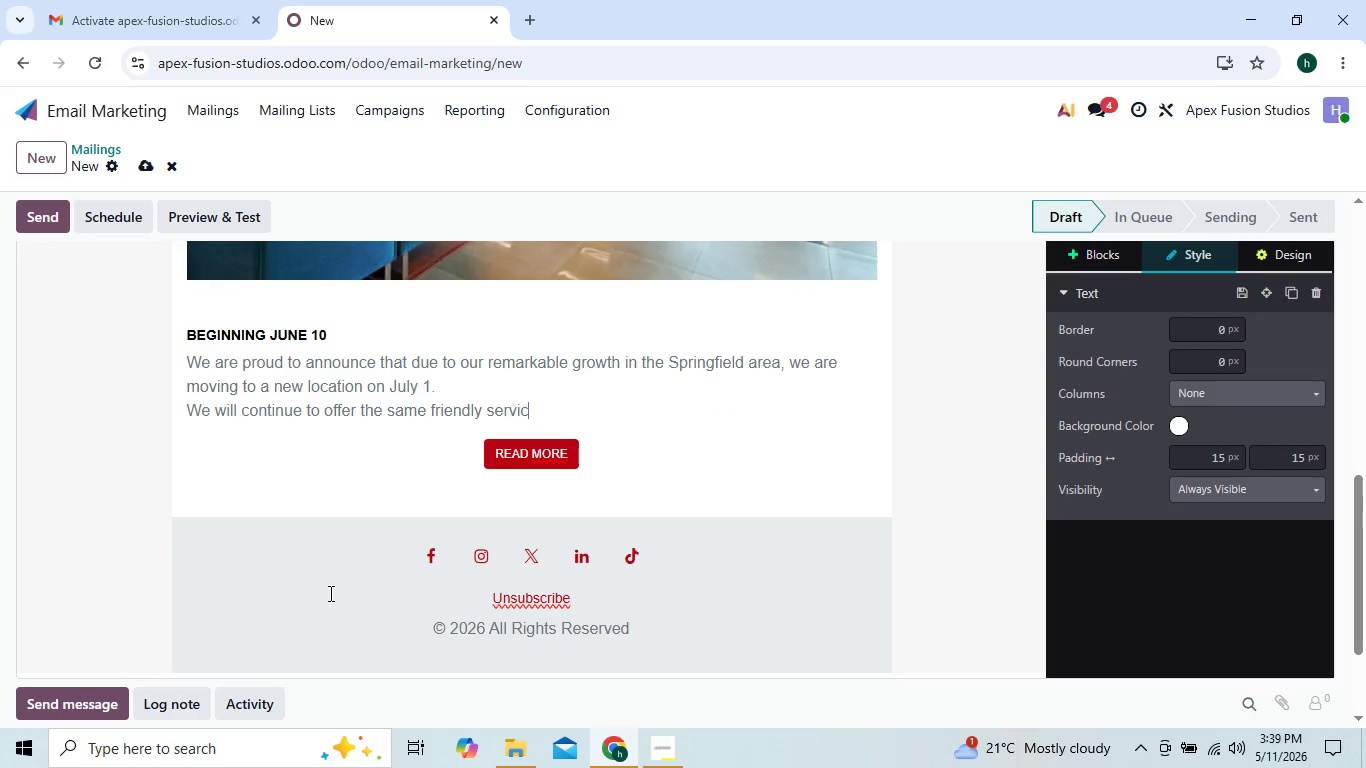 
hold_key(key=Backspace, duration=0.48)
 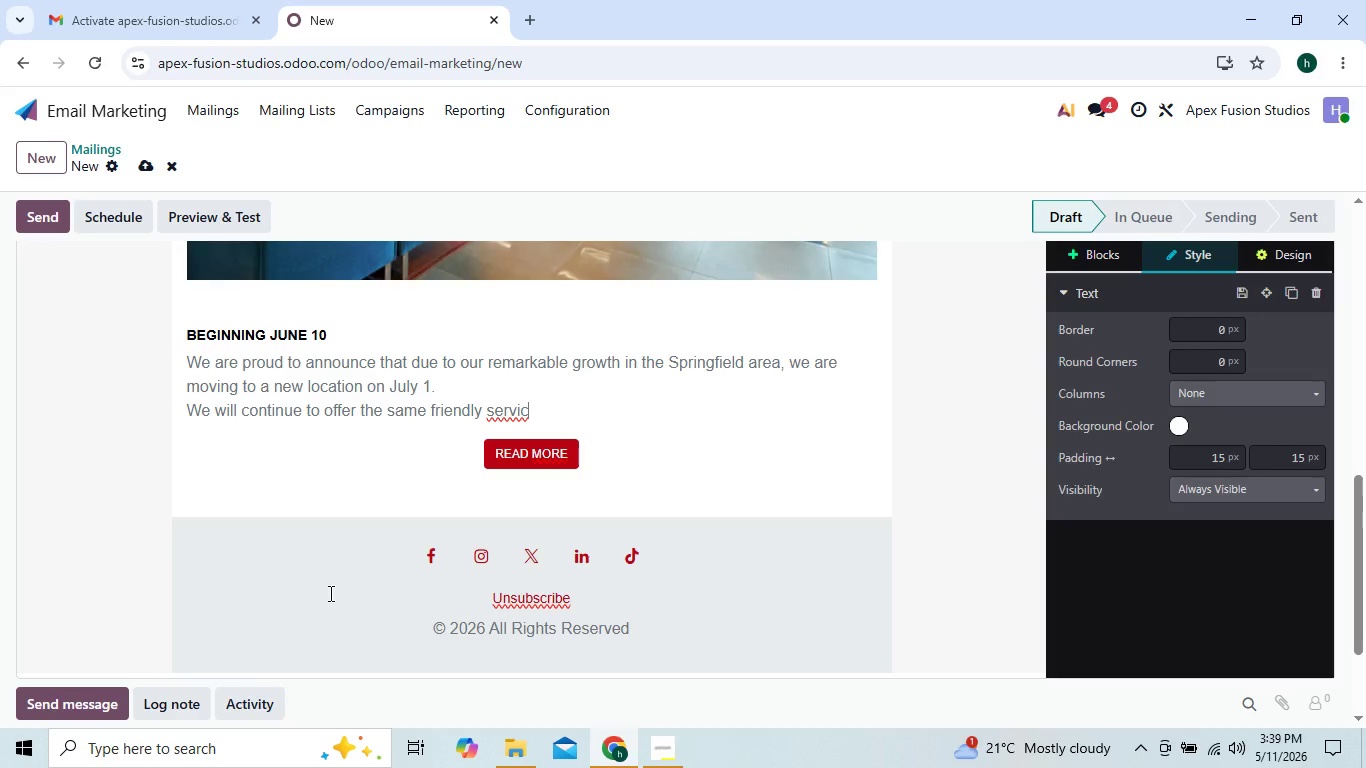 
key(Backspace)
 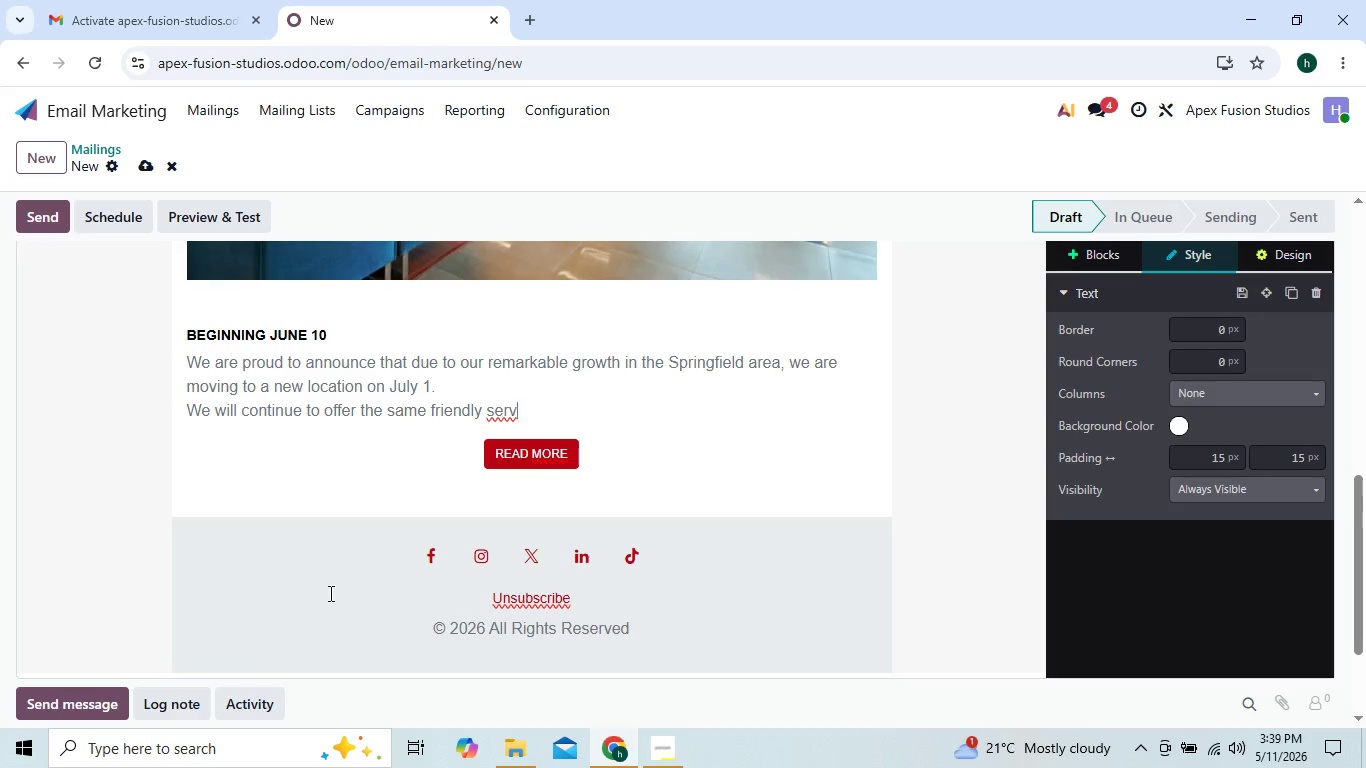 
key(Backspace)
 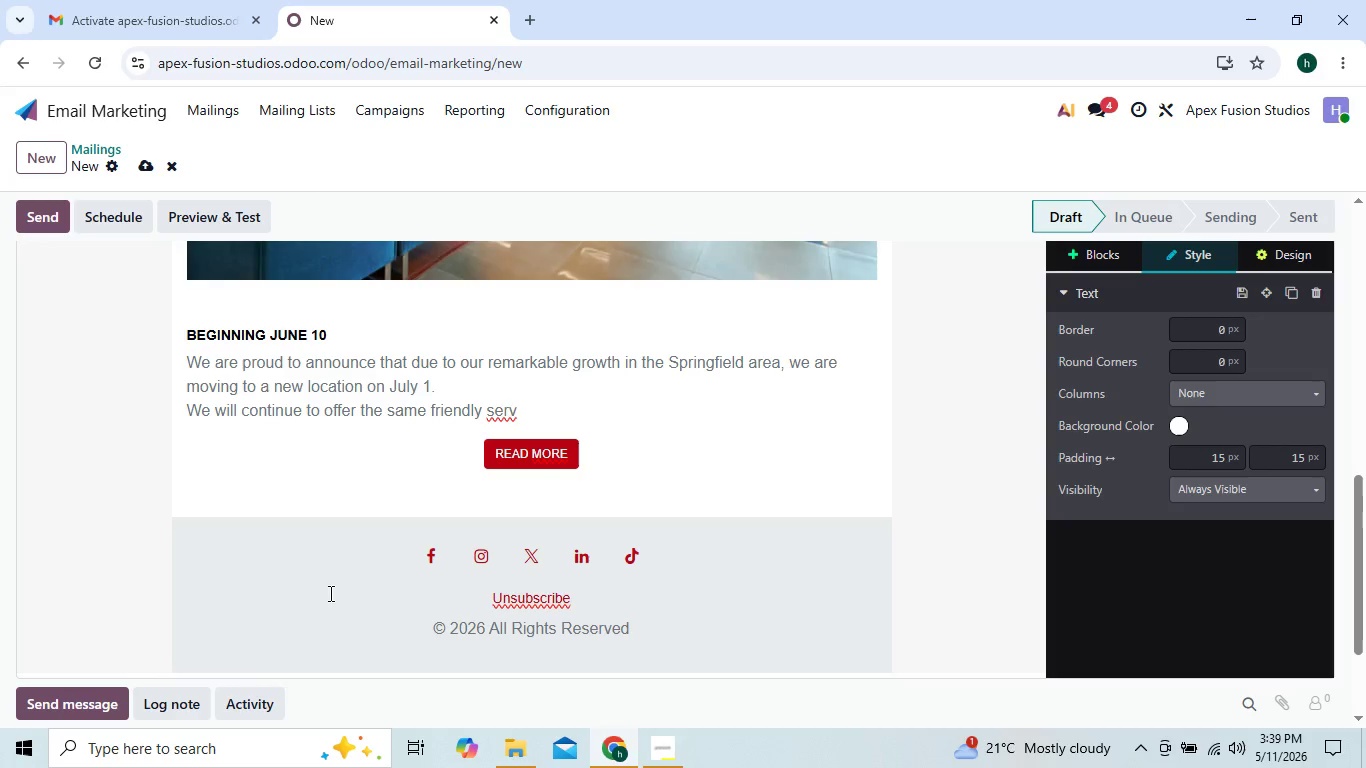 
key(Backspace)
 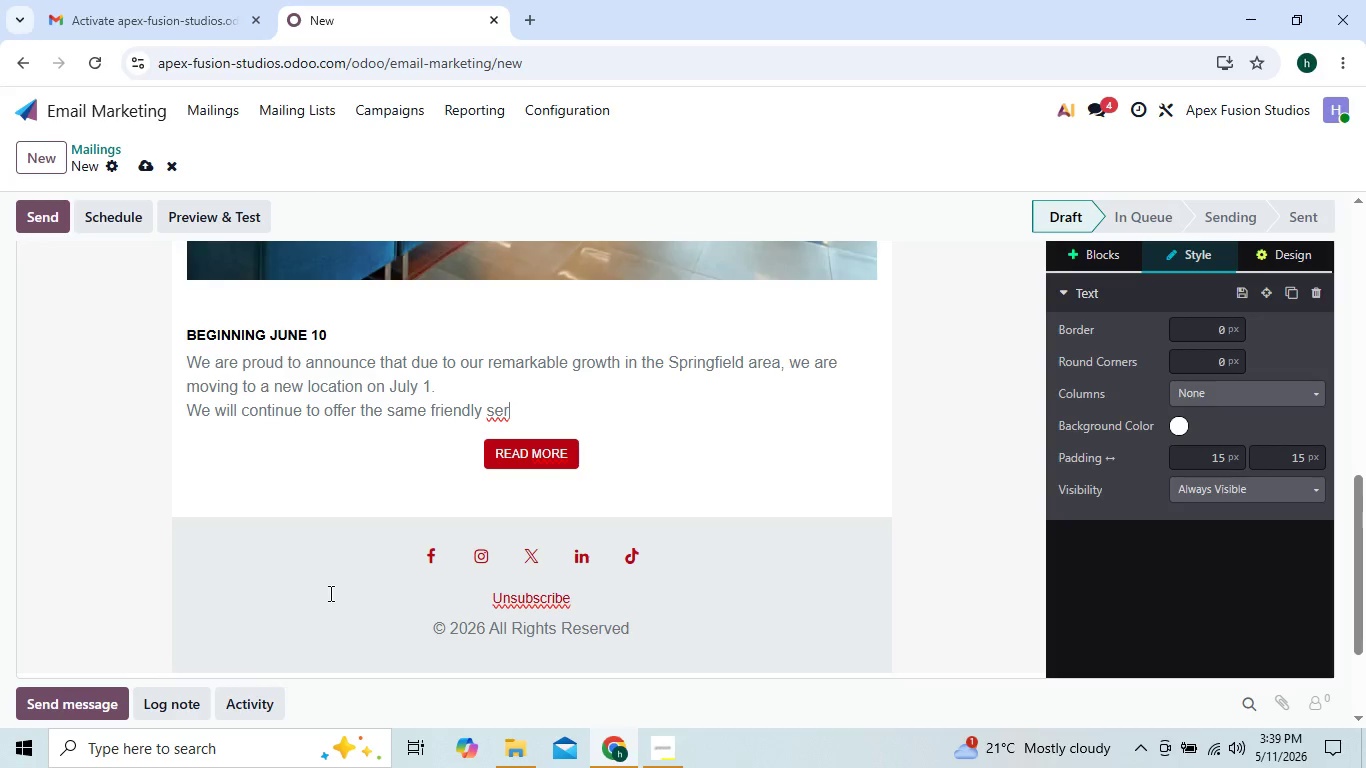 
key(Backspace)
 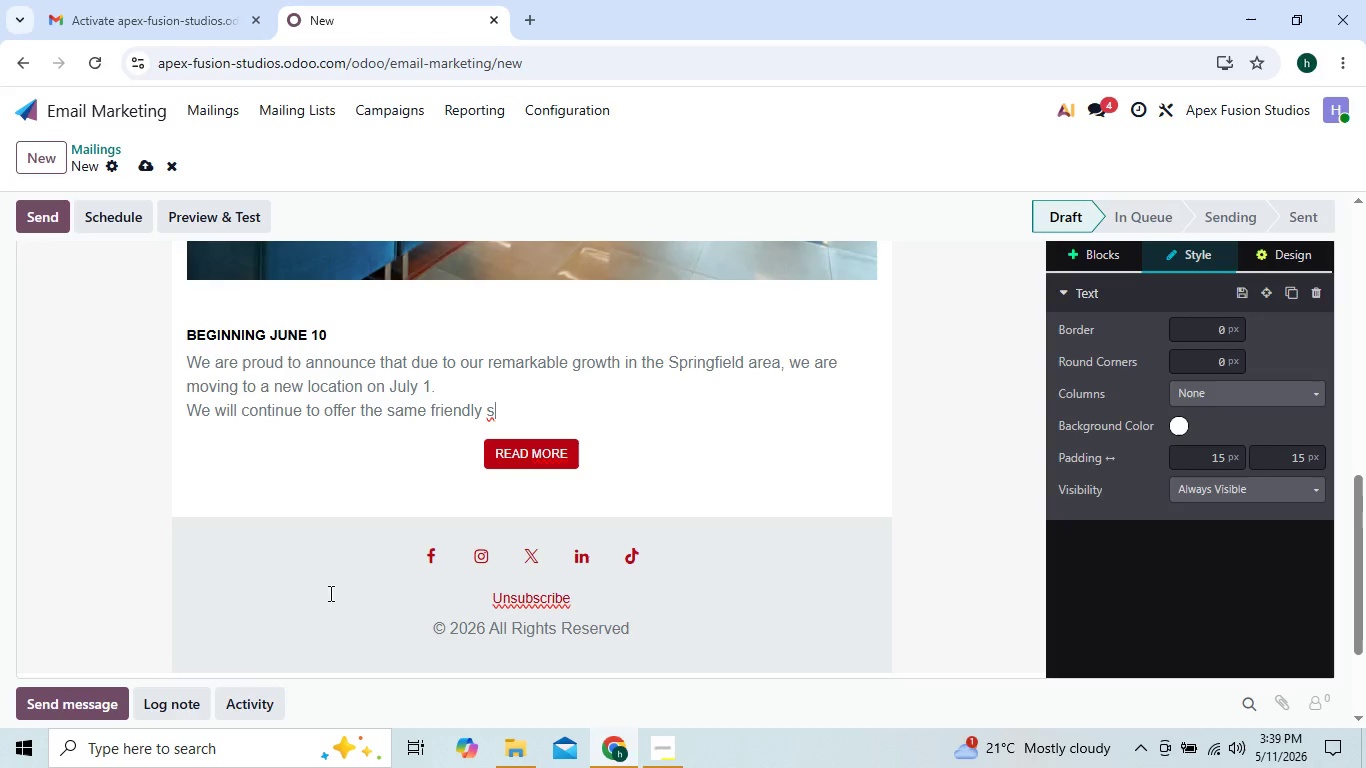 
key(Backspace)
 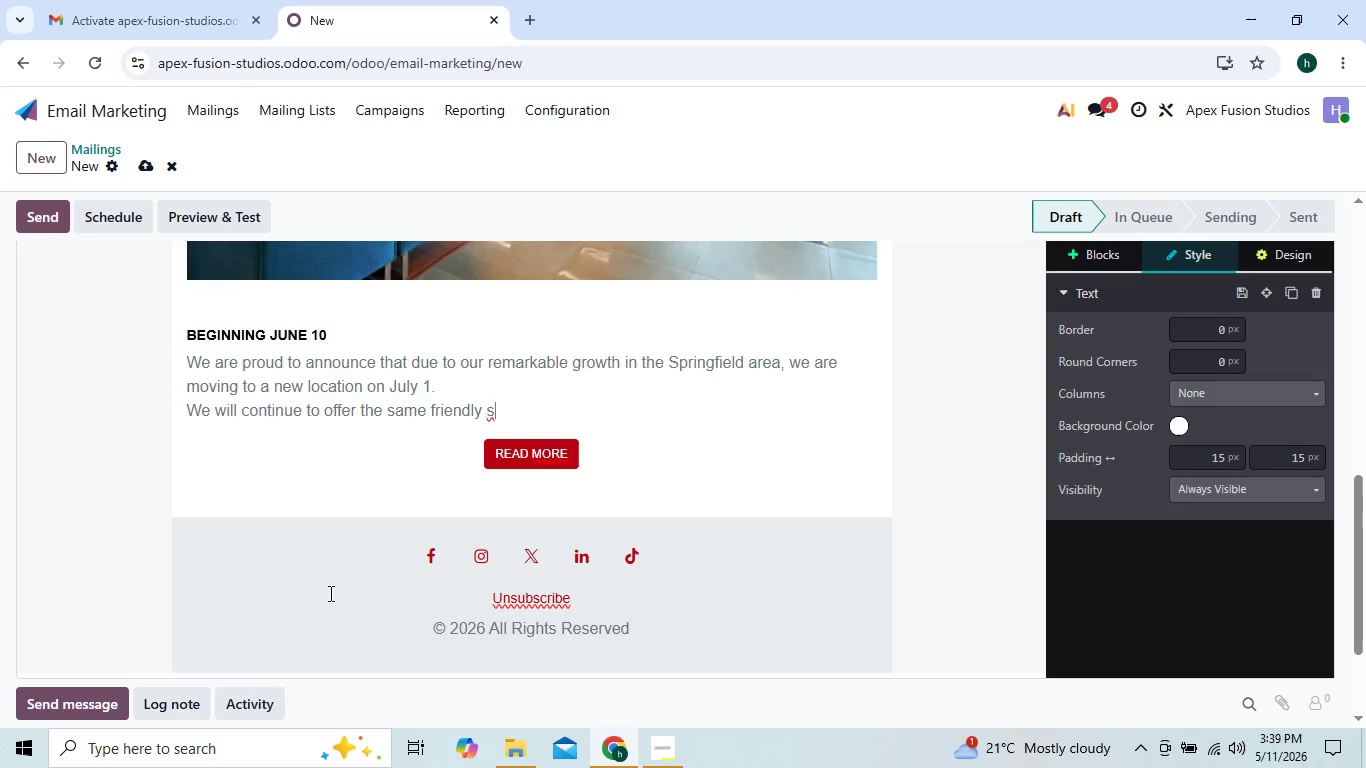 
key(Backspace)
 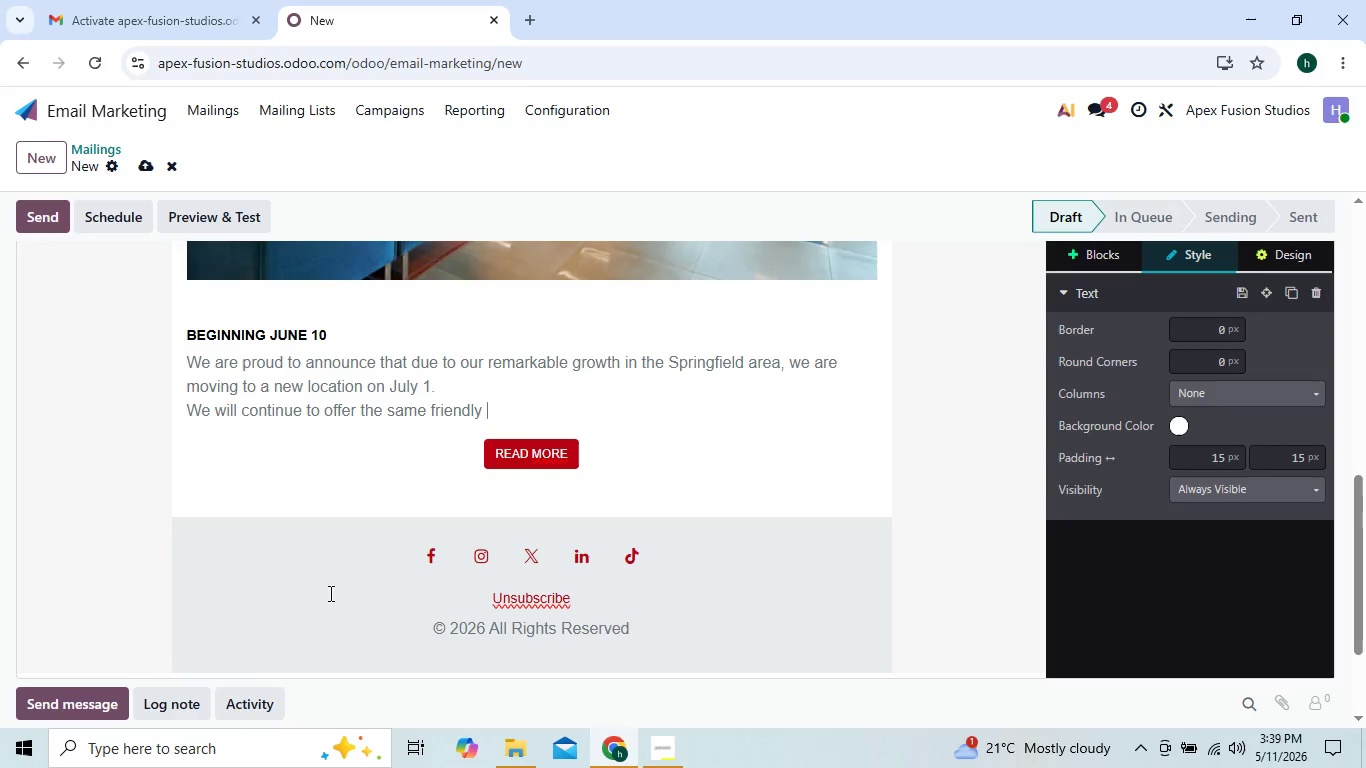 
key(Backspace)
 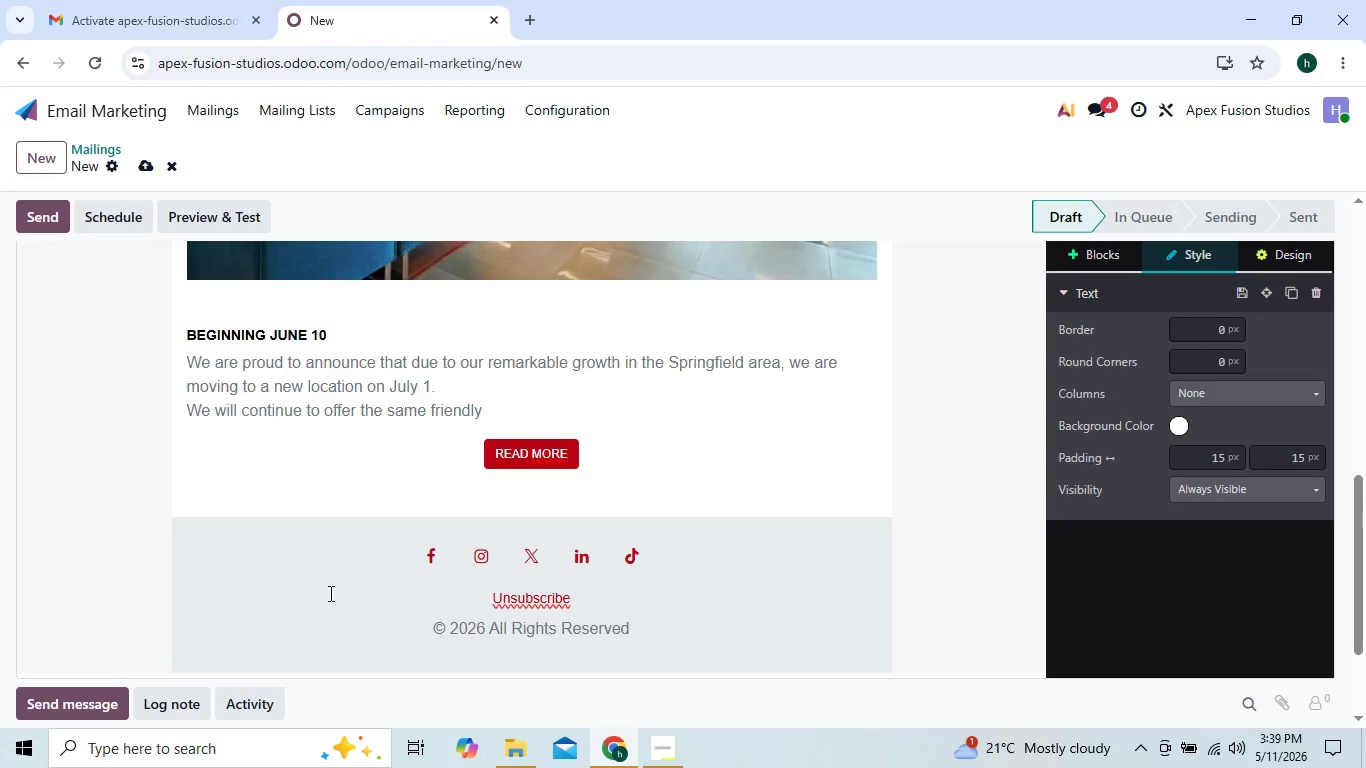 
key(Backspace)
 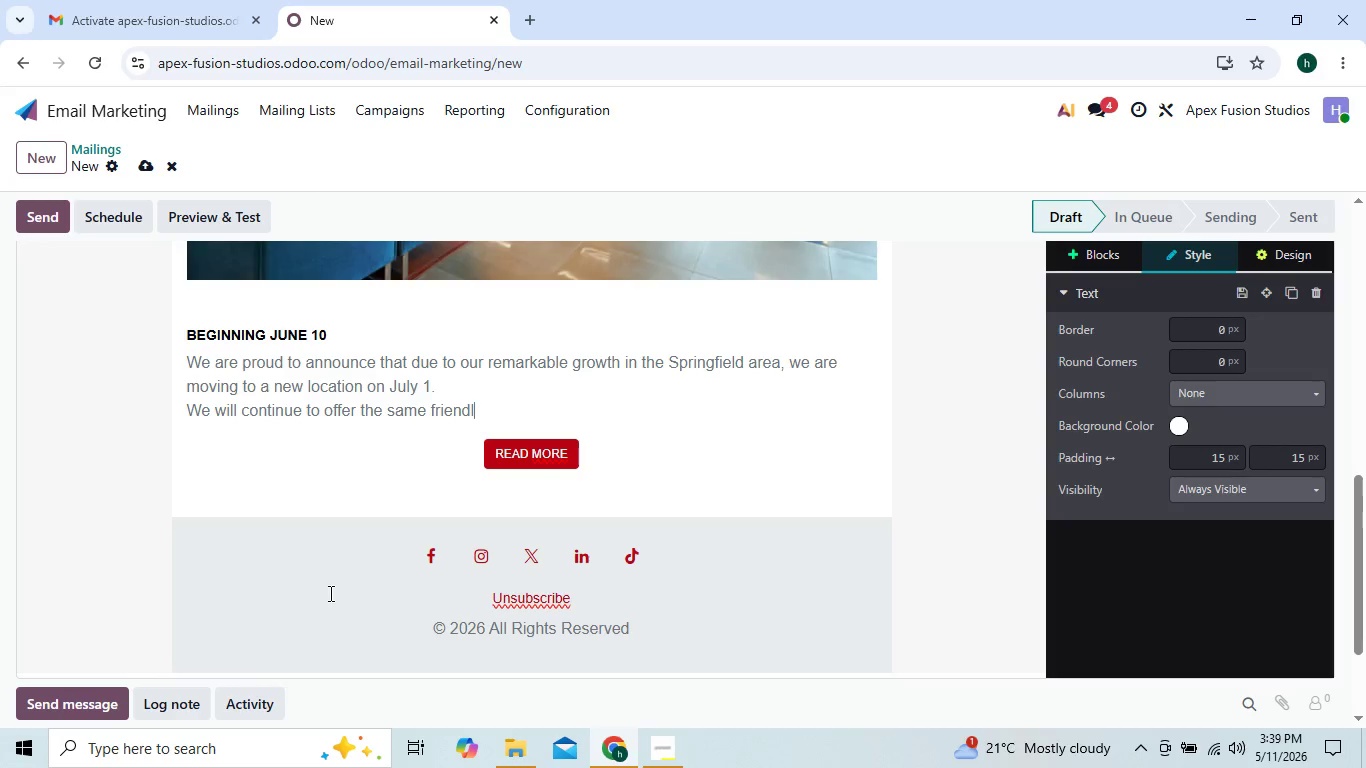 
key(Backspace)
 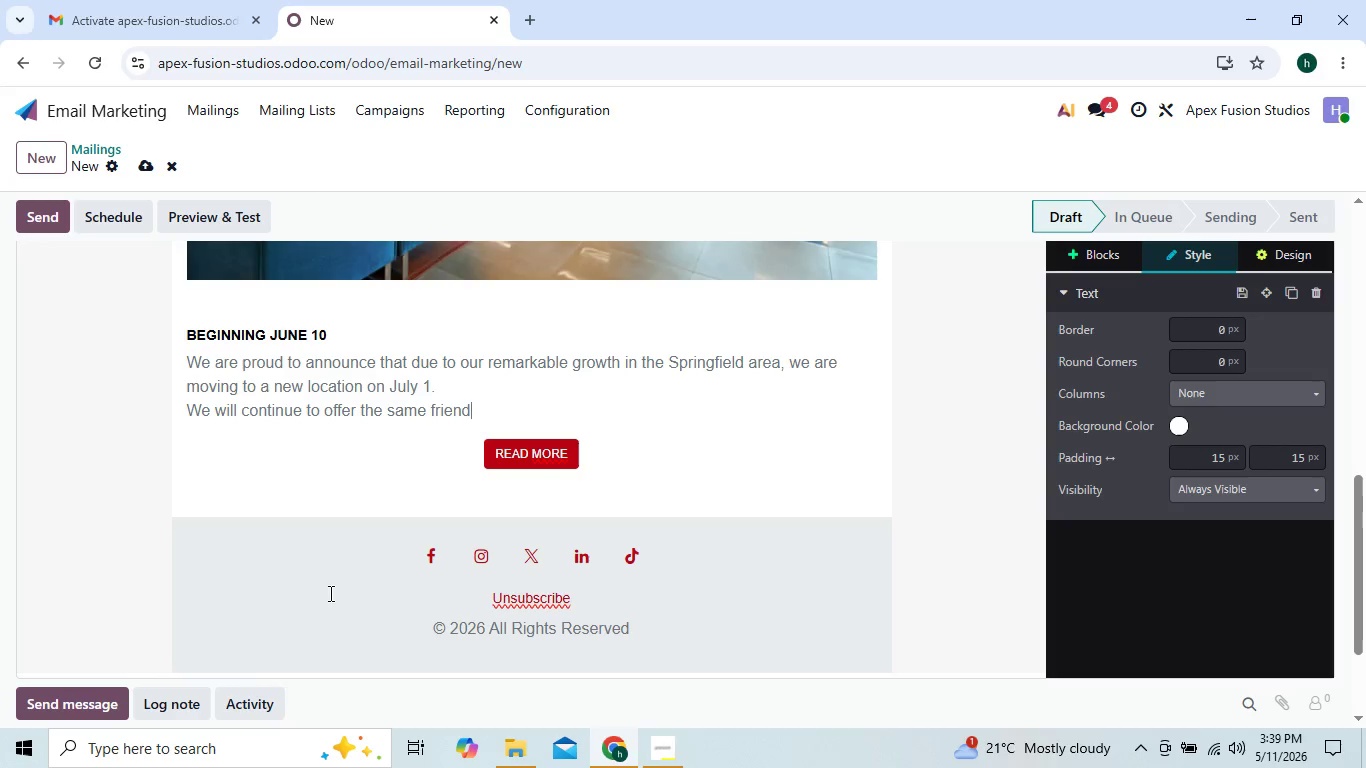 
key(Backspace)
 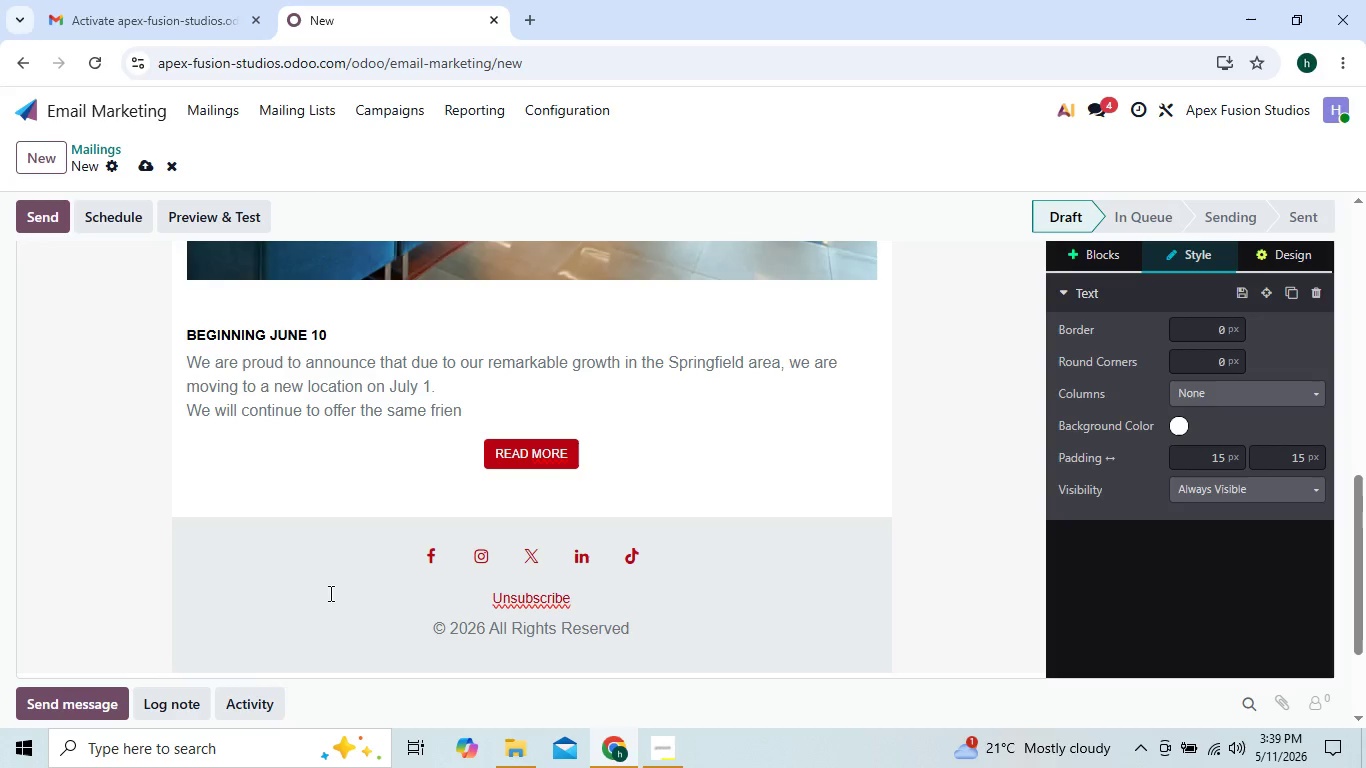 
key(Backspace)
 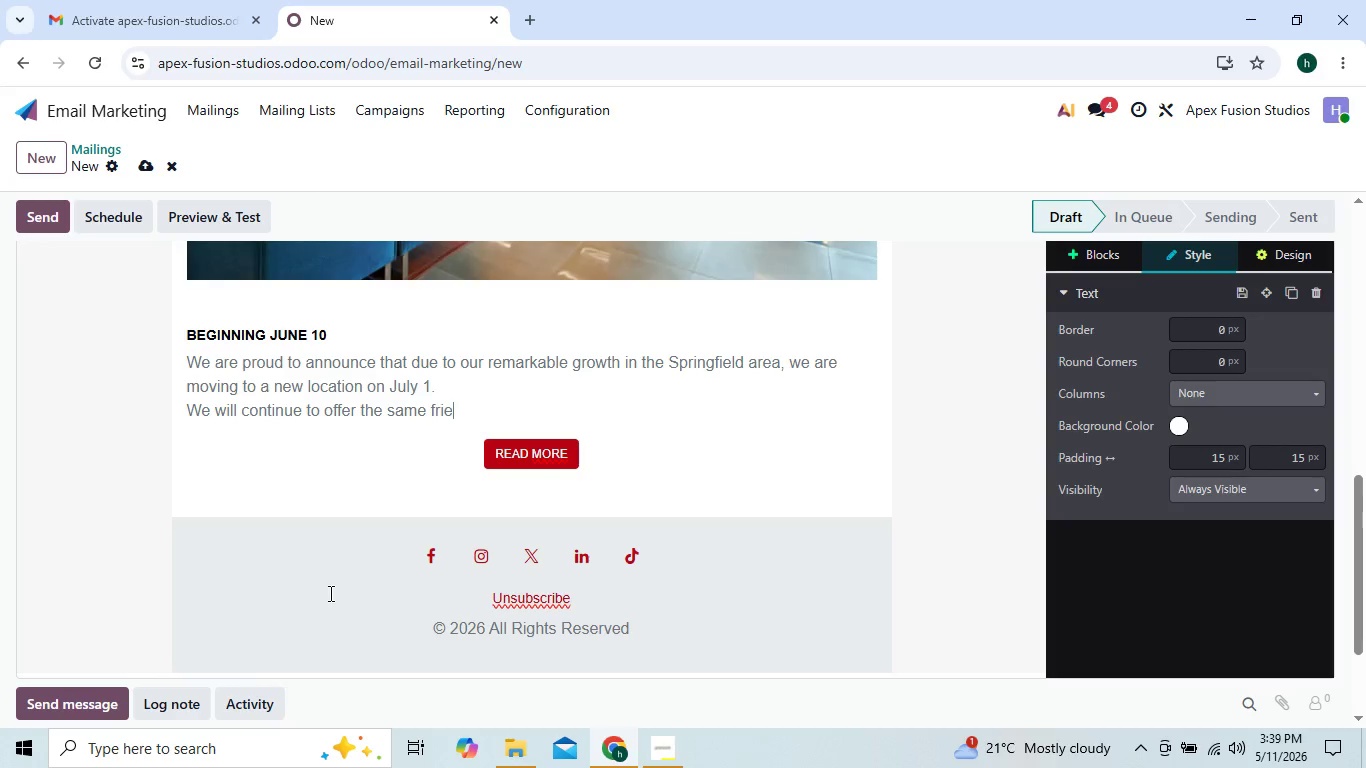 
key(Backspace)
 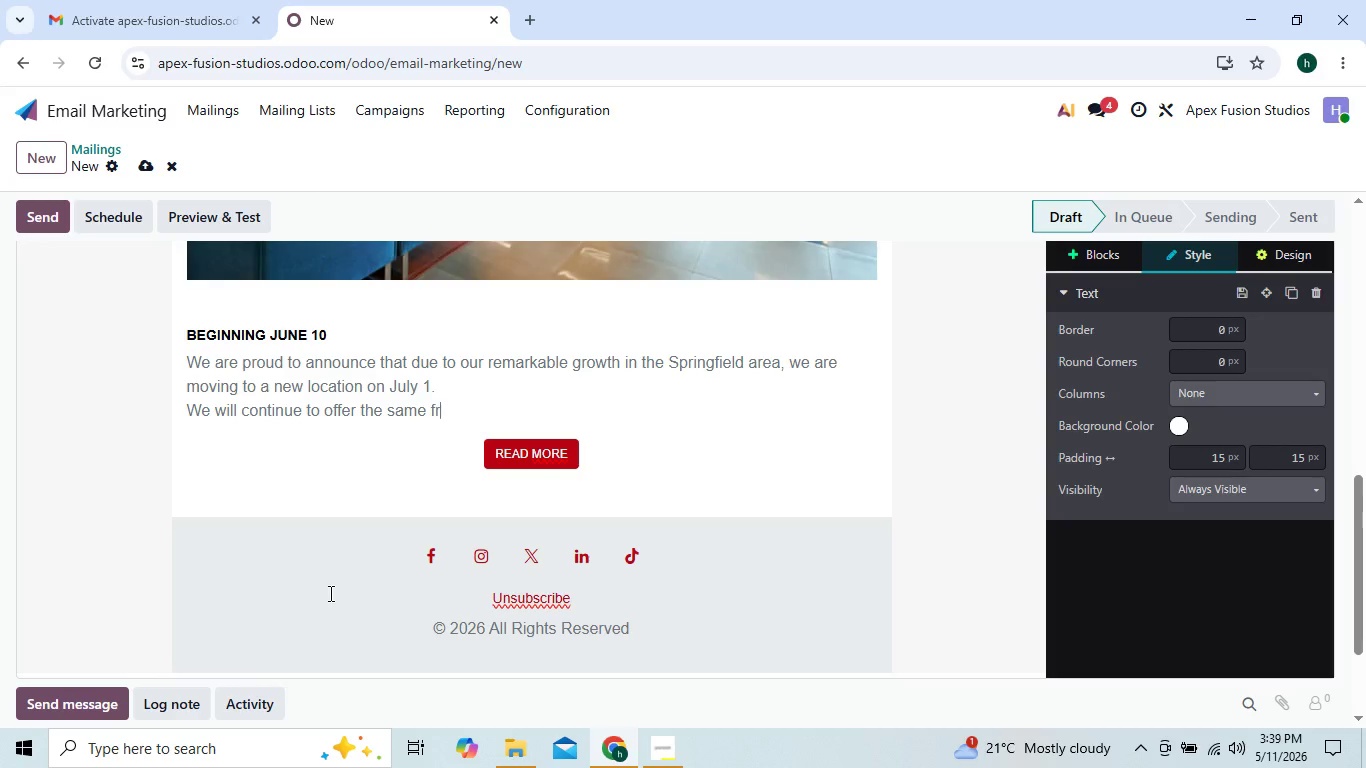 
key(Backspace)
 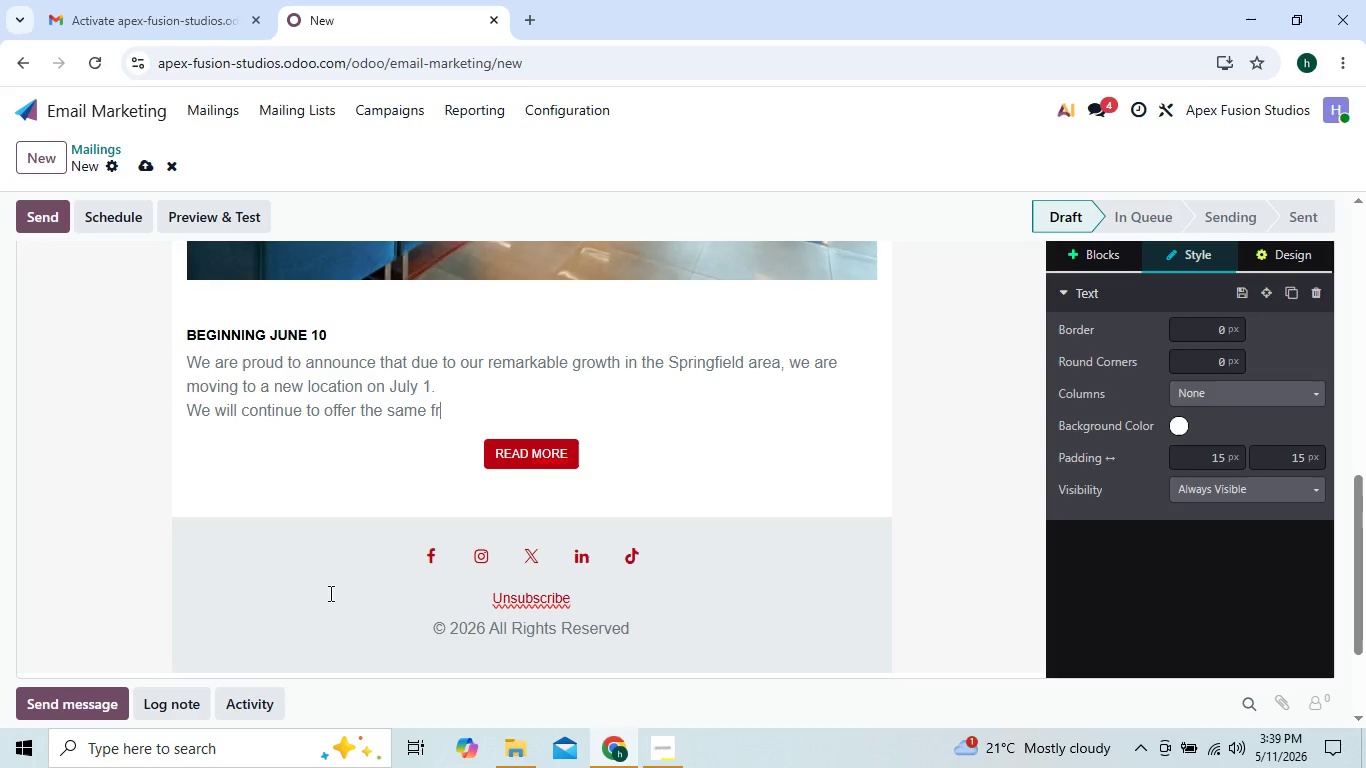 
key(Backspace)
 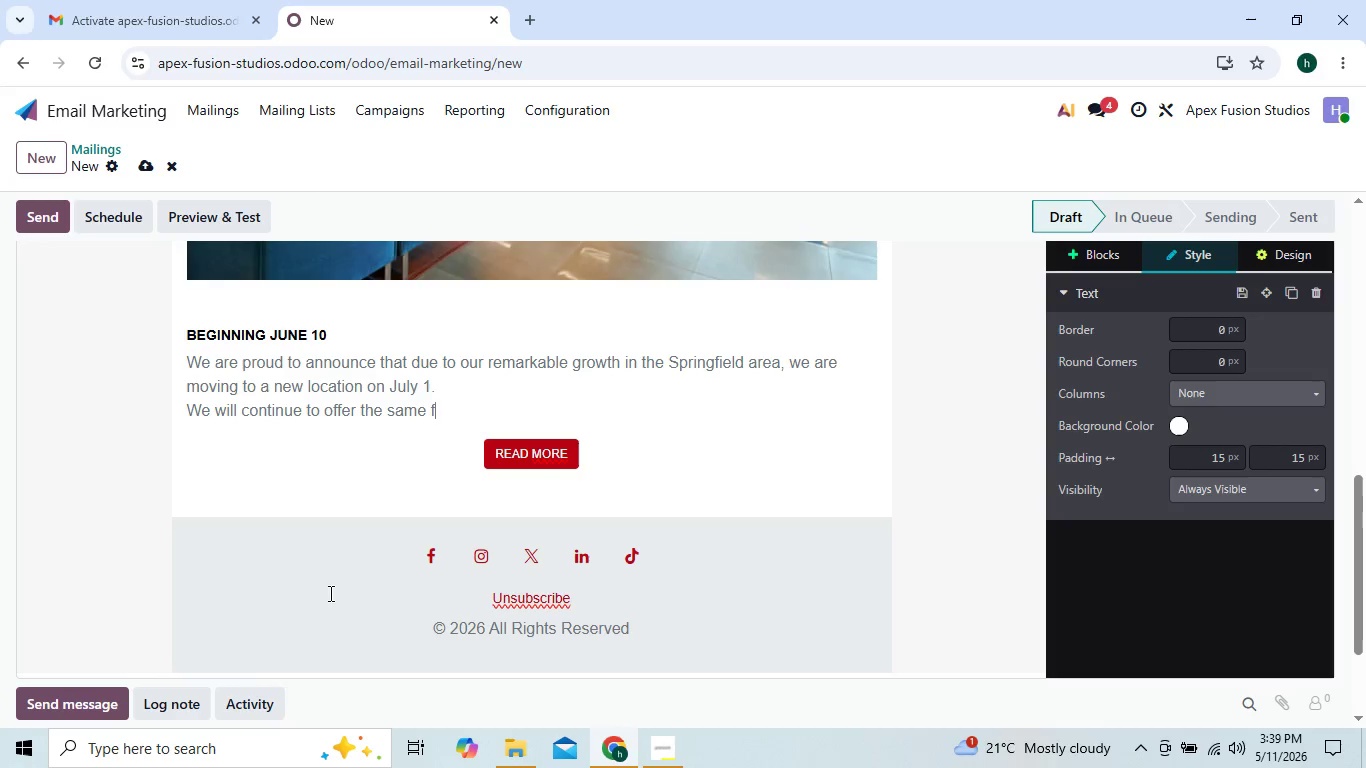 
key(Backspace)
 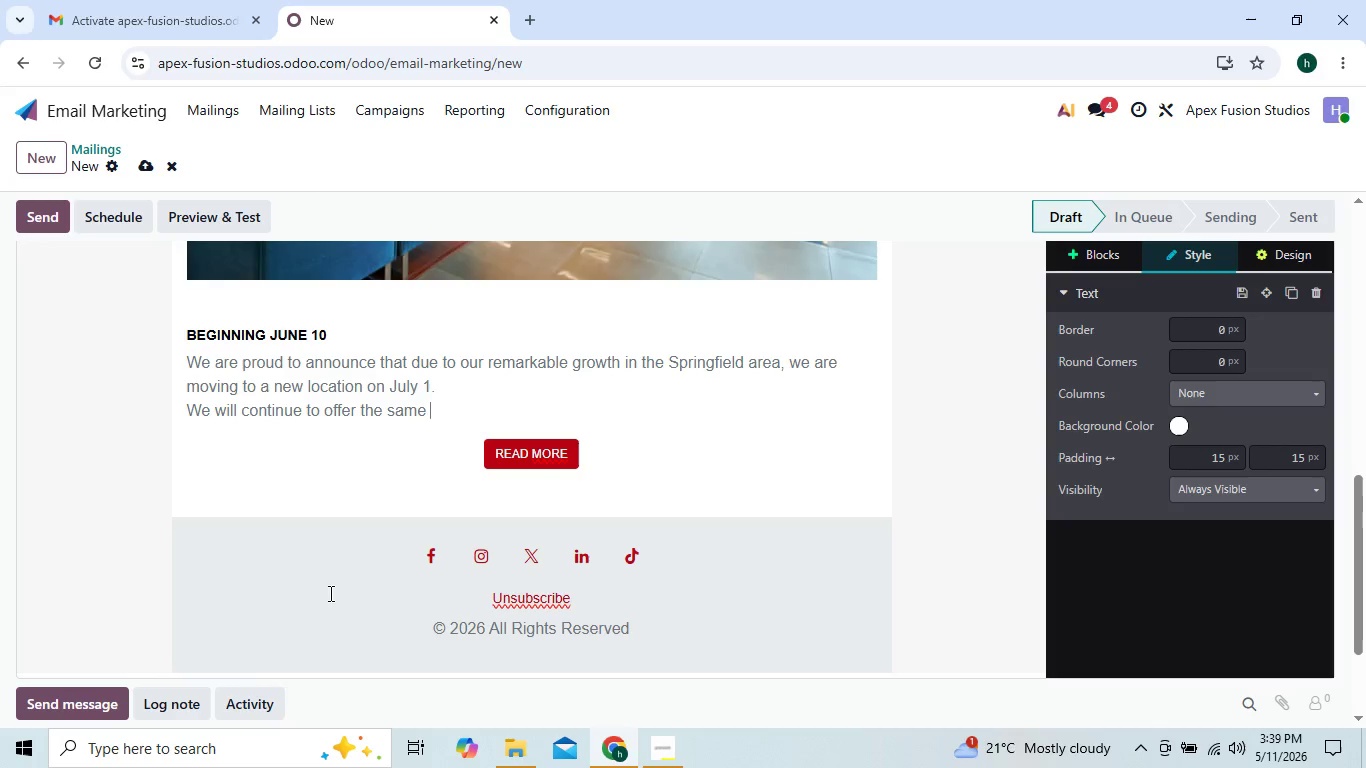 
key(Backspace)
 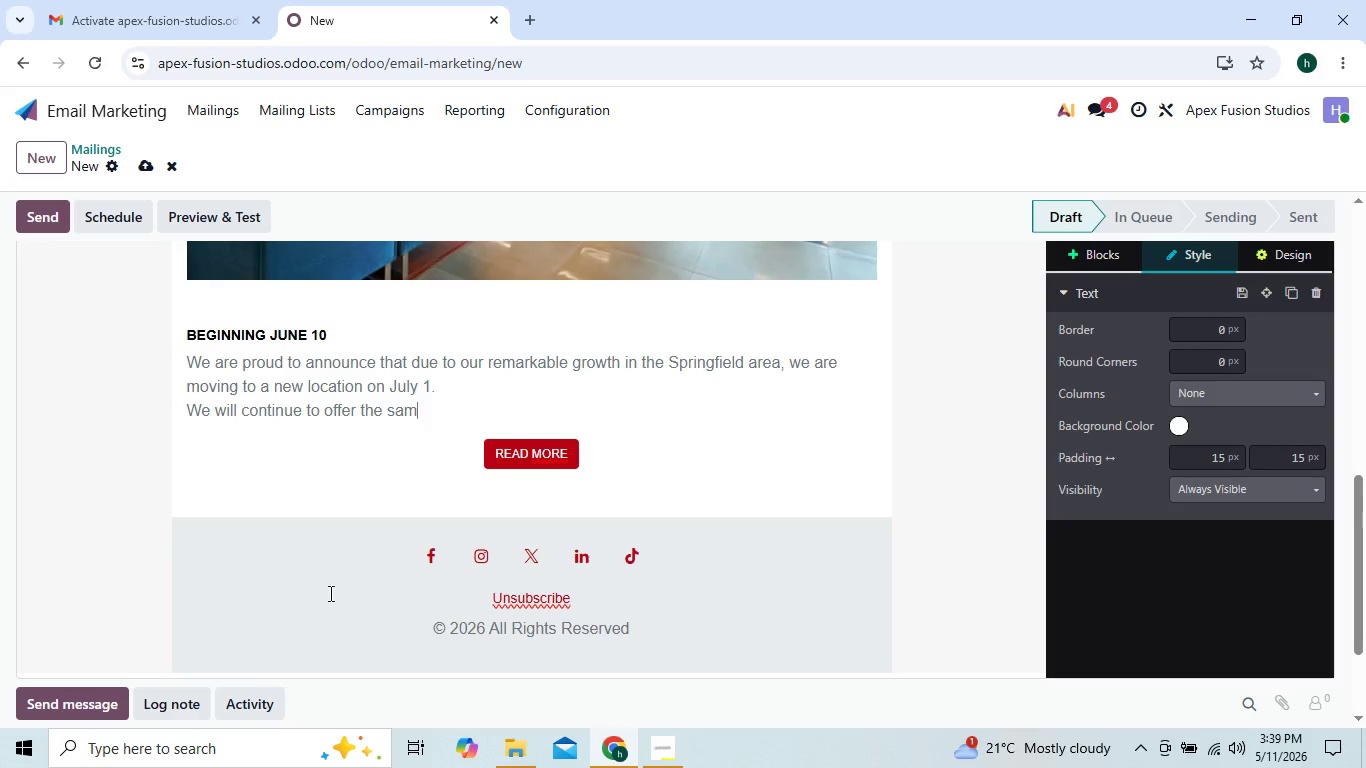 
key(Backspace)
 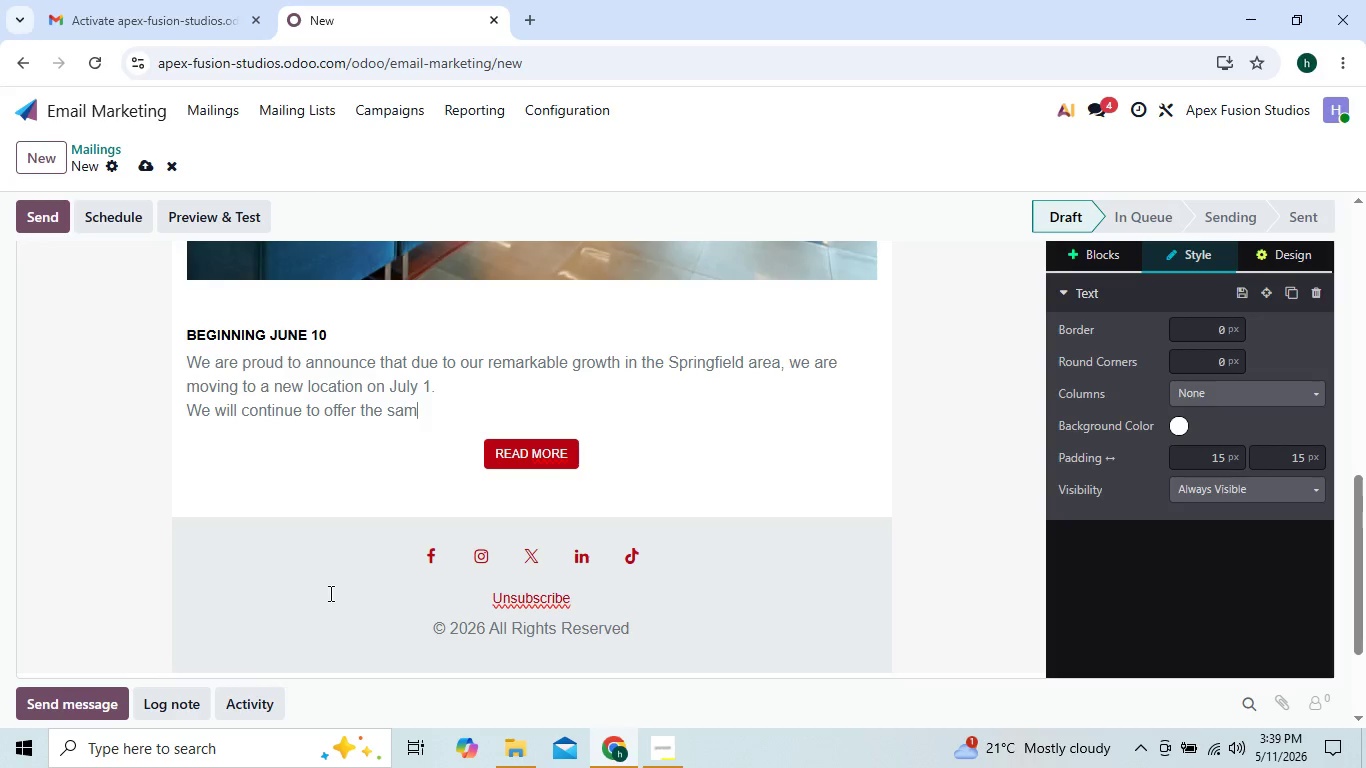 
key(Backspace)
 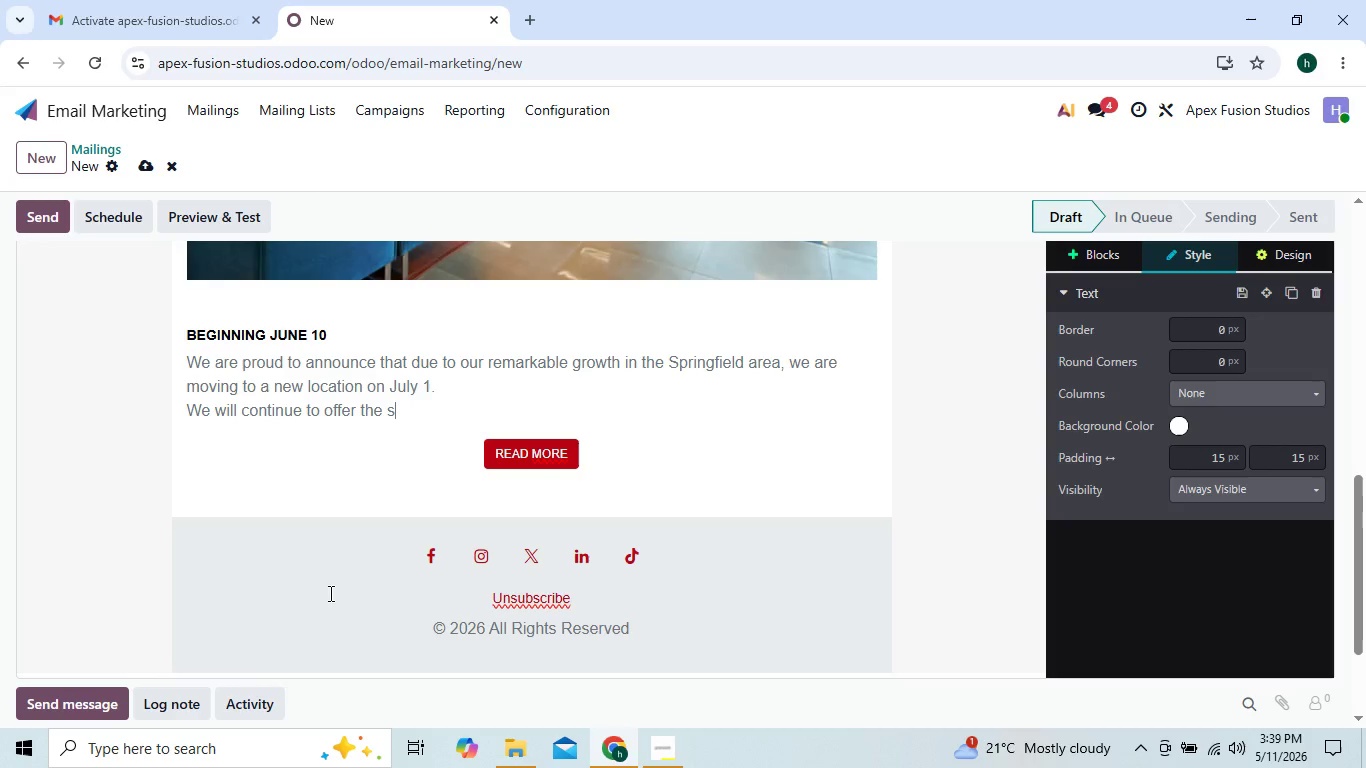 
key(Backspace)
 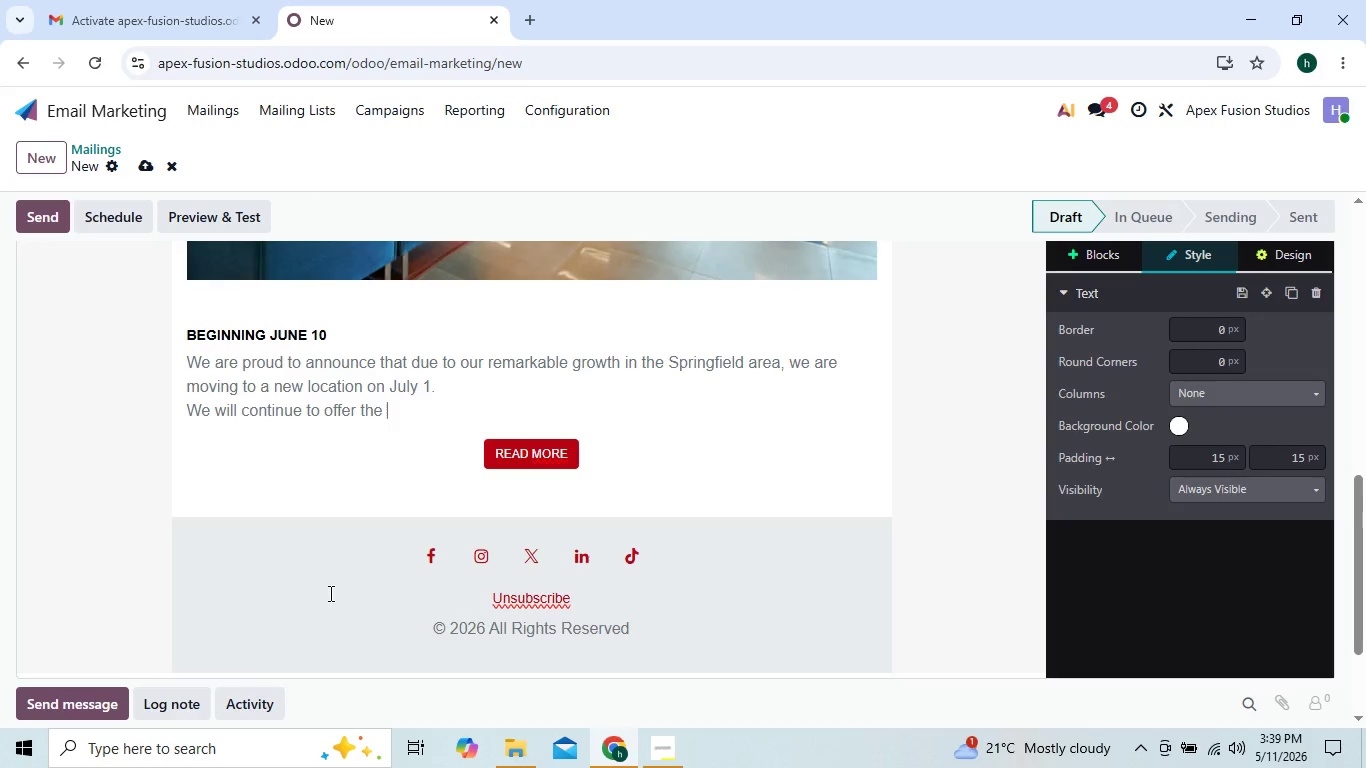 
key(Backspace)
 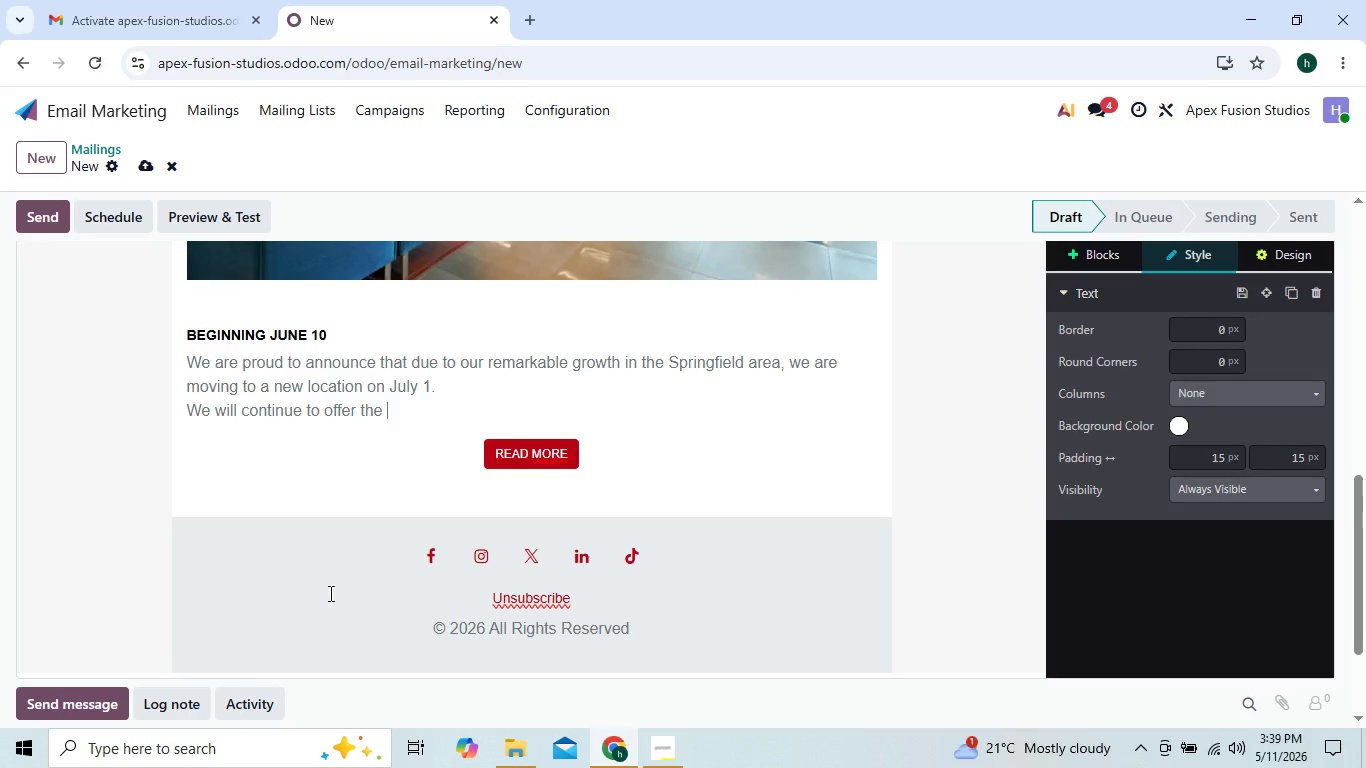 
key(Backspace)
 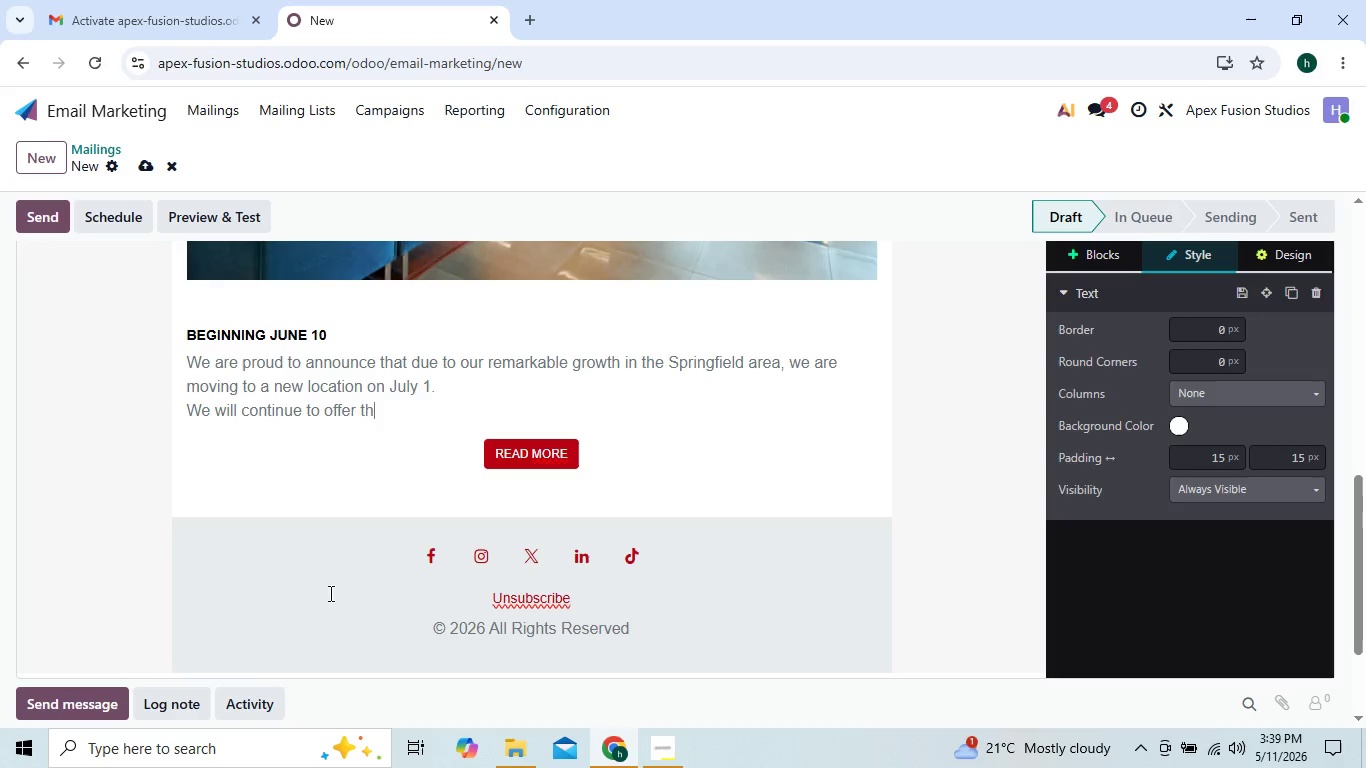 
key(Backspace)
 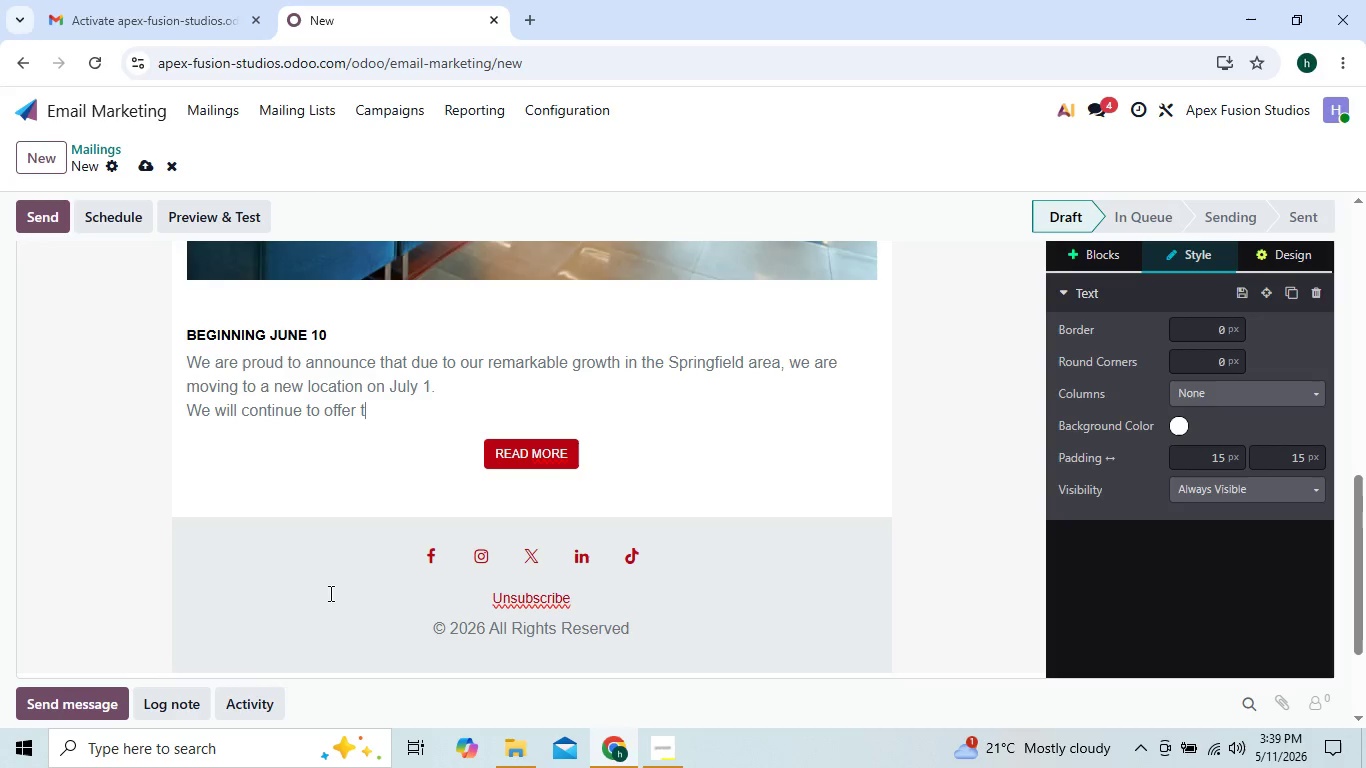 
key(Backspace)
 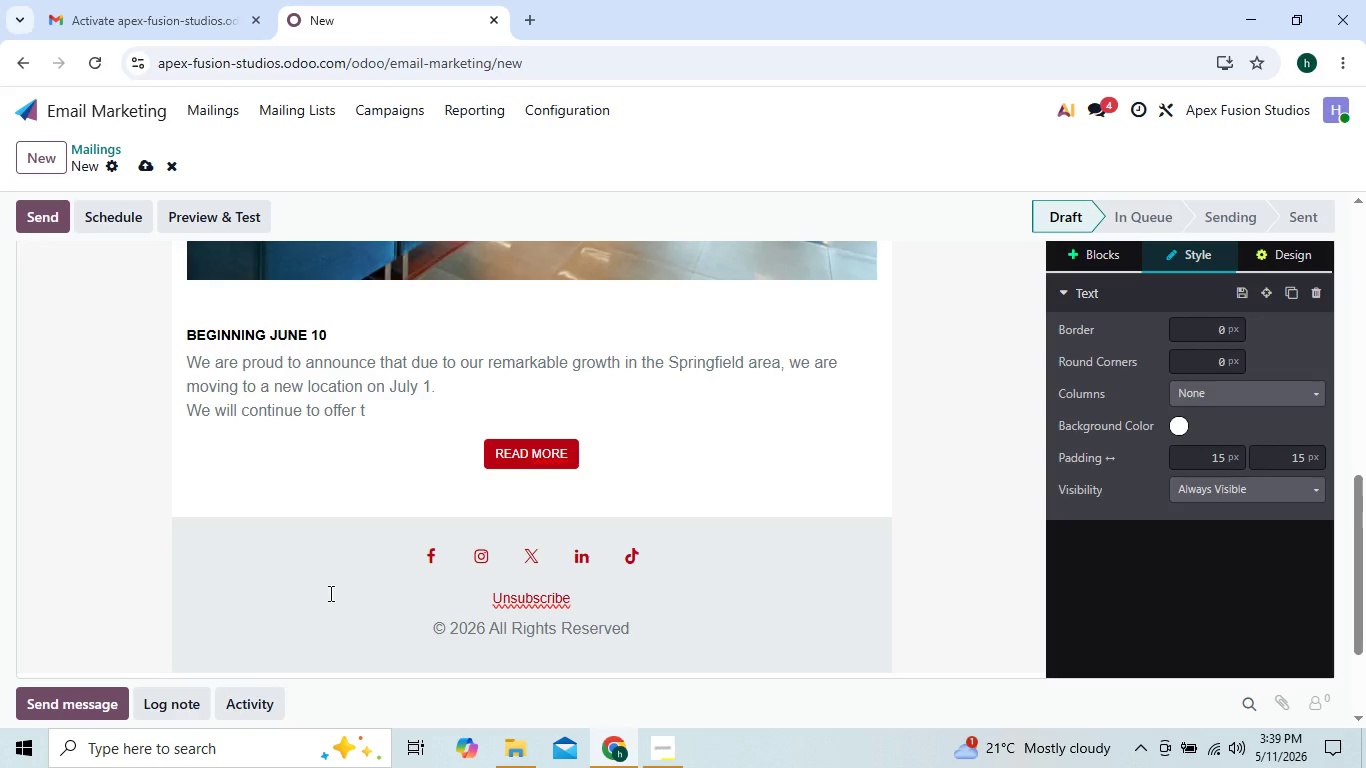 
key(Backspace)
 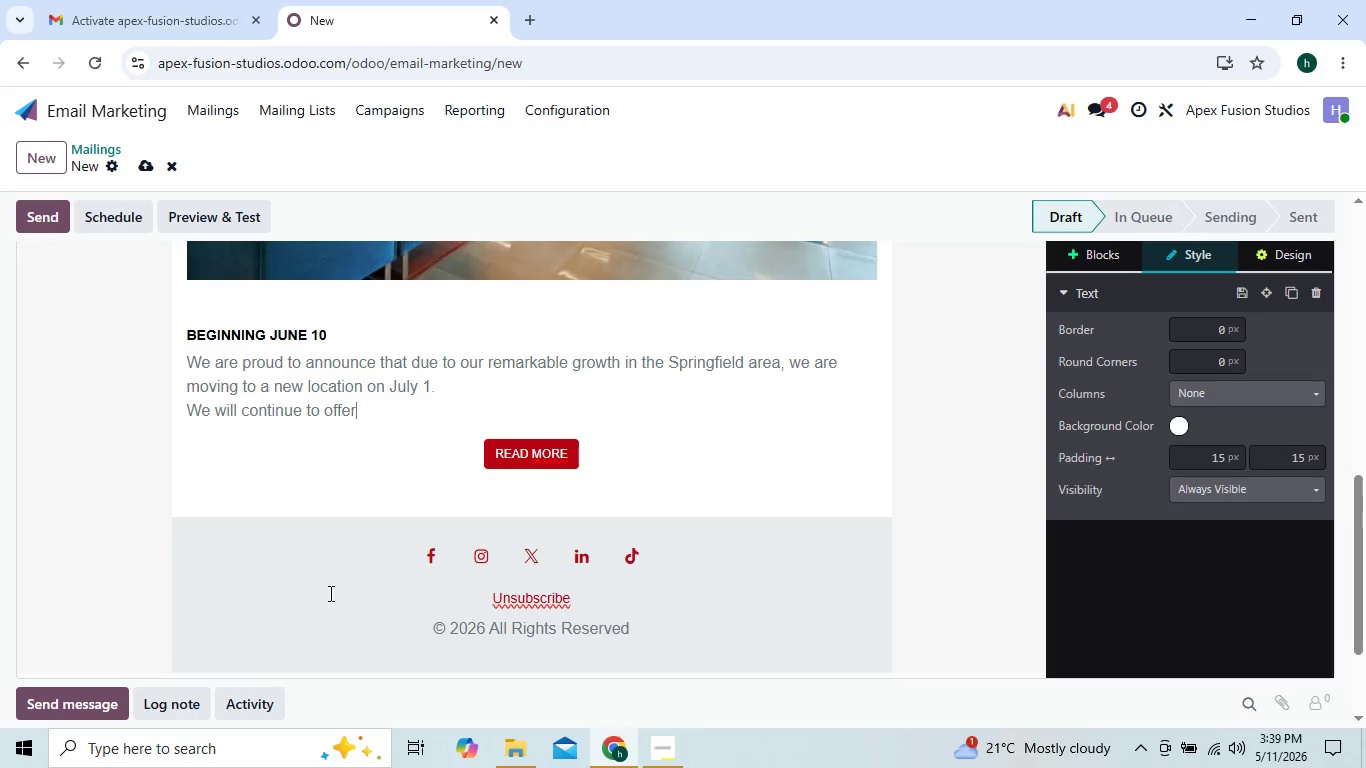 
key(Backspace)
 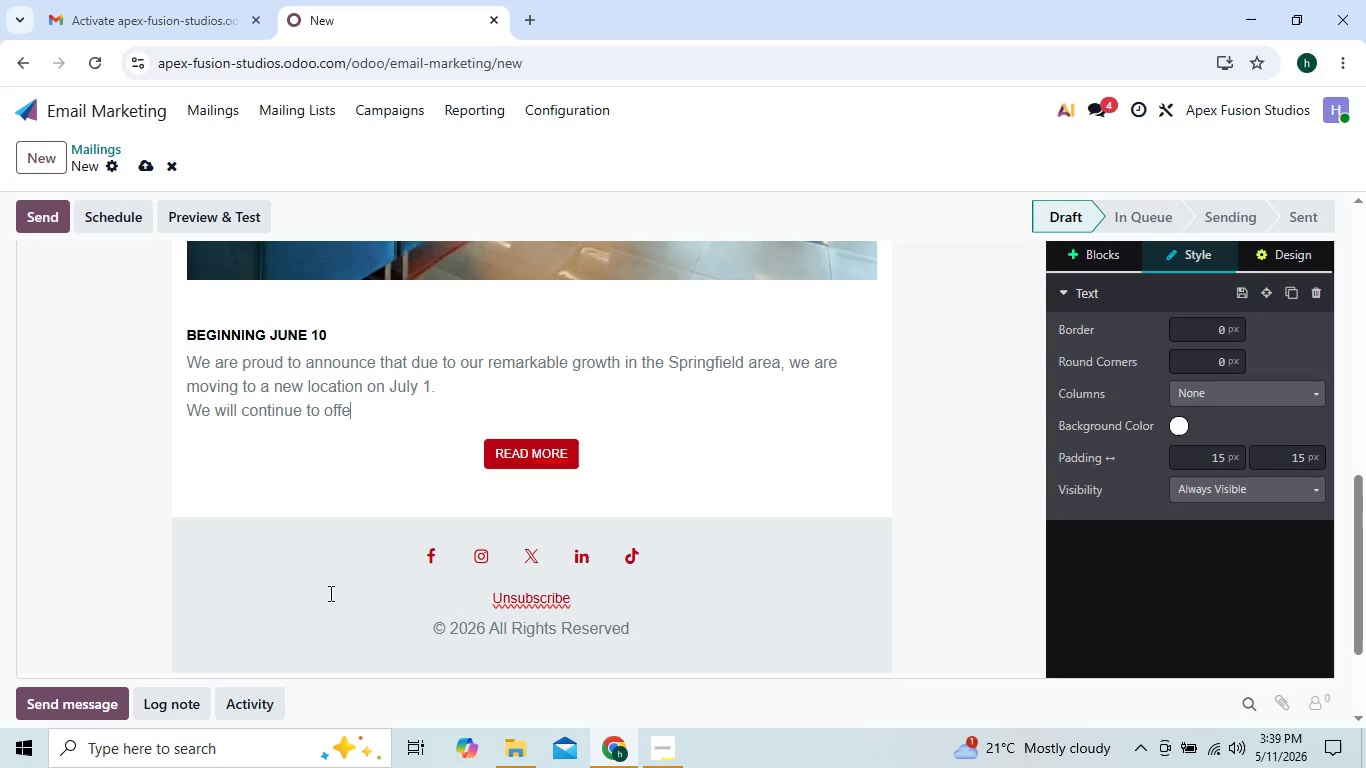 
key(Backspace)
 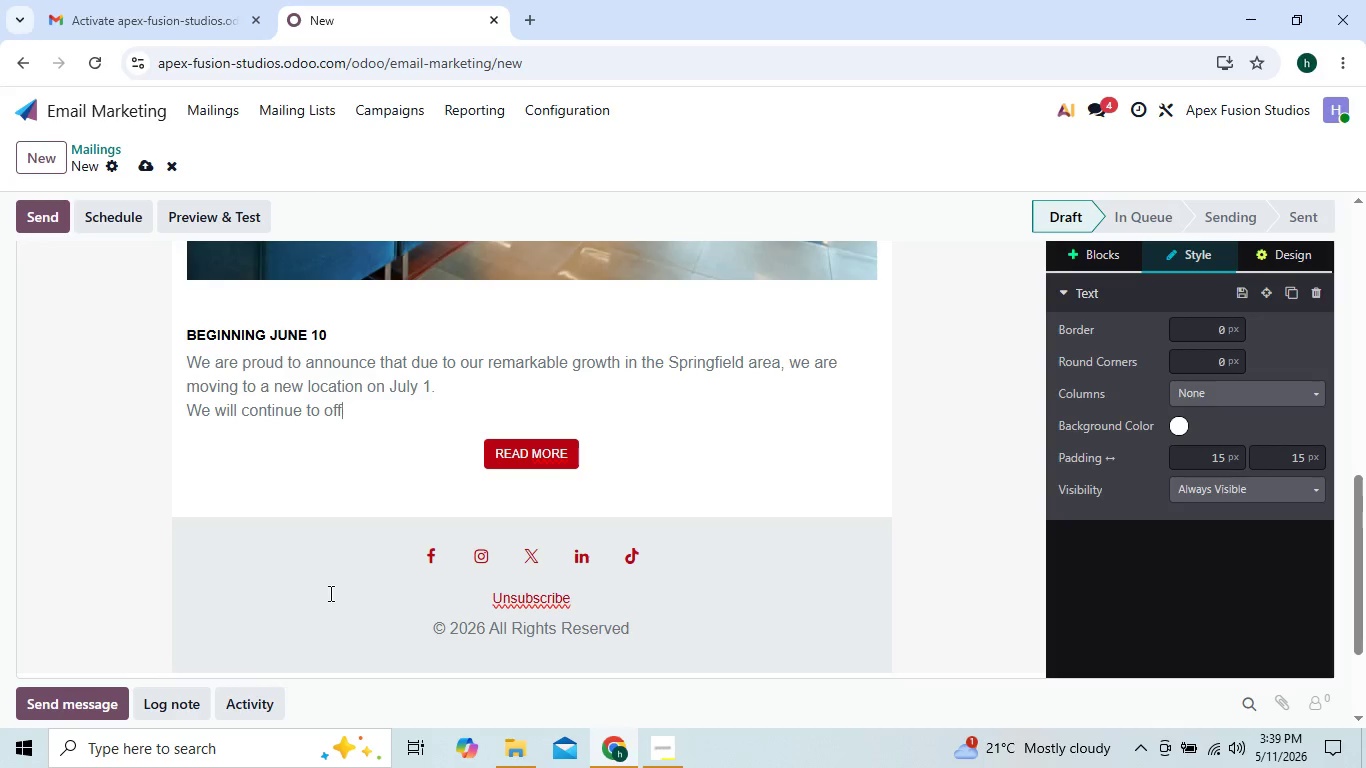 
key(Backspace)
 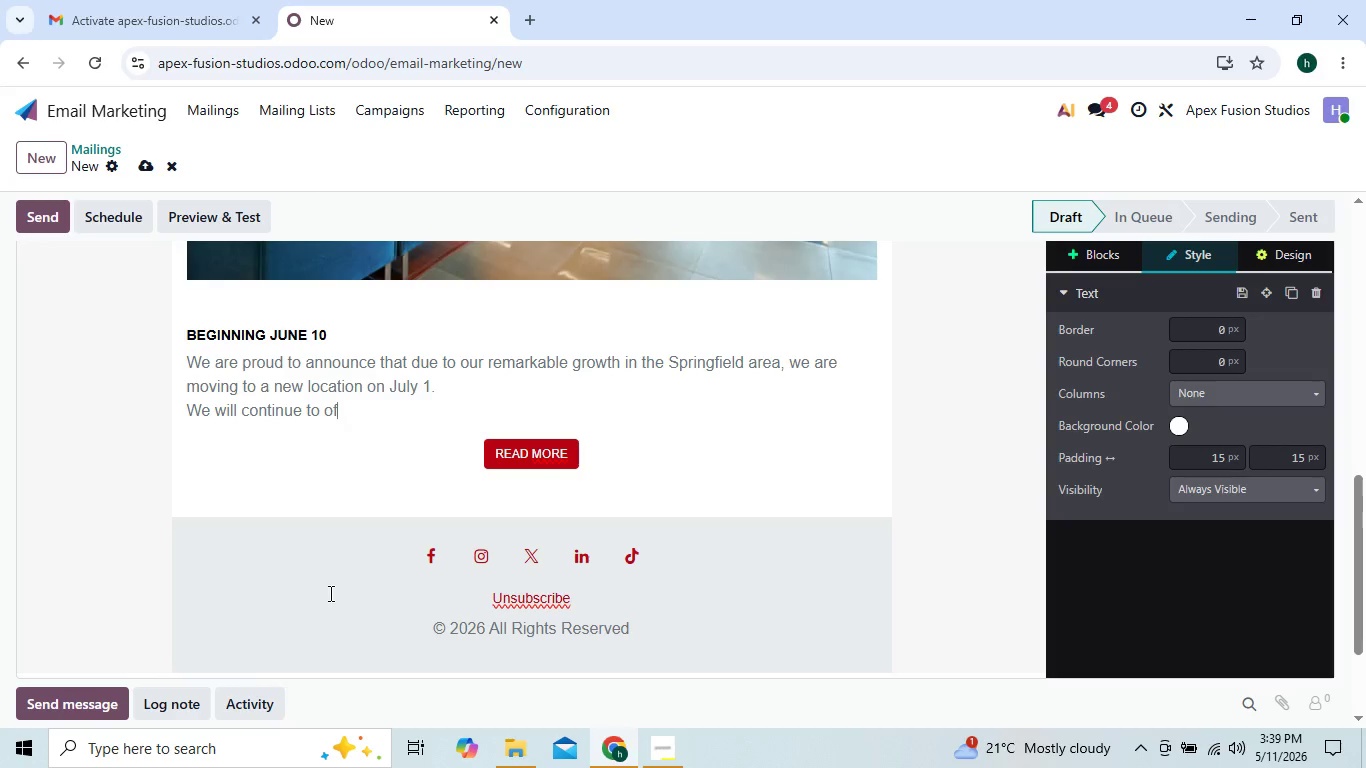 
key(Backspace)
 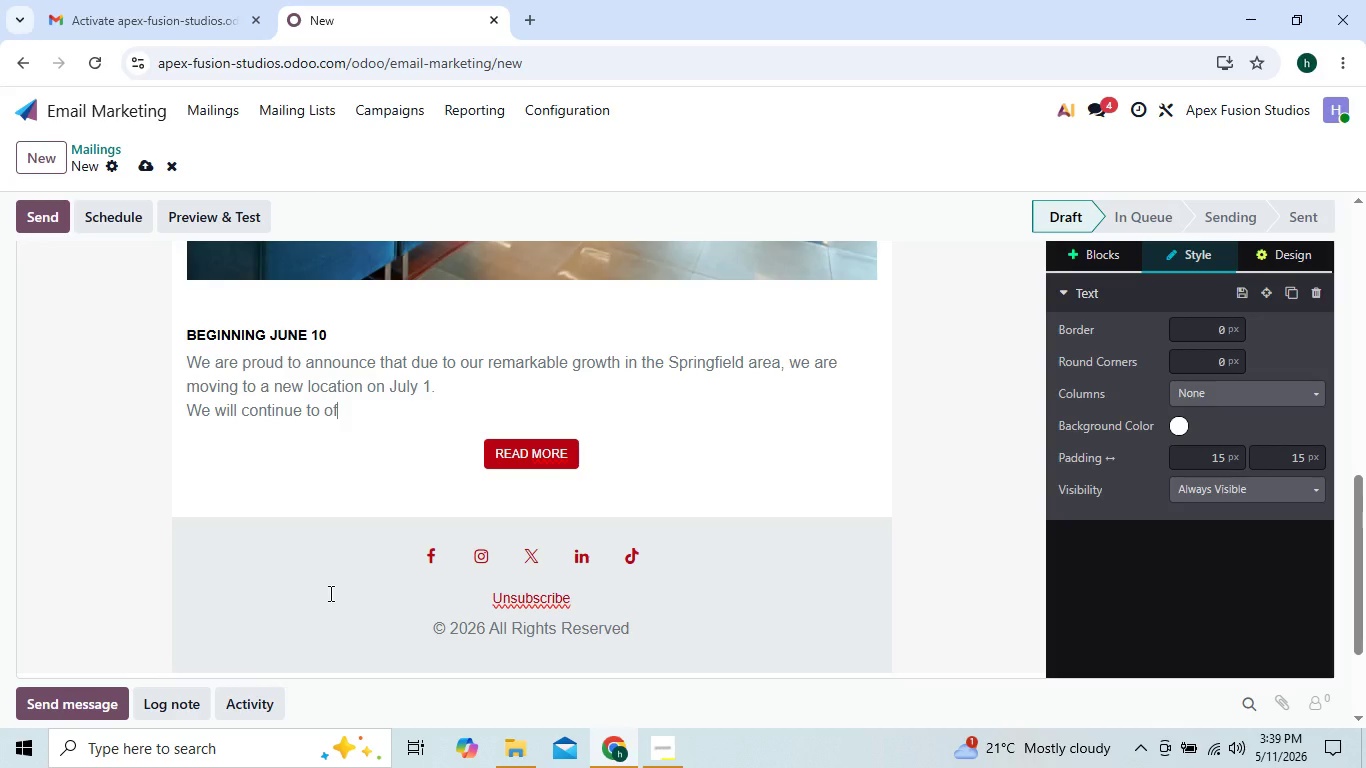 
key(Backspace)
 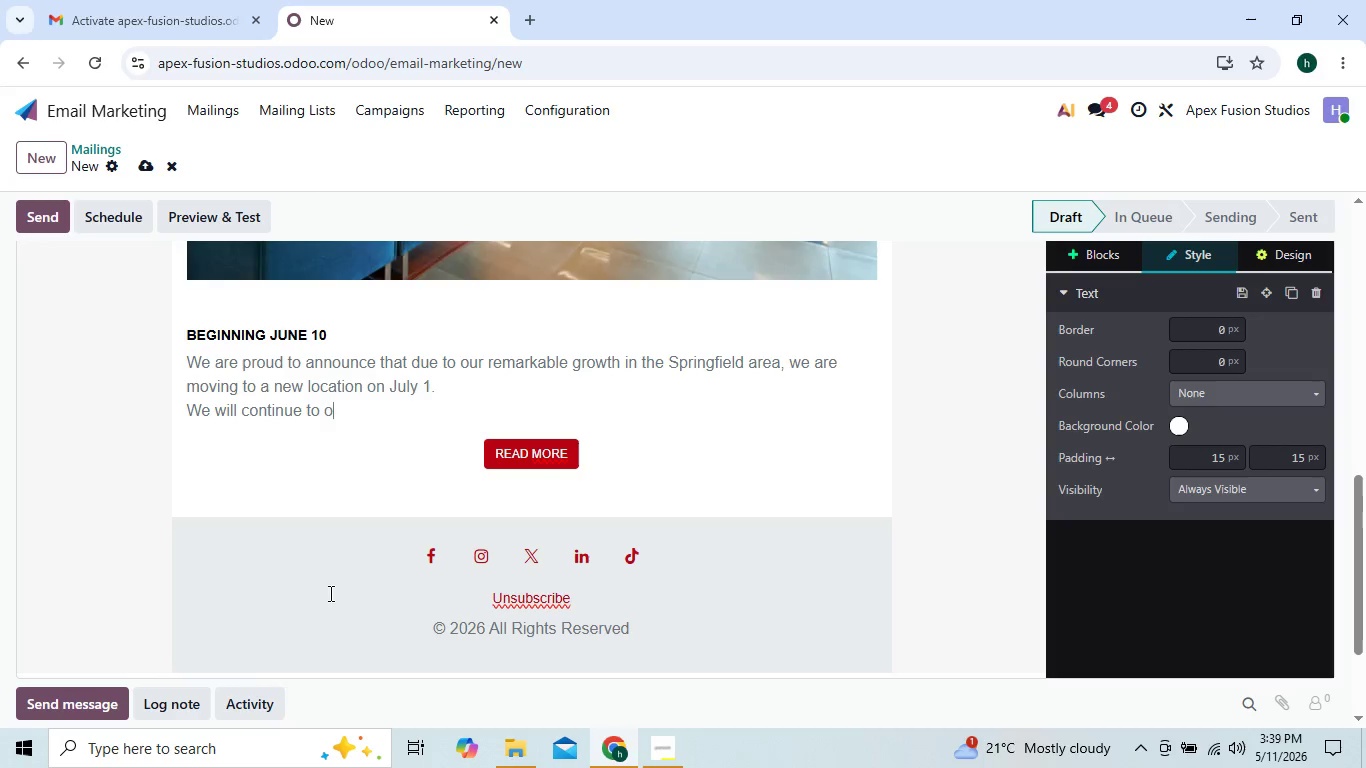 
key(Backspace)
 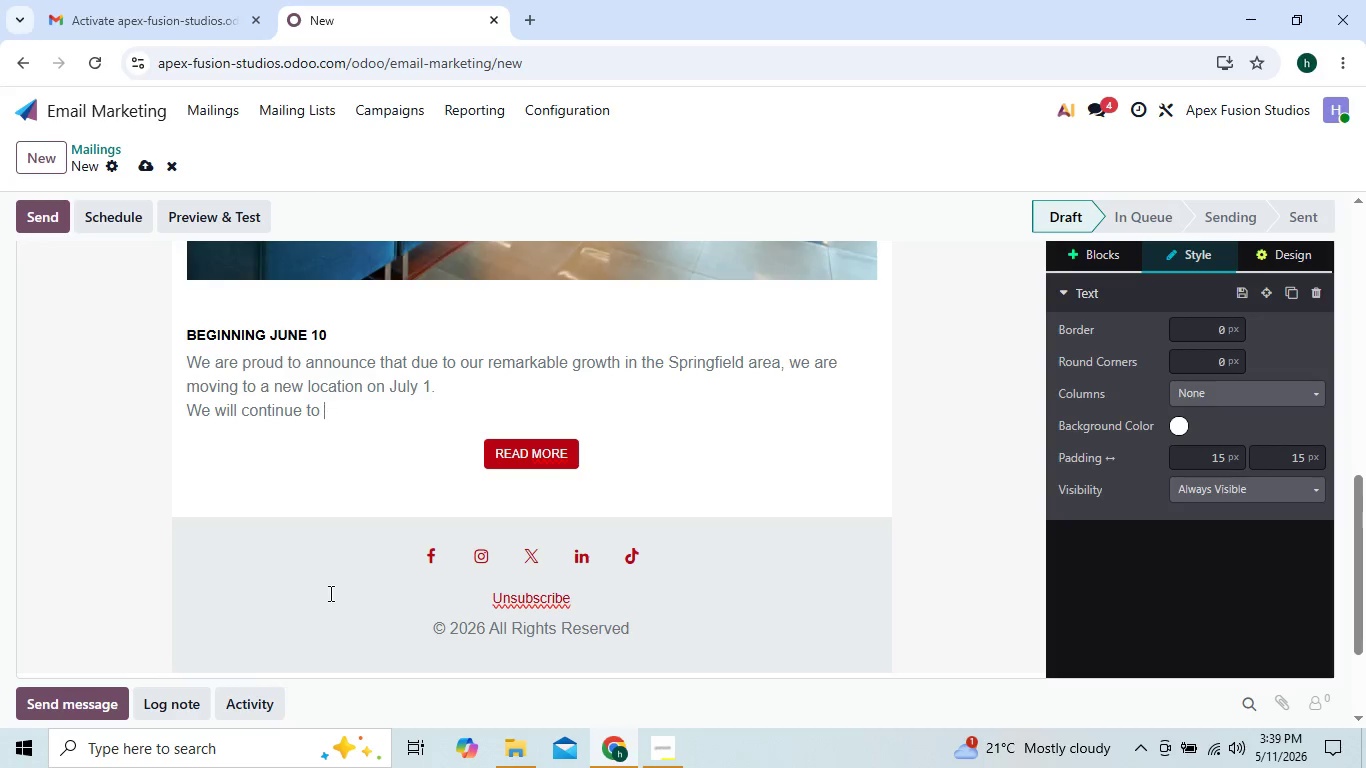 
key(Backspace)
 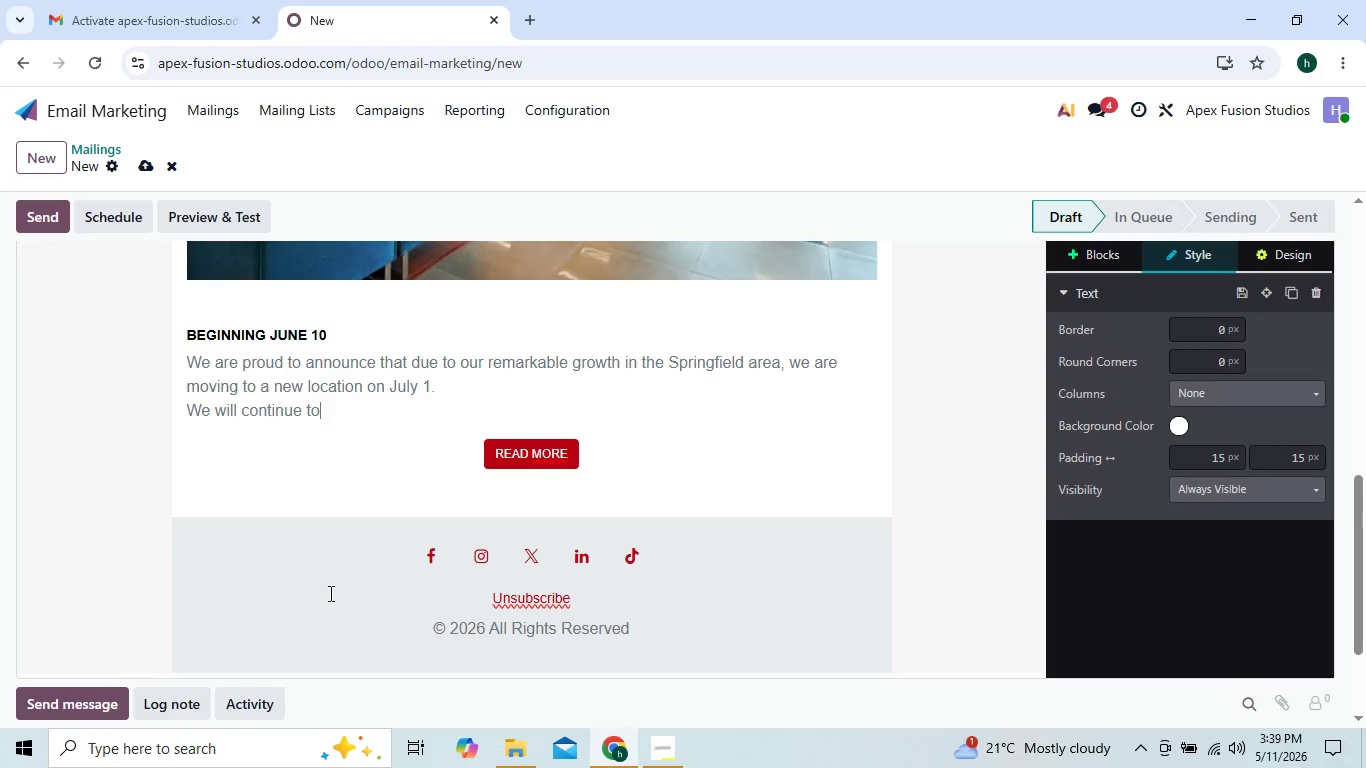 
key(Backspace)
 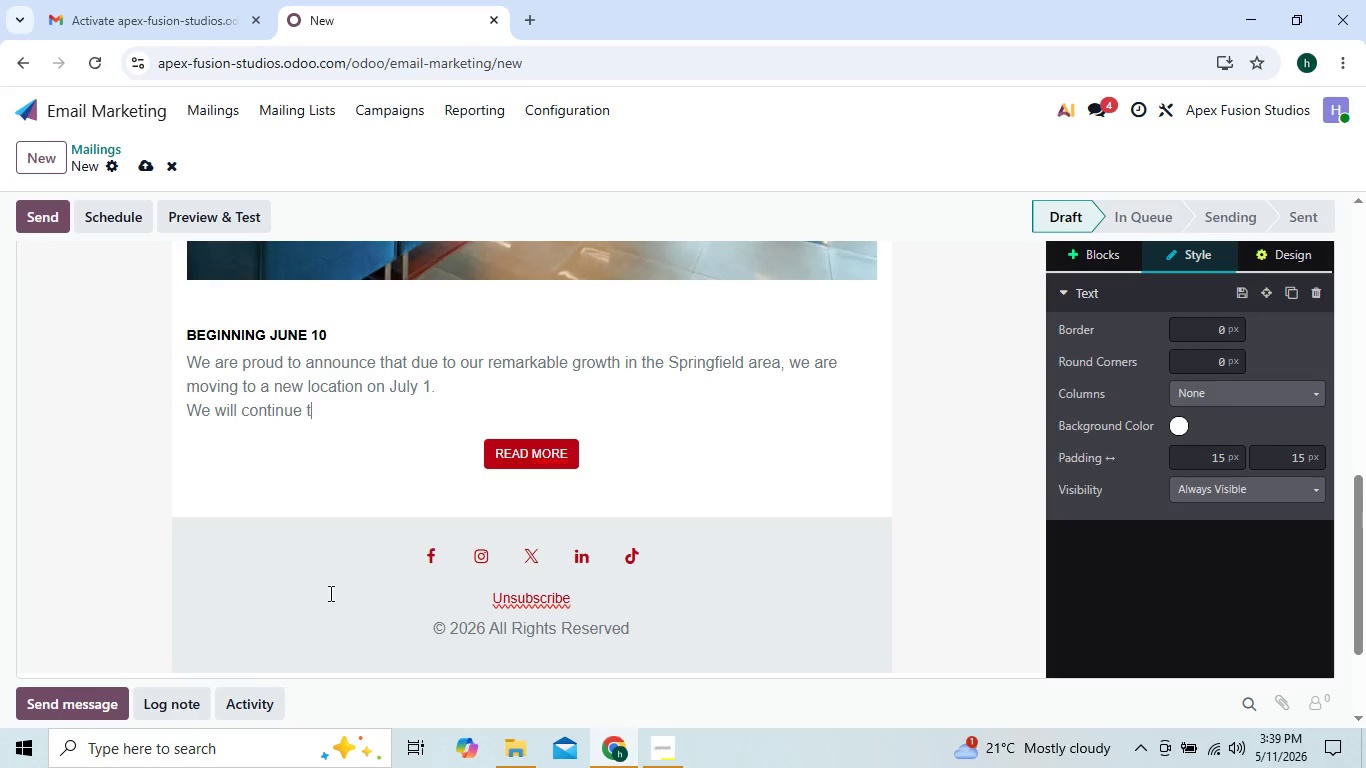 
key(Backspace)
 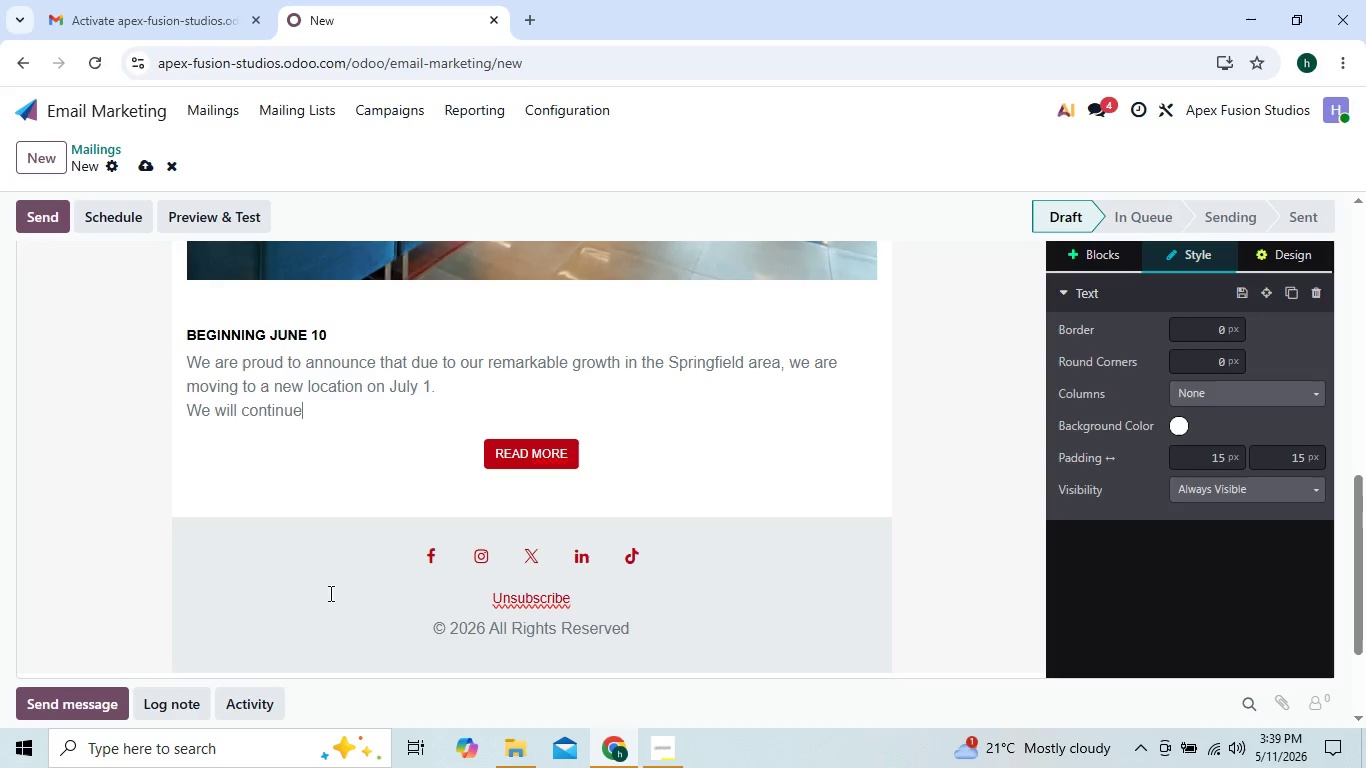 
key(Backspace)
 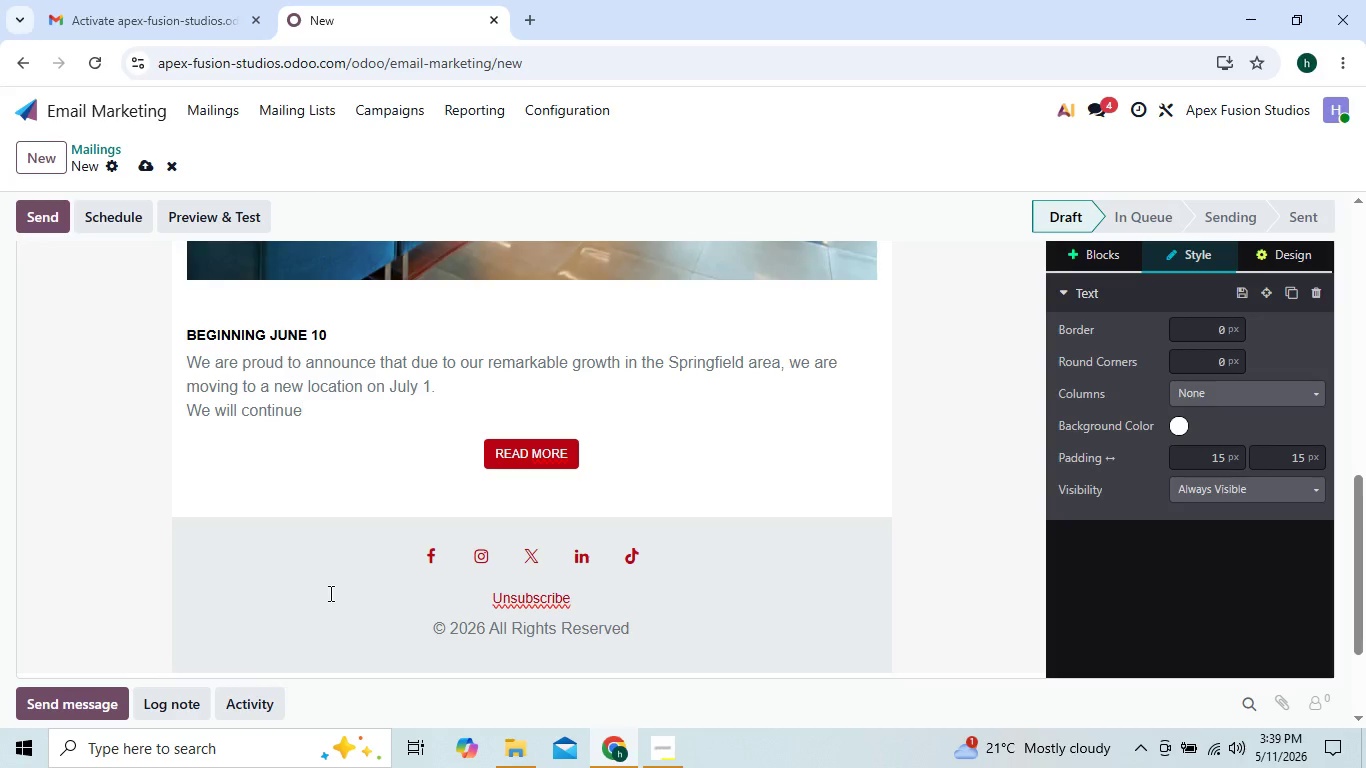 
hold_key(key=Backspace, duration=0.47)
 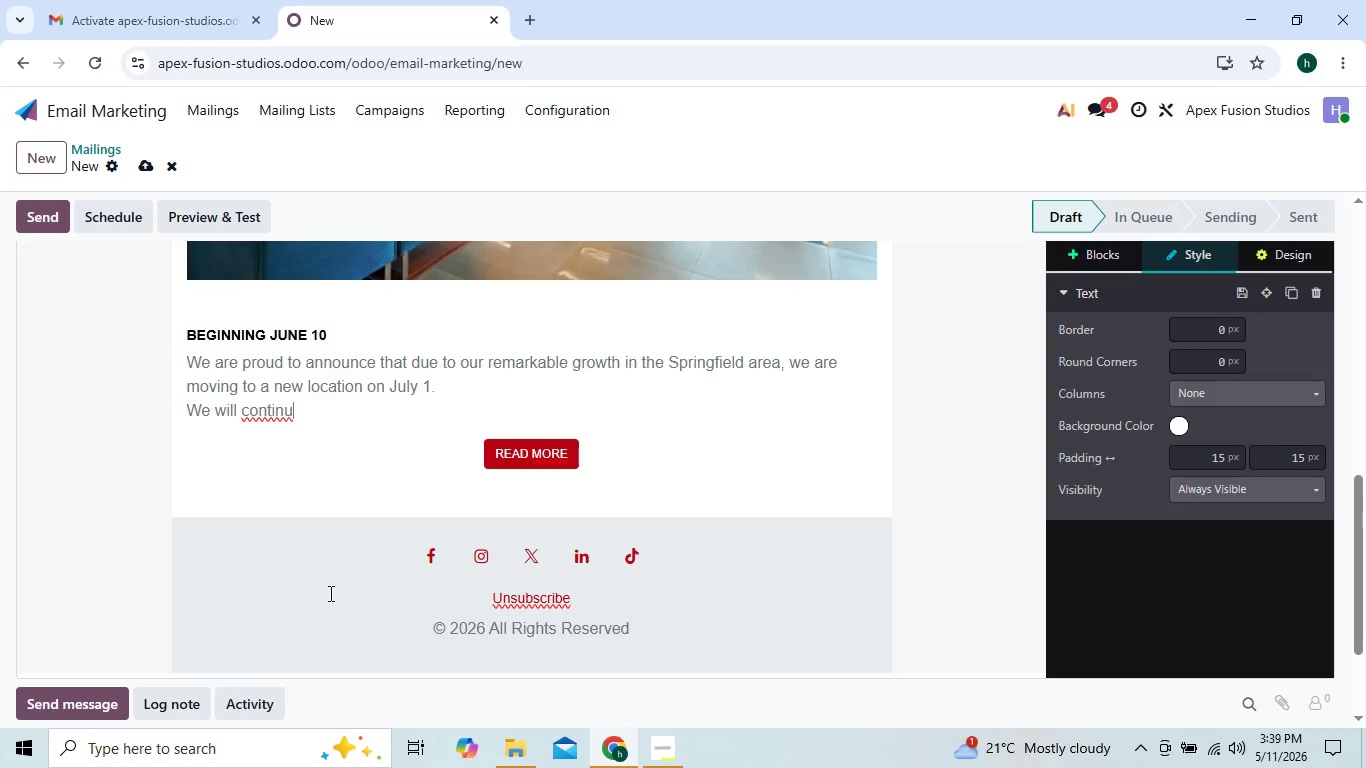 
key(Backspace)
 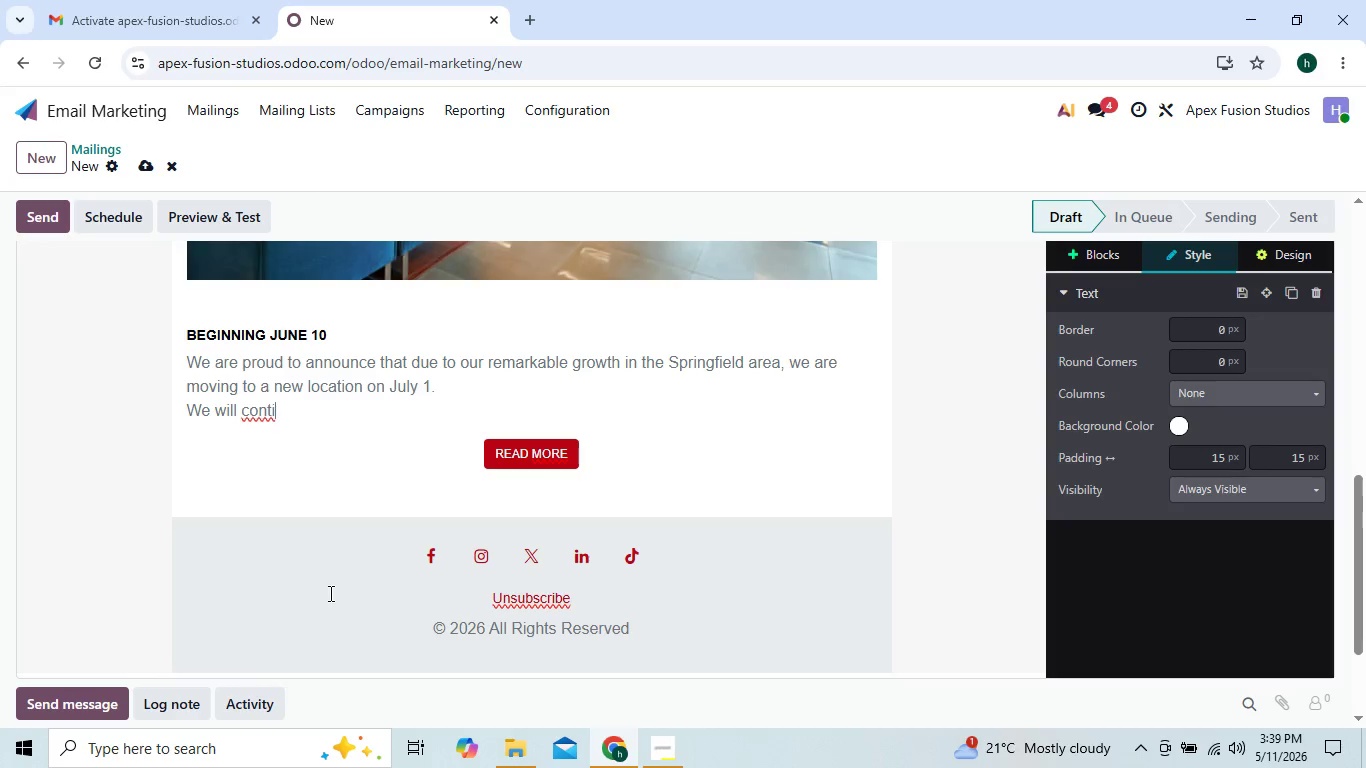 
key(Backspace)
 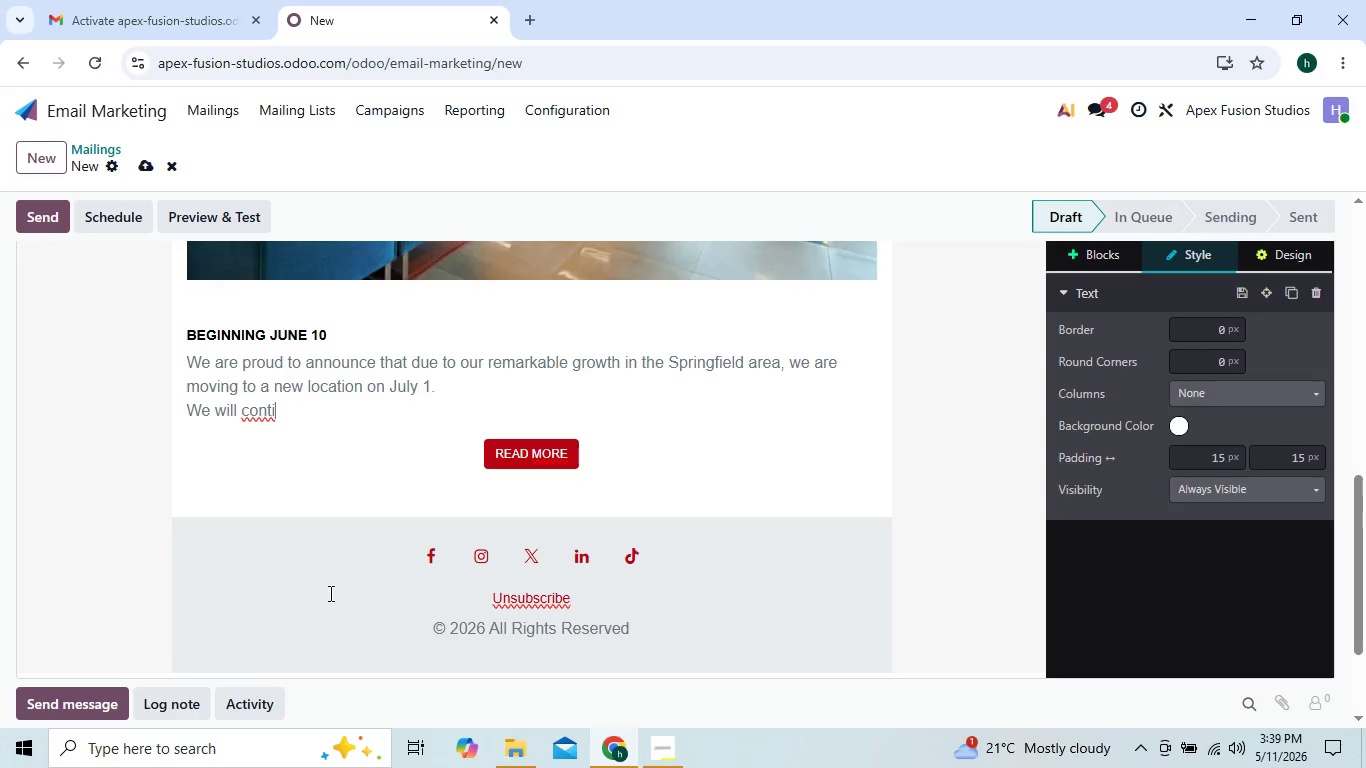 
key(Backspace)
 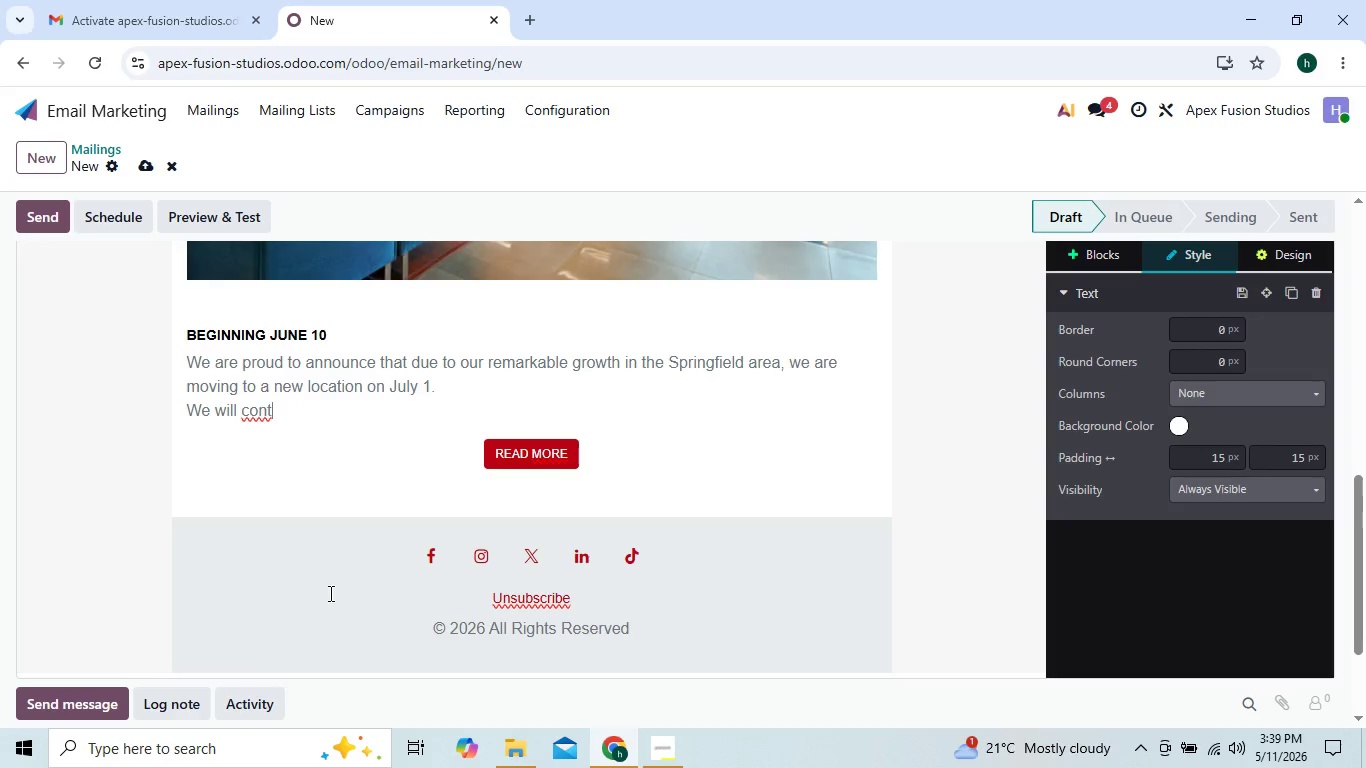 
key(Backspace)
 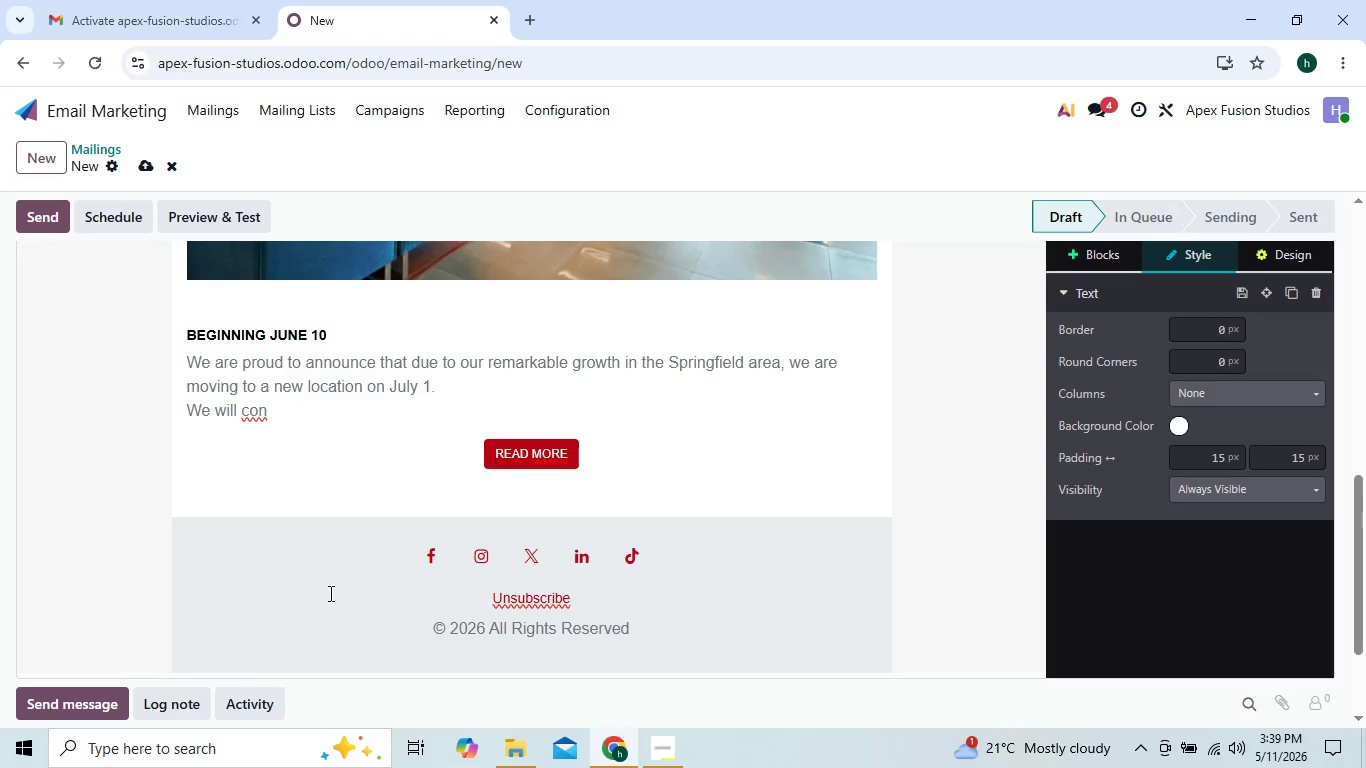 
key(Backspace)
 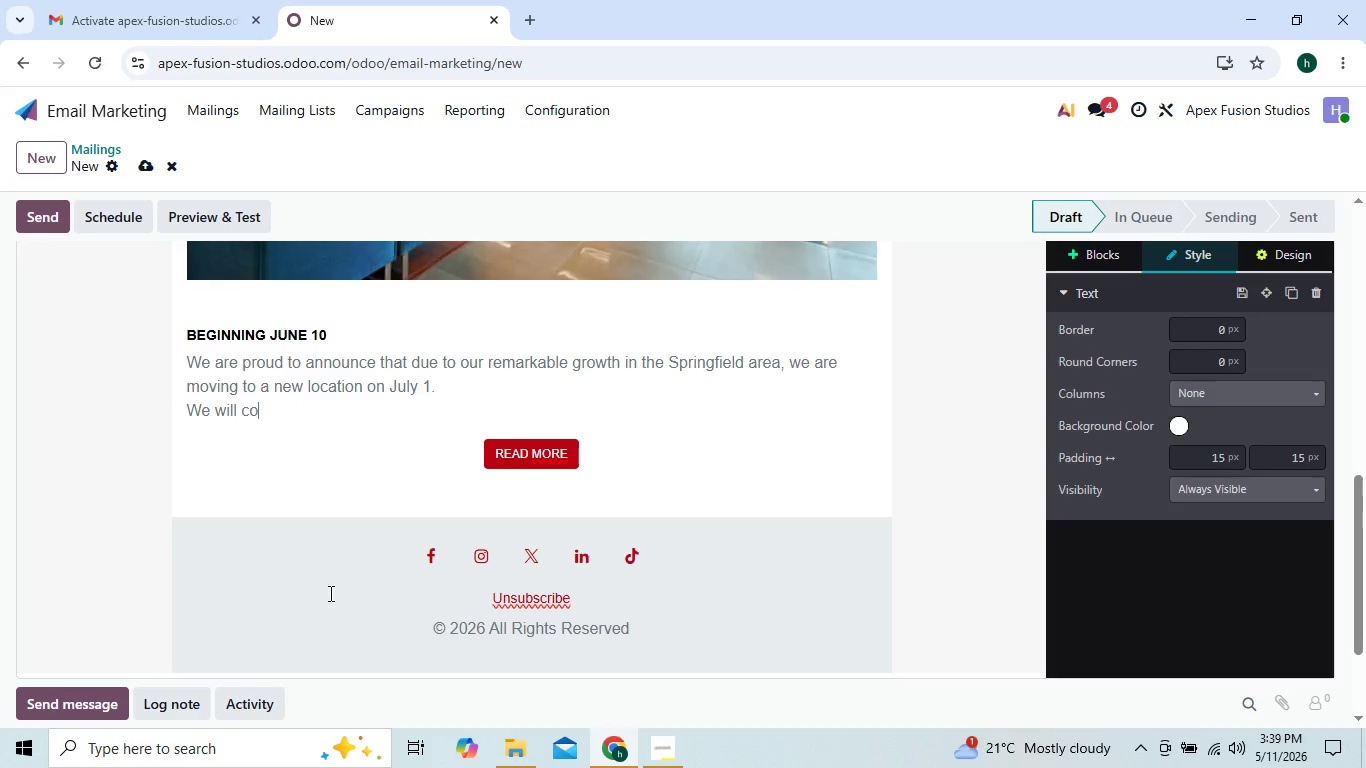 
key(Backspace)
 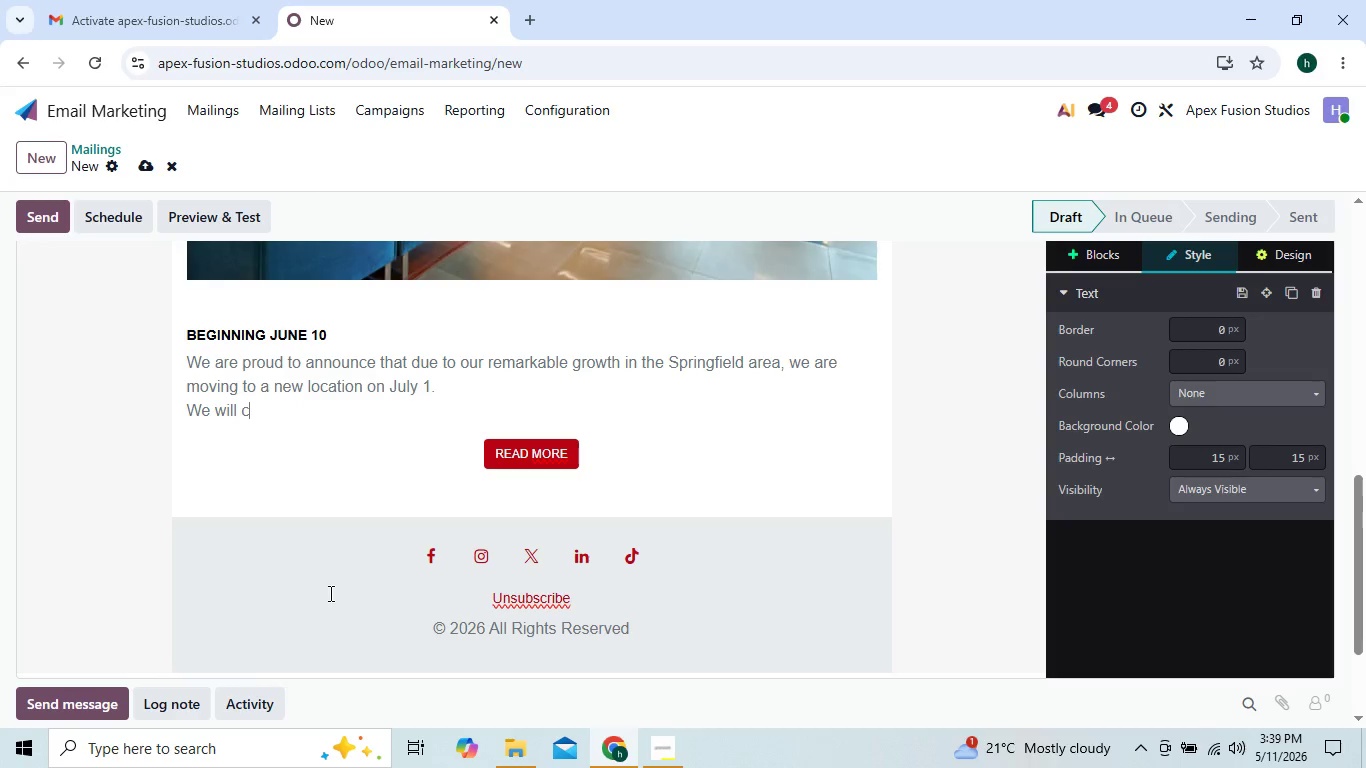 
key(Backspace)
 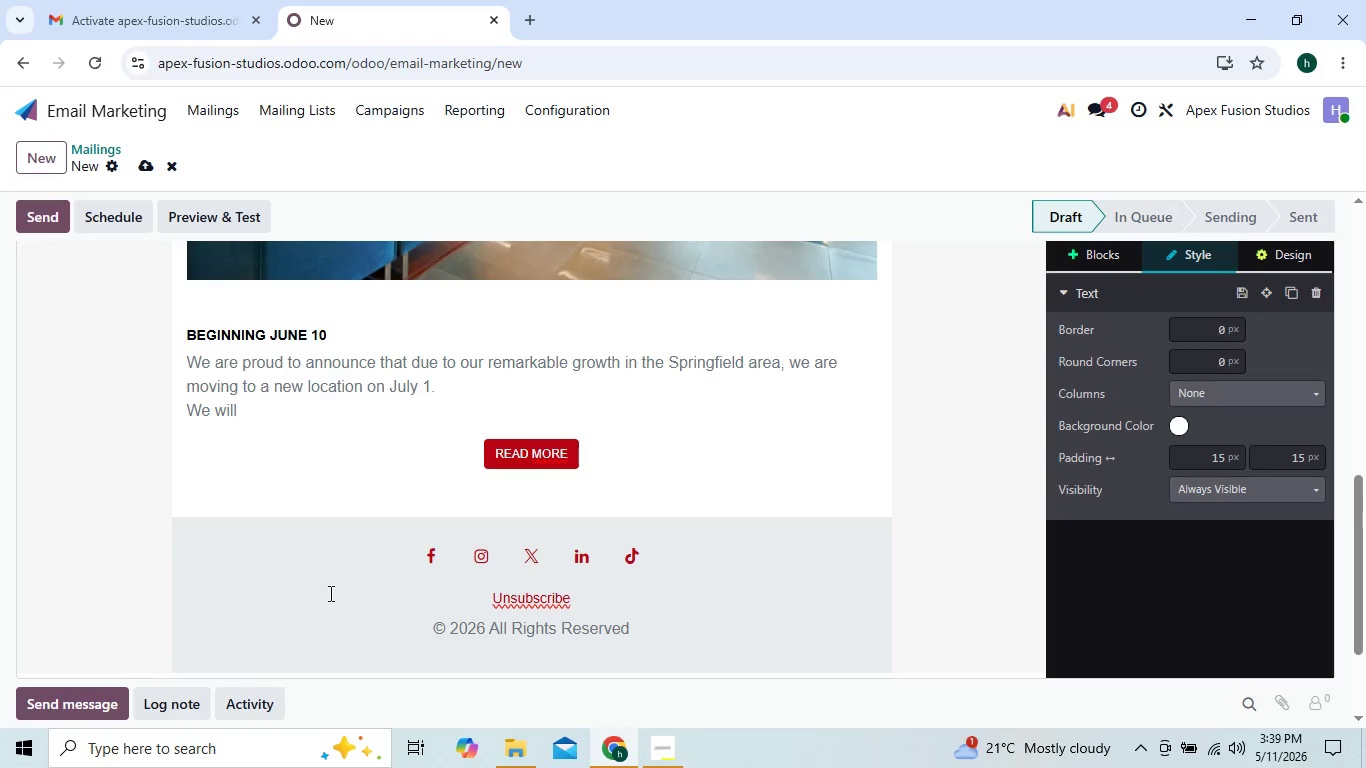 
key(Backspace)
 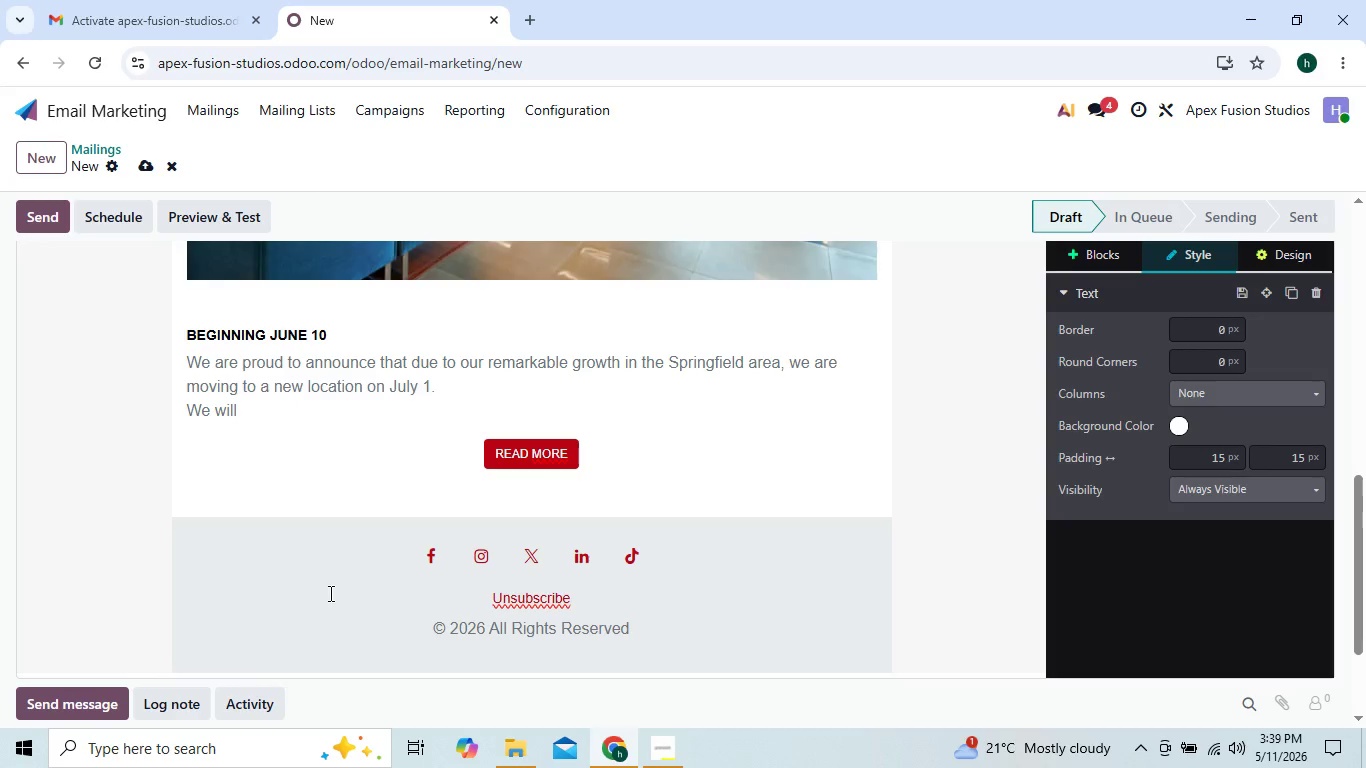 
key(Backspace)
 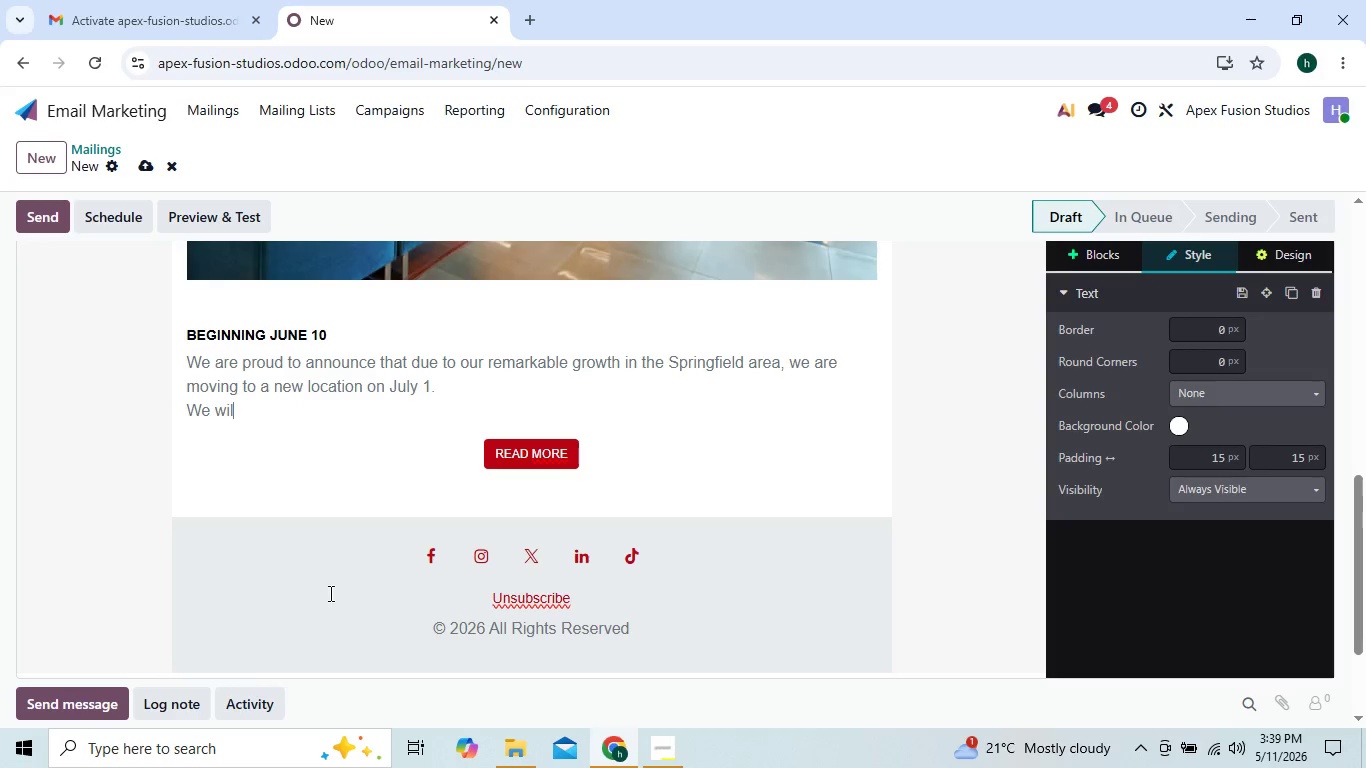 
key(Backspace)
 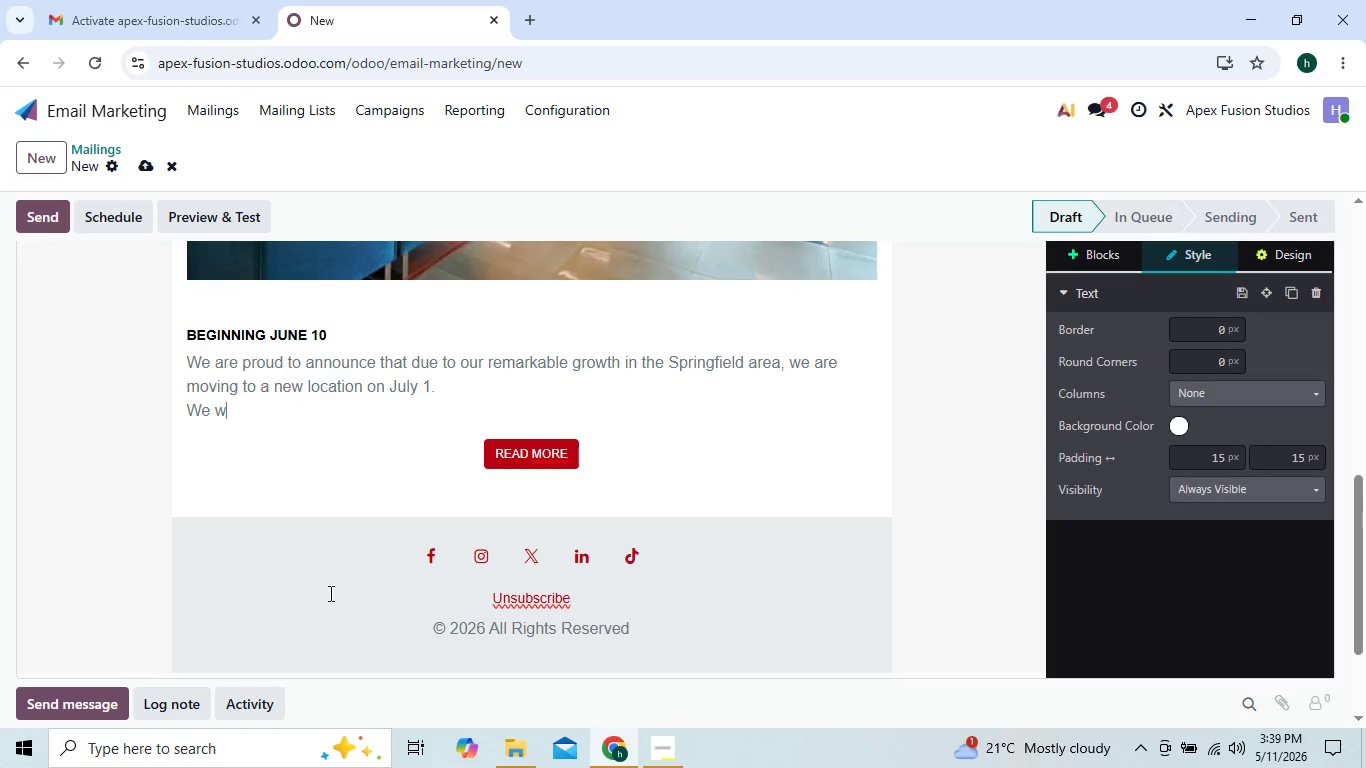 
key(Backspace)
 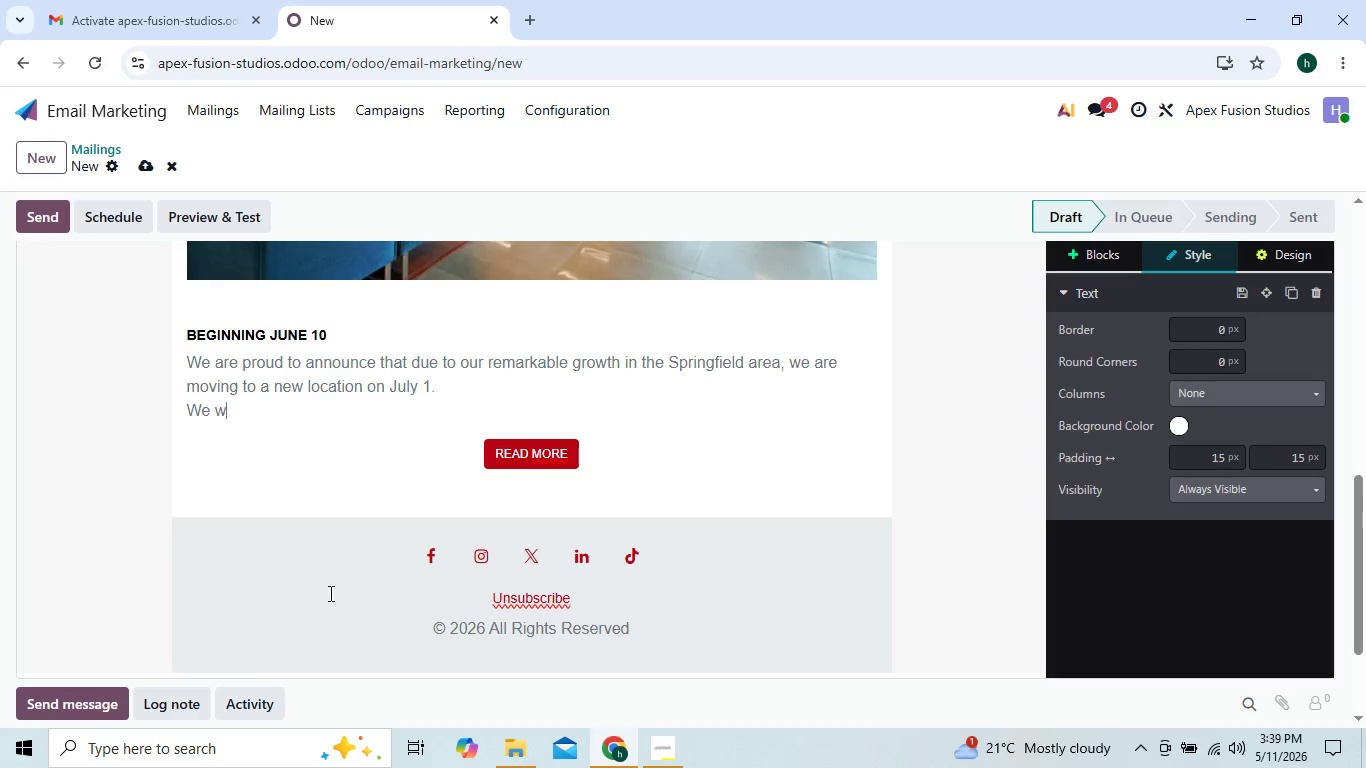 
key(Backspace)
 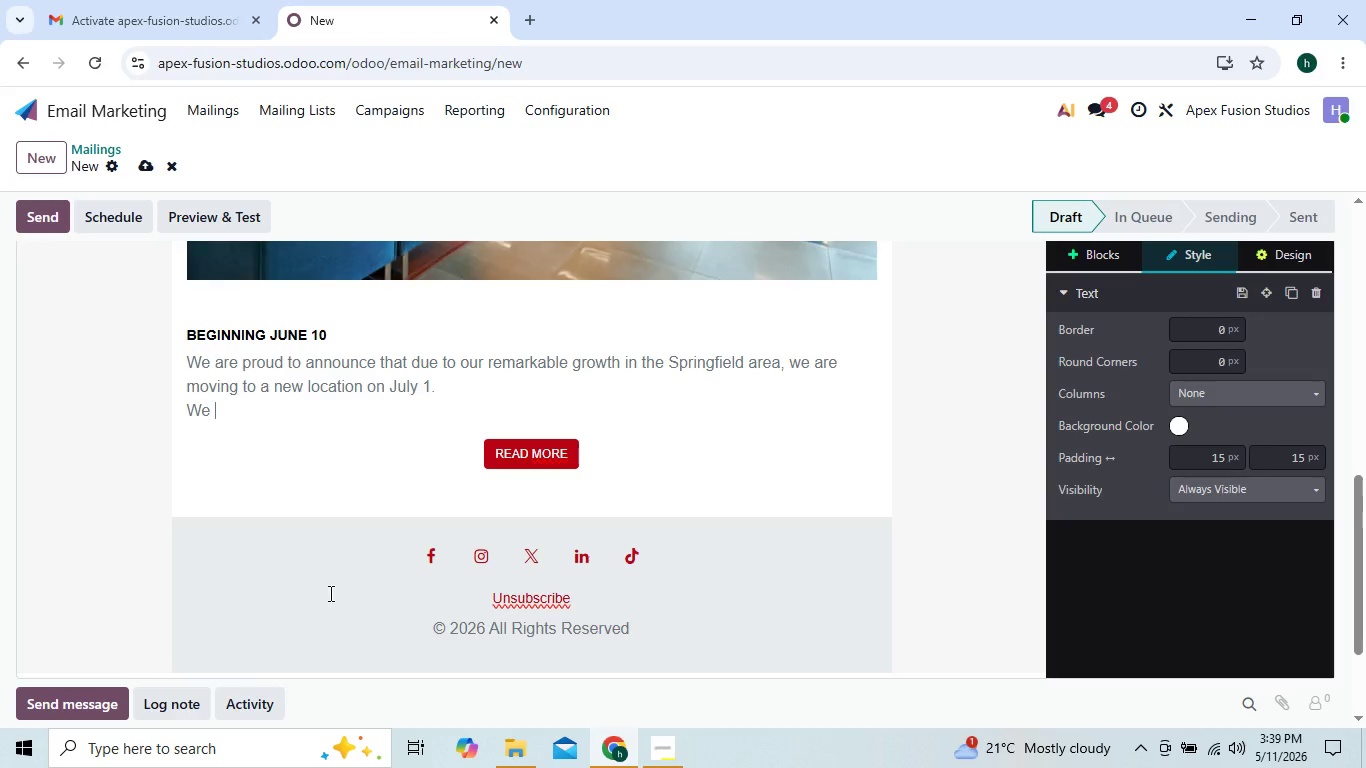 
key(Backspace)
key(Backspace)
key(Backspace)
key(Backspace)
key(Backspace)
key(Backspace)
key(Backspace)
key(Backspace)
key(Backspace)
key(Backspace)
key(Backspace)
key(Backspace)
key(Backspace)
key(Backspace)
key(Backspace)
key(Backspace)
key(Backspace)
key(Backspace)
key(Backspace)
key(Backspace)
key(Backspace)
key(Backspace)
key(Backspace)
key(Backspace)
key(Backspace)
key(Backspace)
key(Backspace)
key(Backspace)
key(Backspace)
key(Backspace)
key(Backspace)
key(Backspace)
key(Backspace)
key(Backspace)
key(Backspace)
key(Backspace)
key(Backspace)
key(Backspace)
key(Backspace)
key(Backspace)
key(Backspace)
key(Backspace)
key(Backspace)
key(Backspace)
key(Backspace)
key(Backspace)
key(Backspace)
key(Backspace)
key(Backspace)
key(Backspace)
key(Backspace)
key(Backspace)
key(Backspace)
key(Backspace)
key(Backspace)
key(Backspace)
key(Backspace)
key(Backspace)
key(Backspace)
key(Backspace)
key(Backspace)
key(Backspace)
key(Backspace)
key(Backspace)
key(Backspace)
key(Backspace)
key(Backspace)
key(Backspace)
key(Backspace)
key(Backspace)
key(Backspace)
key(Backspace)
key(Backspace)
key(Backspace)
key(Backspace)
key(Backspace)
key(Backspace)
key(Backspace)
key(Backspace)
key(Backspace)
key(Backspace)
key(Backspace)
key(Backspace)
key(Backspace)
key(Backspace)
key(Backspace)
key(Backspace)
key(Backspace)
key(Backspace)
key(Backspace)
key(Backspace)
key(Backspace)
key(Backspace)
key(Backspace)
key(Backspace)
key(Backspace)
key(Backspace)
key(Backspace)
key(Backspace)
key(Backspace)
key(Backspace)
key(Backspace)
key(Backspace)
key(Backspace)
key(Backspace)
key(Backspace)
key(Backspace)
key(Backspace)
key(Backspace)
key(Backspace)
key(Backspace)
key(Backspace)
key(Backspace)
key(Backspace)
key(Backspace)
key(Backspace)
key(Backspace)
key(Backspace)
key(Backspace)
key(Backspace)
key(Backspace)
key(Backspace)
key(Backspace)
type(Dear )
key(Backspace)
type($)
key(Backspace)
type( ${object.b)
key(Backspace)
type(name}},)
 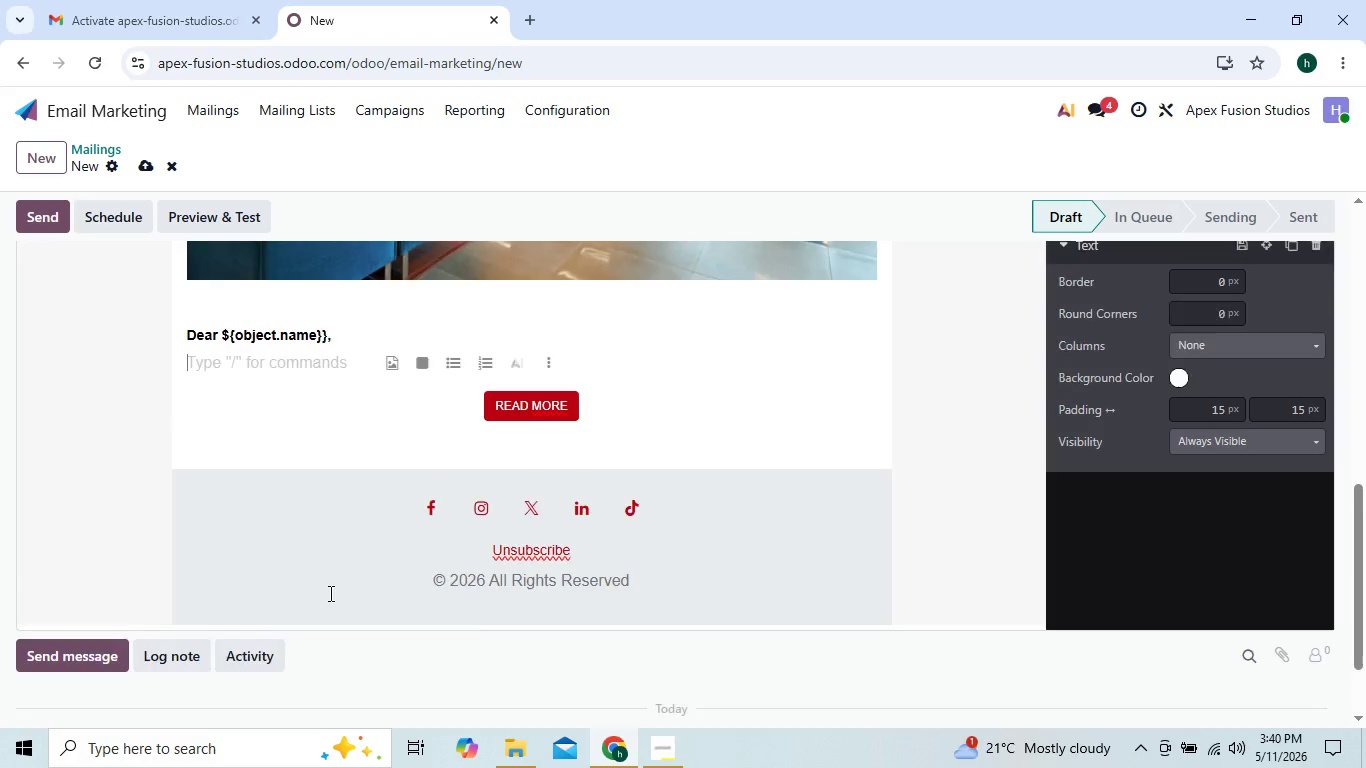 
 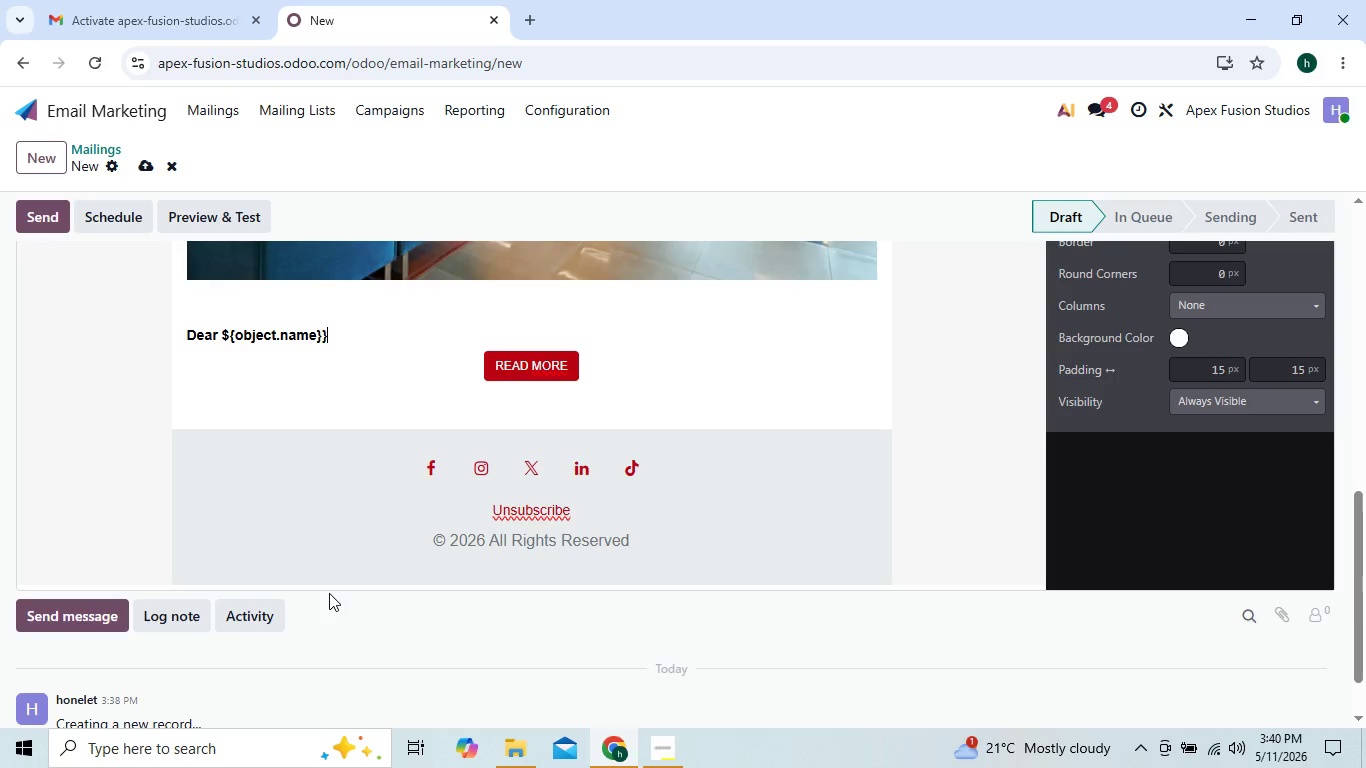 
key(Enter)
 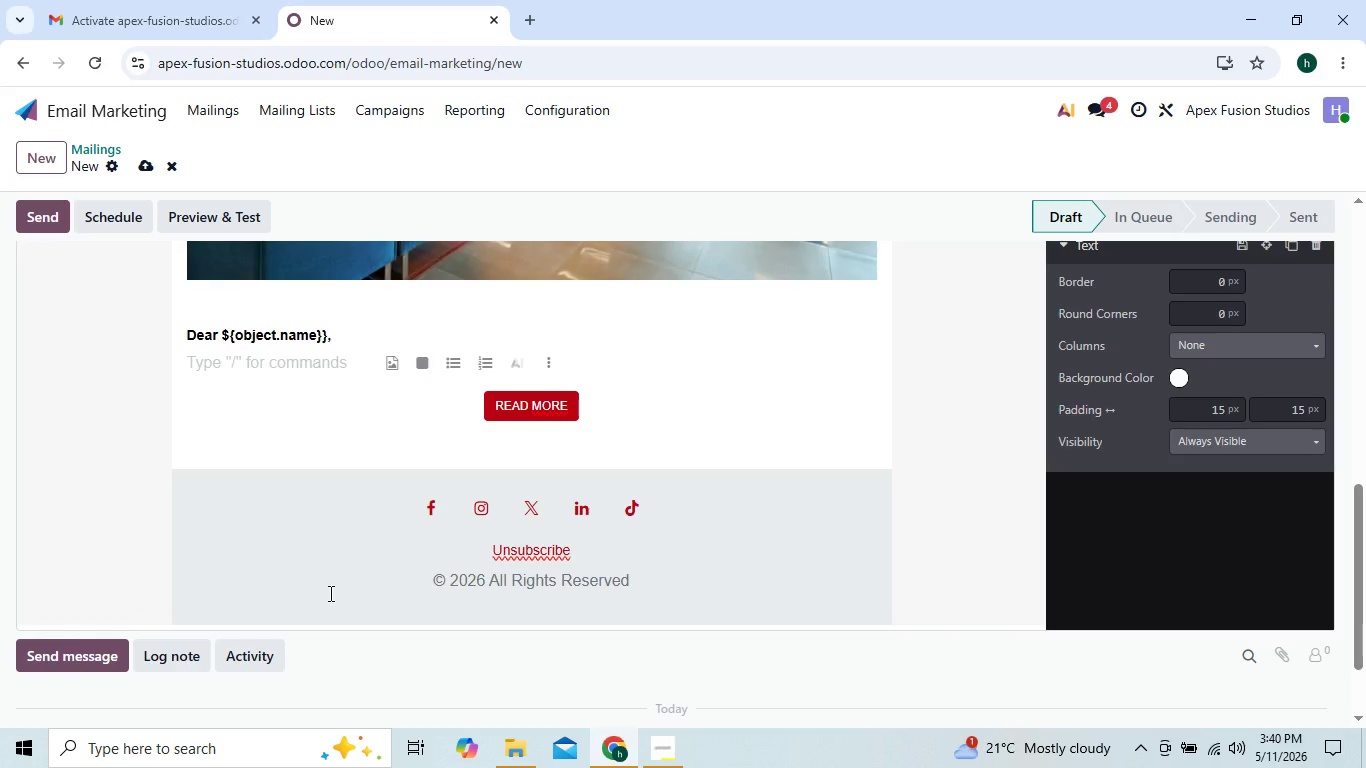 
type(YOu)
key(Backspace)
key(Backspace)
key(Backspace)
 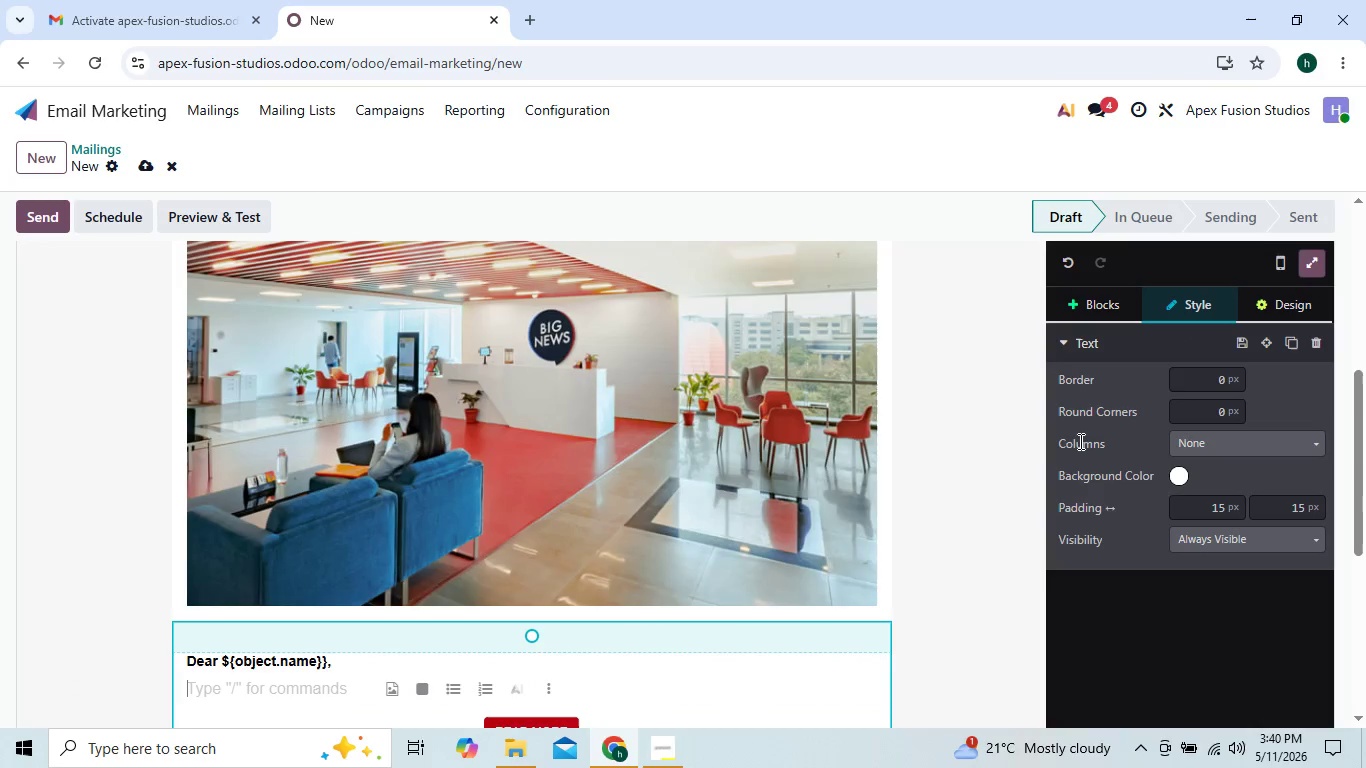 
left_click([1274, 305])
 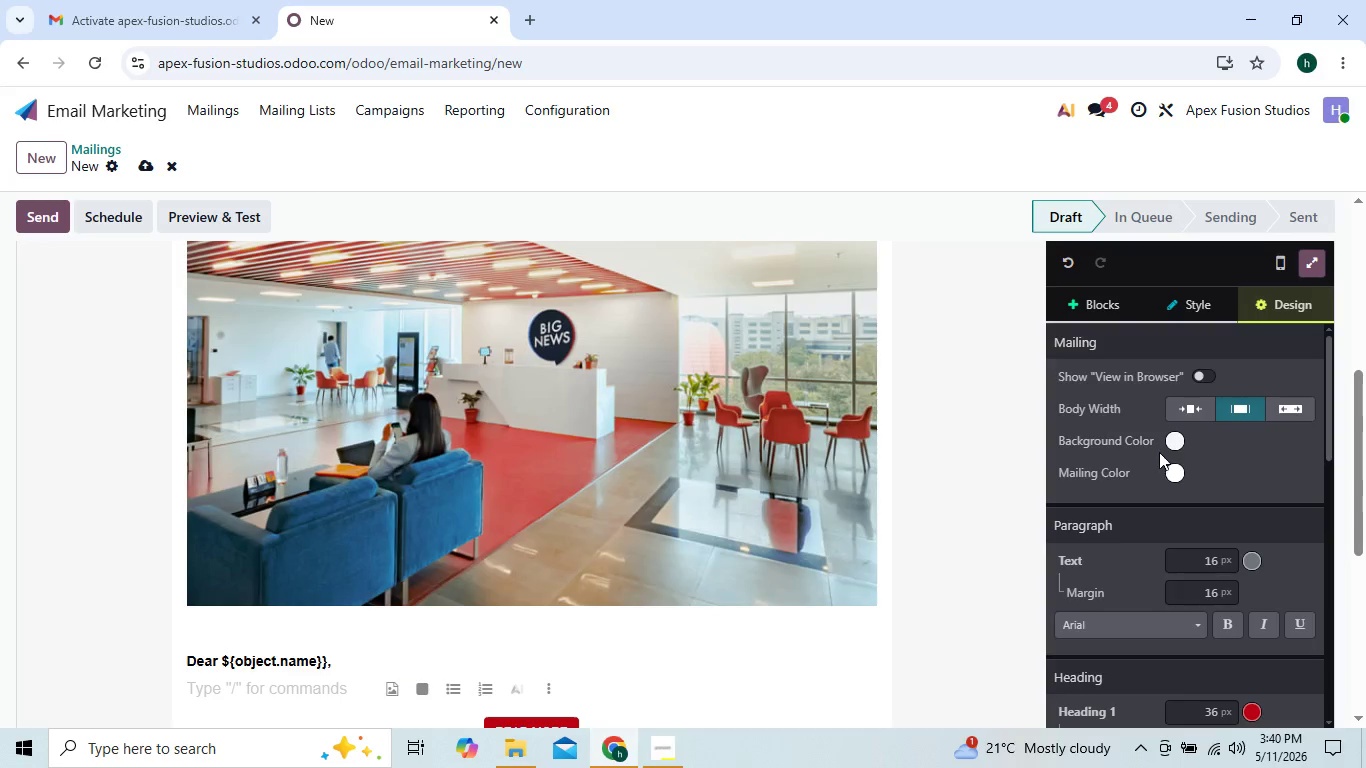 
left_click([1186, 428])
 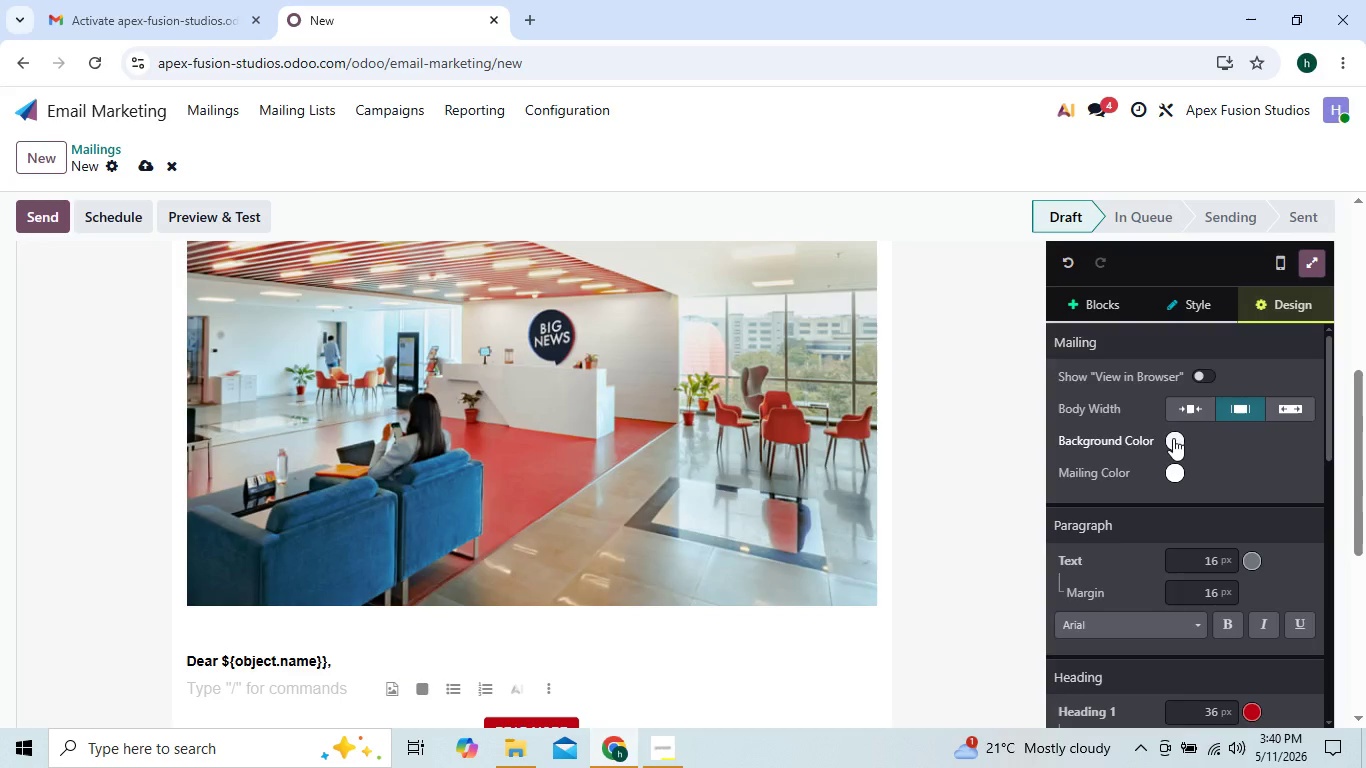 
left_click([1173, 438])
 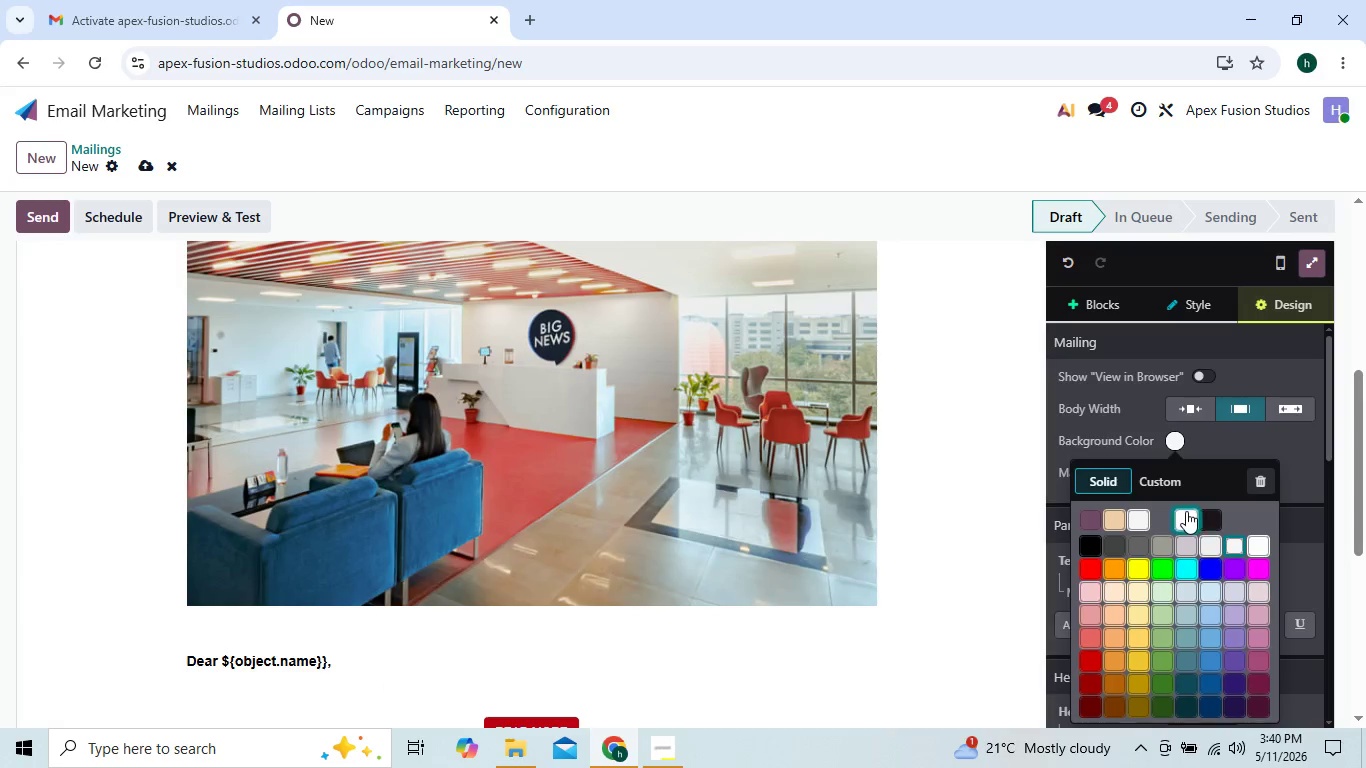 
left_click([1209, 514])
 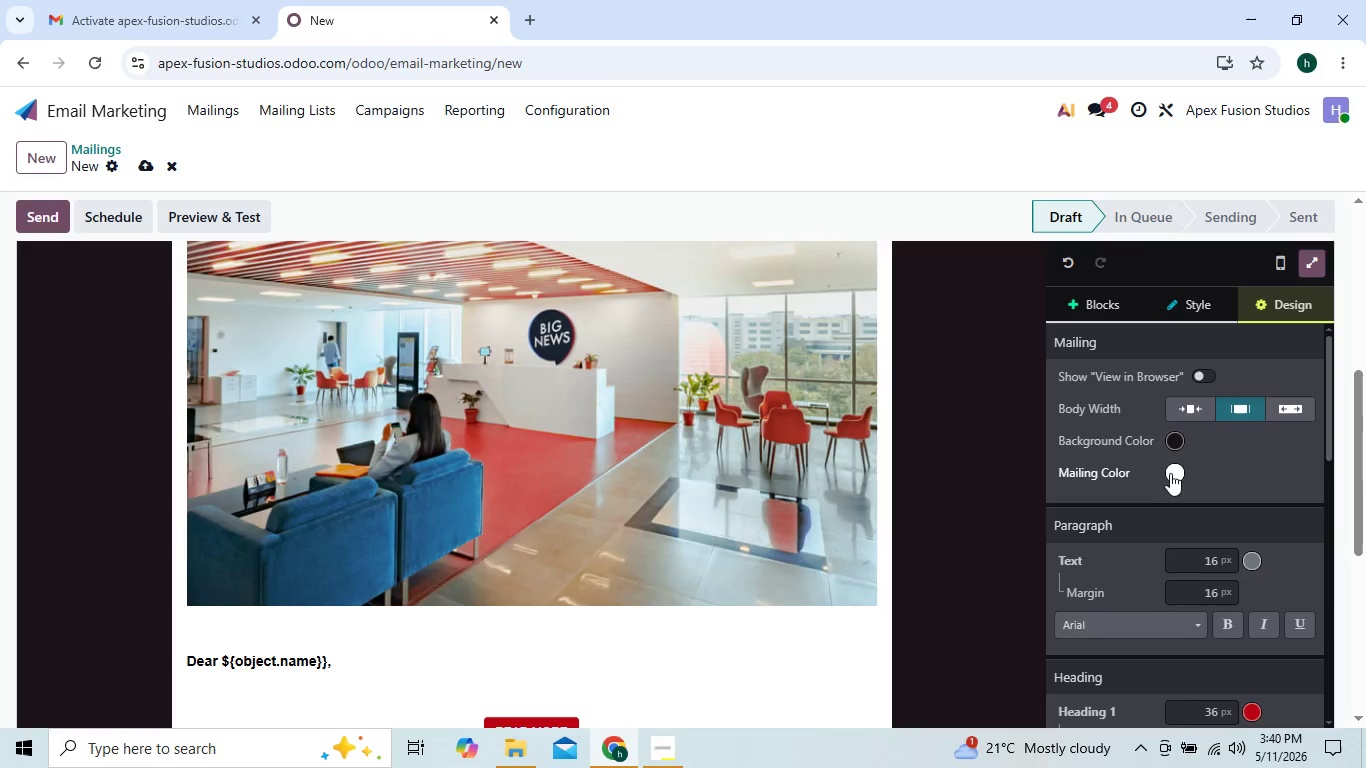 
left_click([1173, 473])
 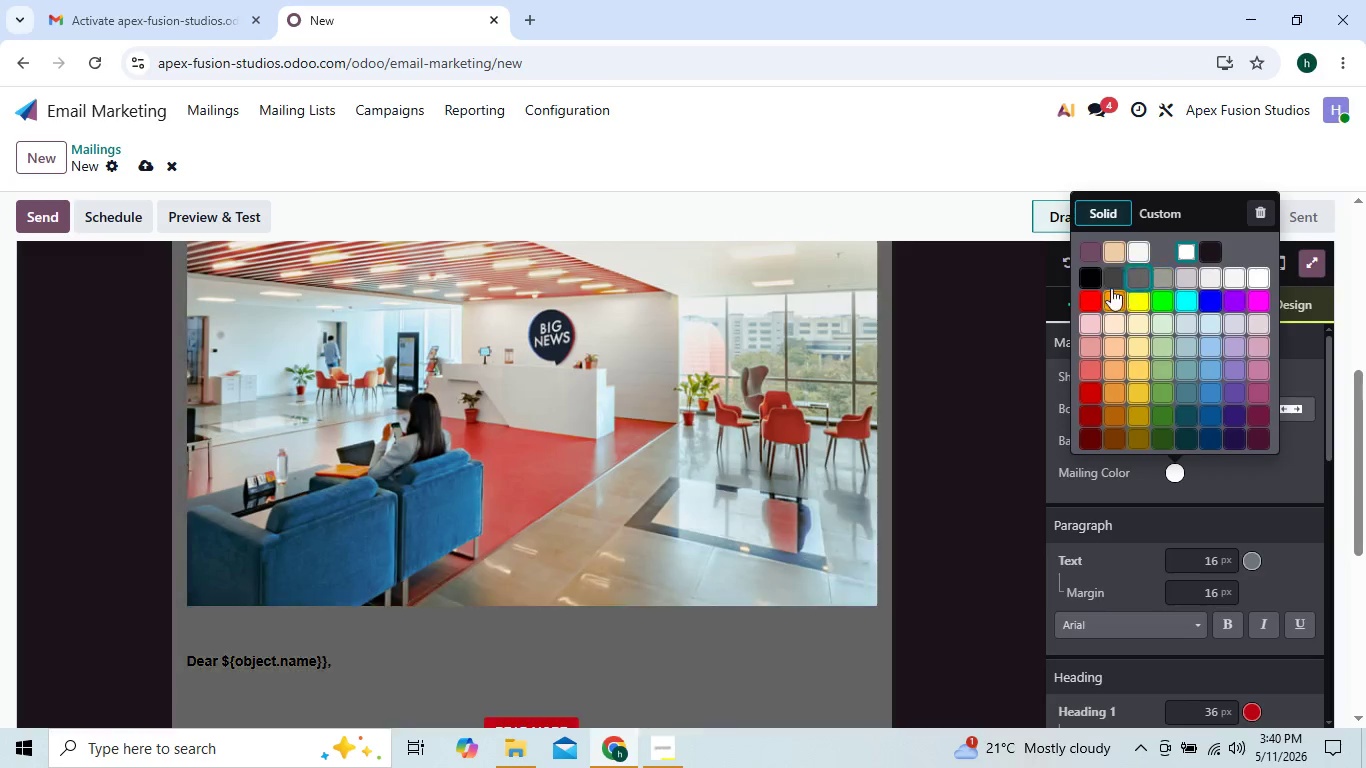 
left_click([1087, 279])
 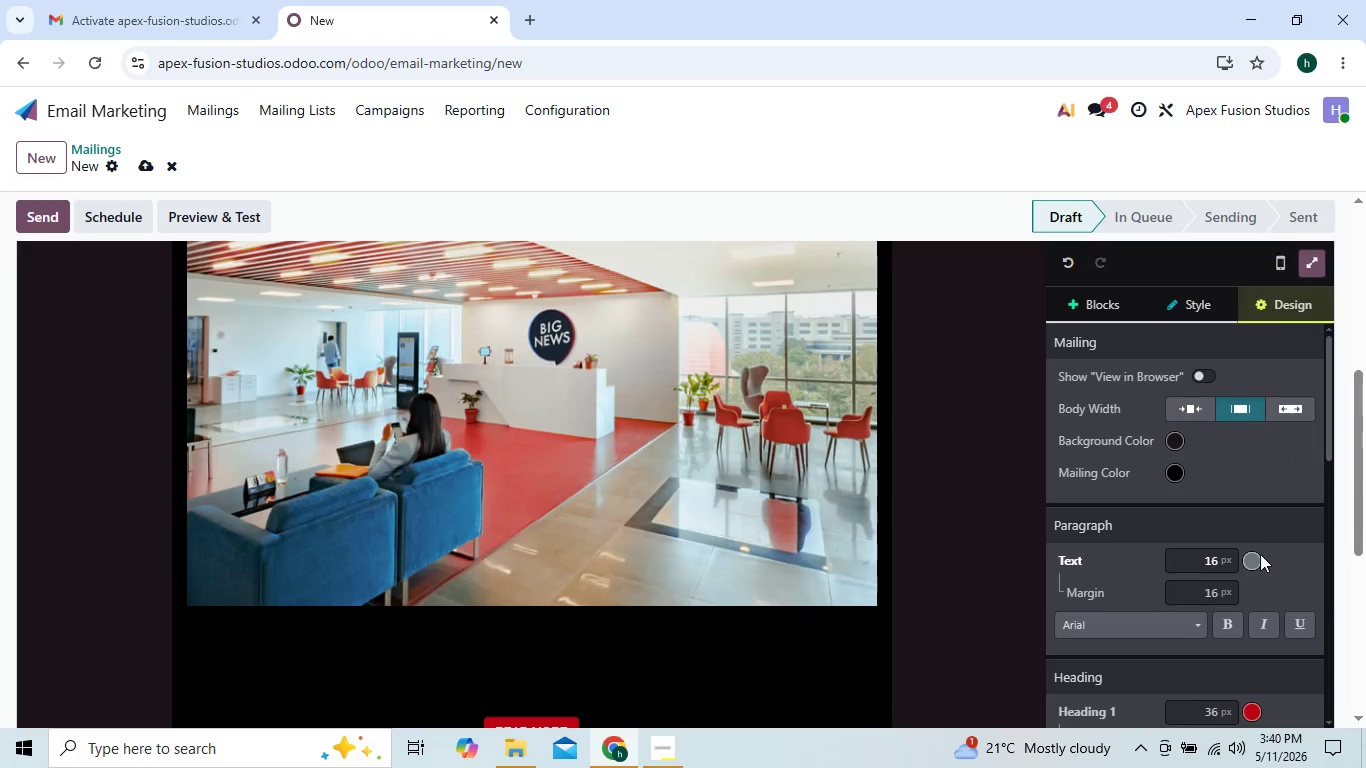 
left_click([1252, 560])
 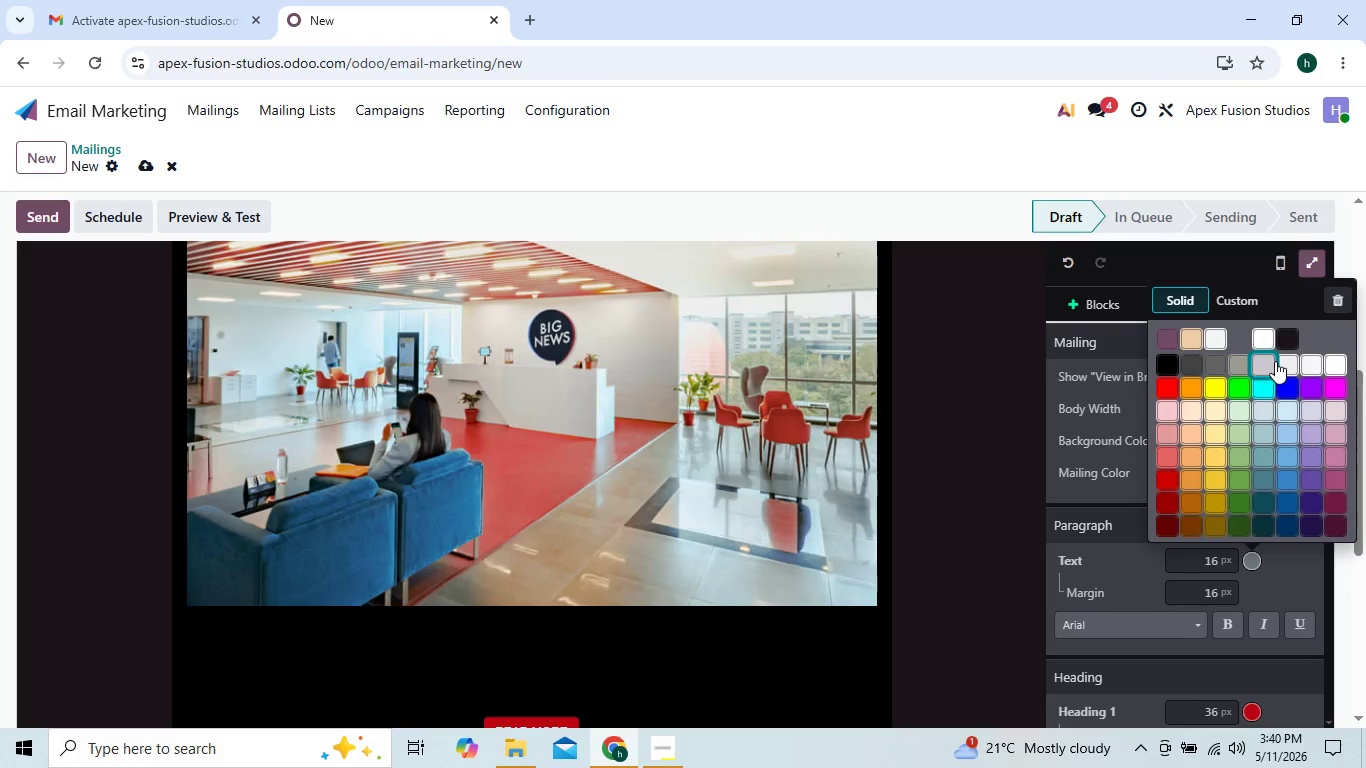 
left_click([1280, 361])
 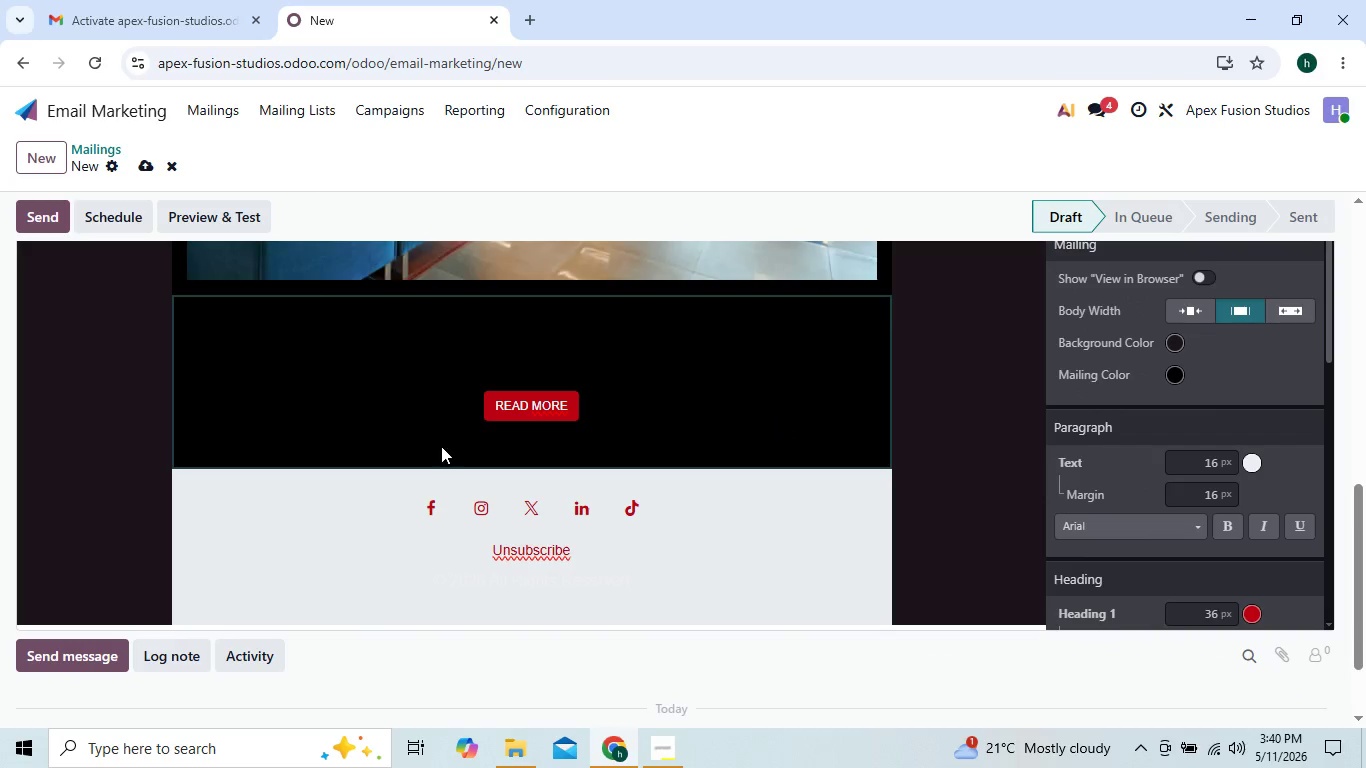 
left_click([286, 351])
 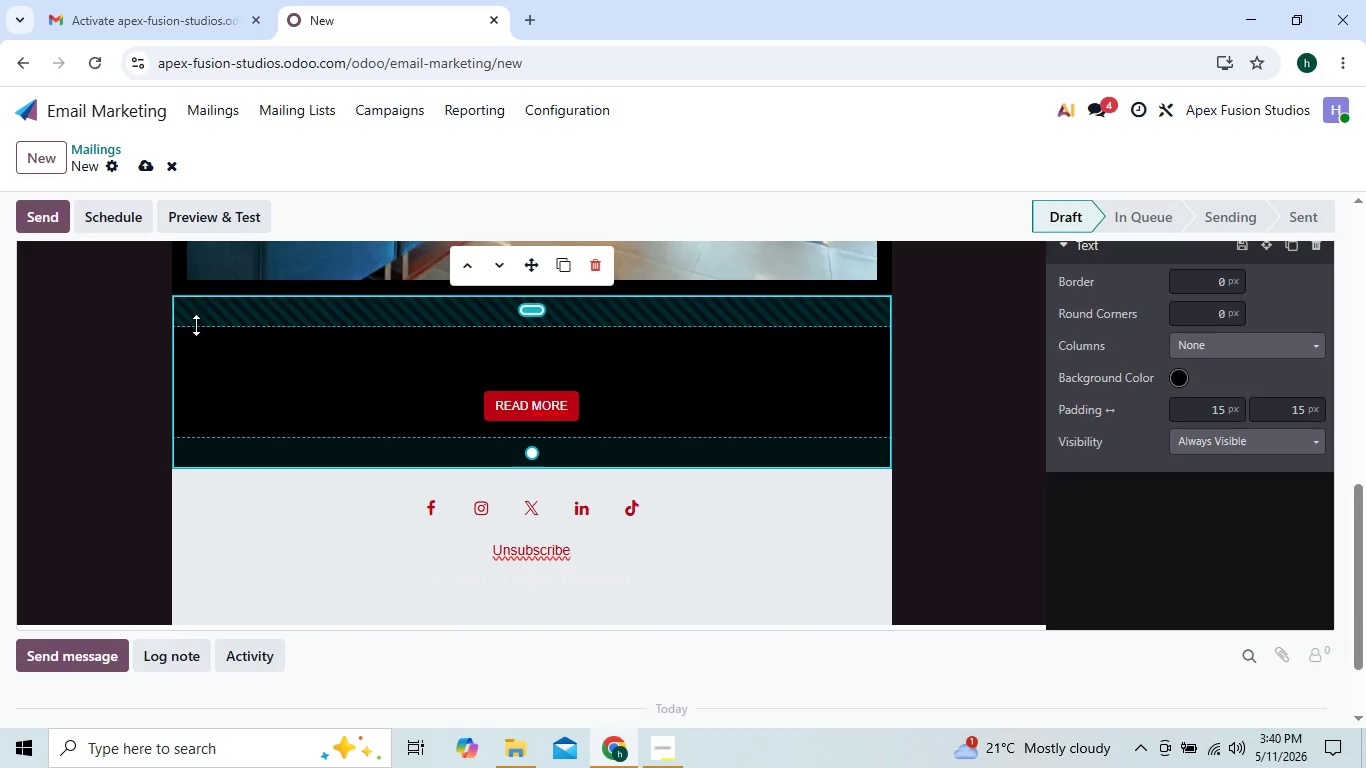 
left_click_drag(start_coordinate=[196, 336], to_coordinate=[329, 341])
 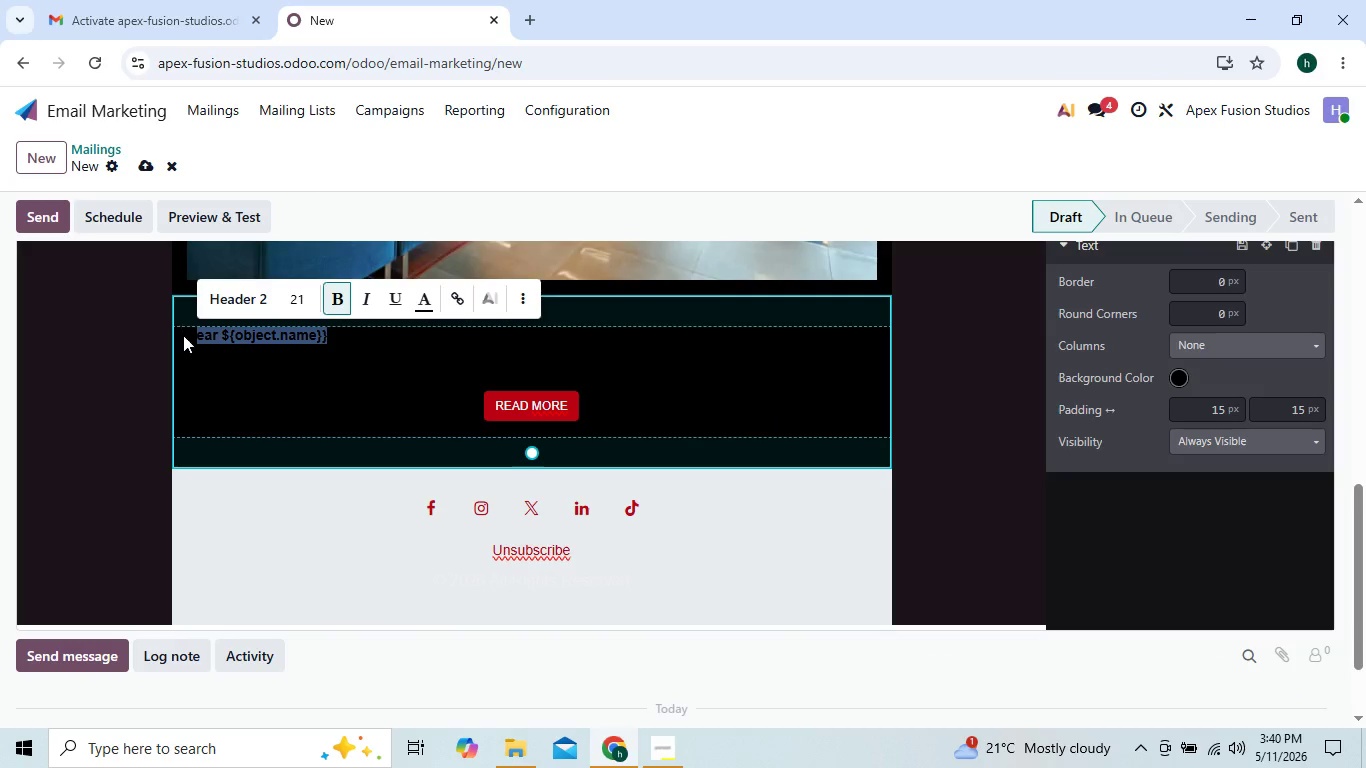 
left_click([183, 335])
 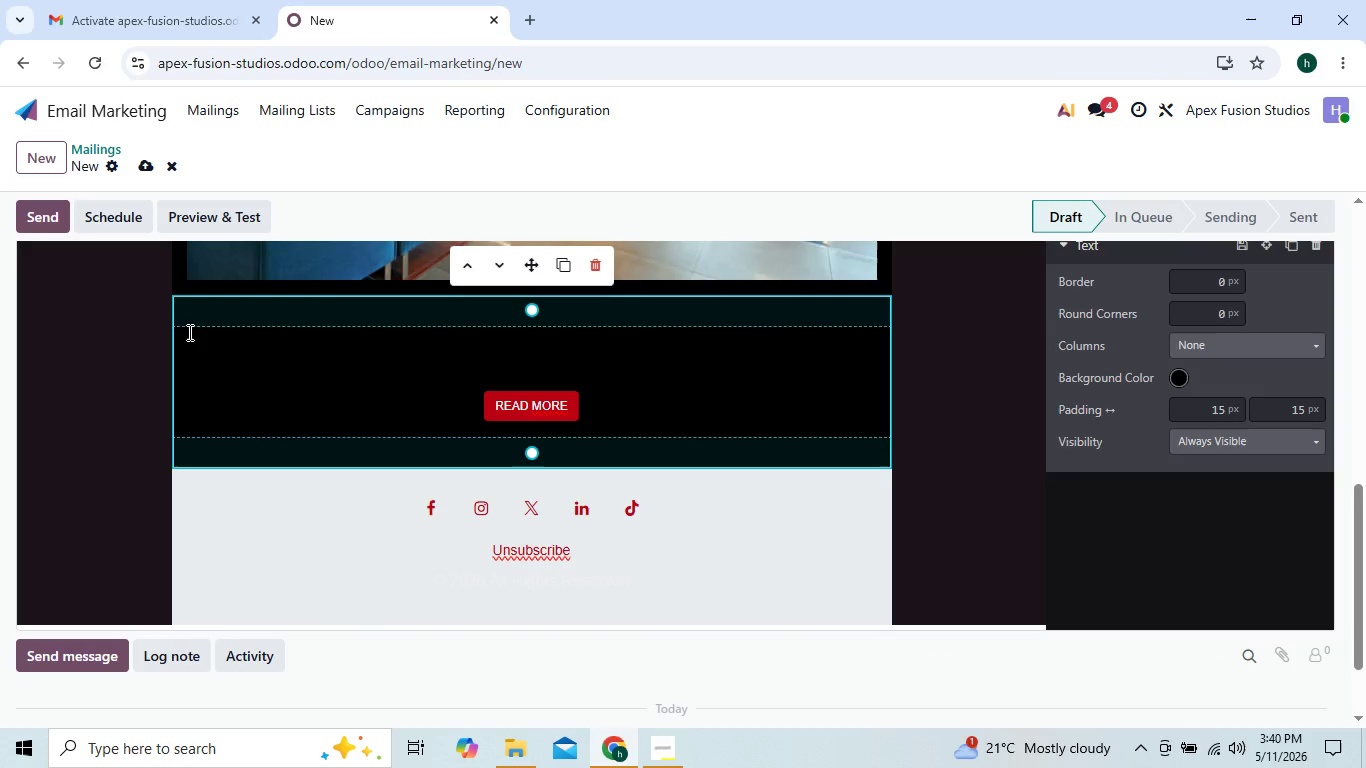 
left_click_drag(start_coordinate=[188, 332], to_coordinate=[311, 336])
 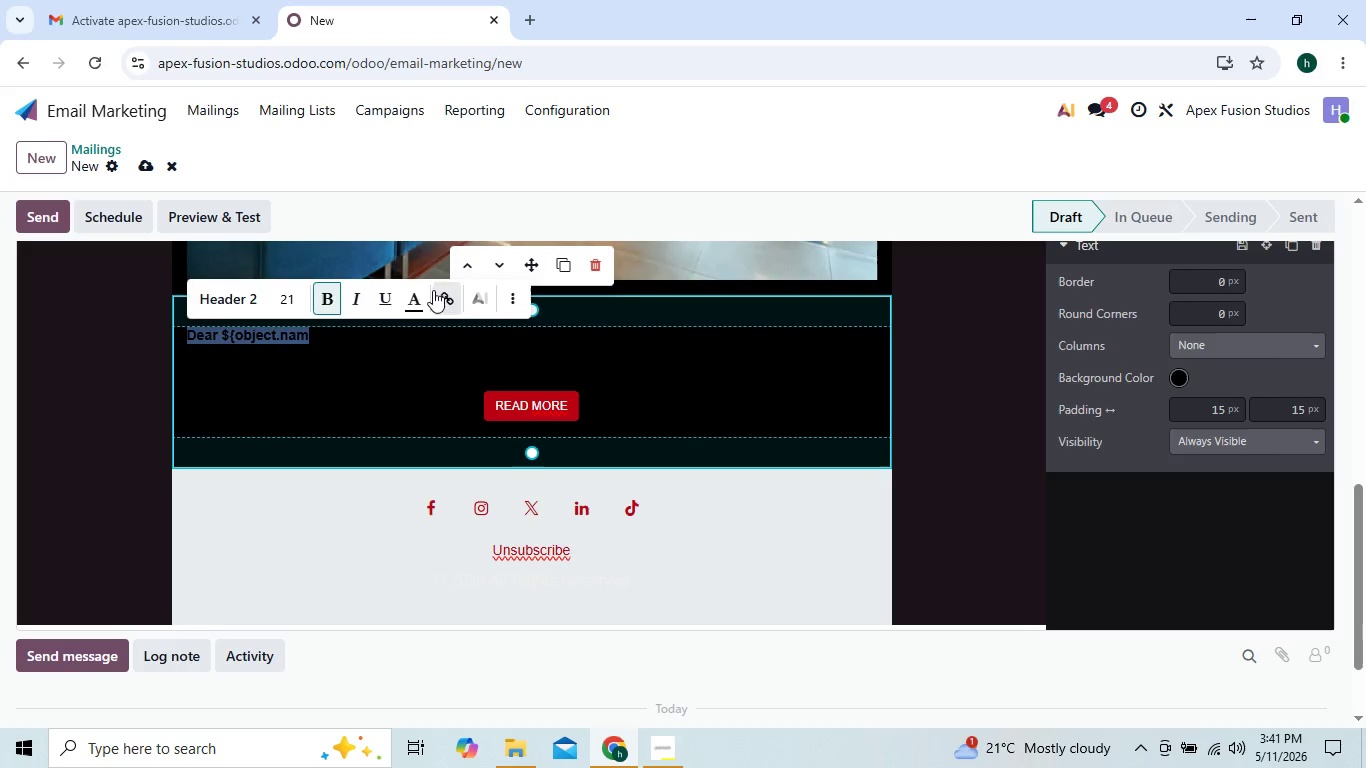 
left_click([419, 299])
 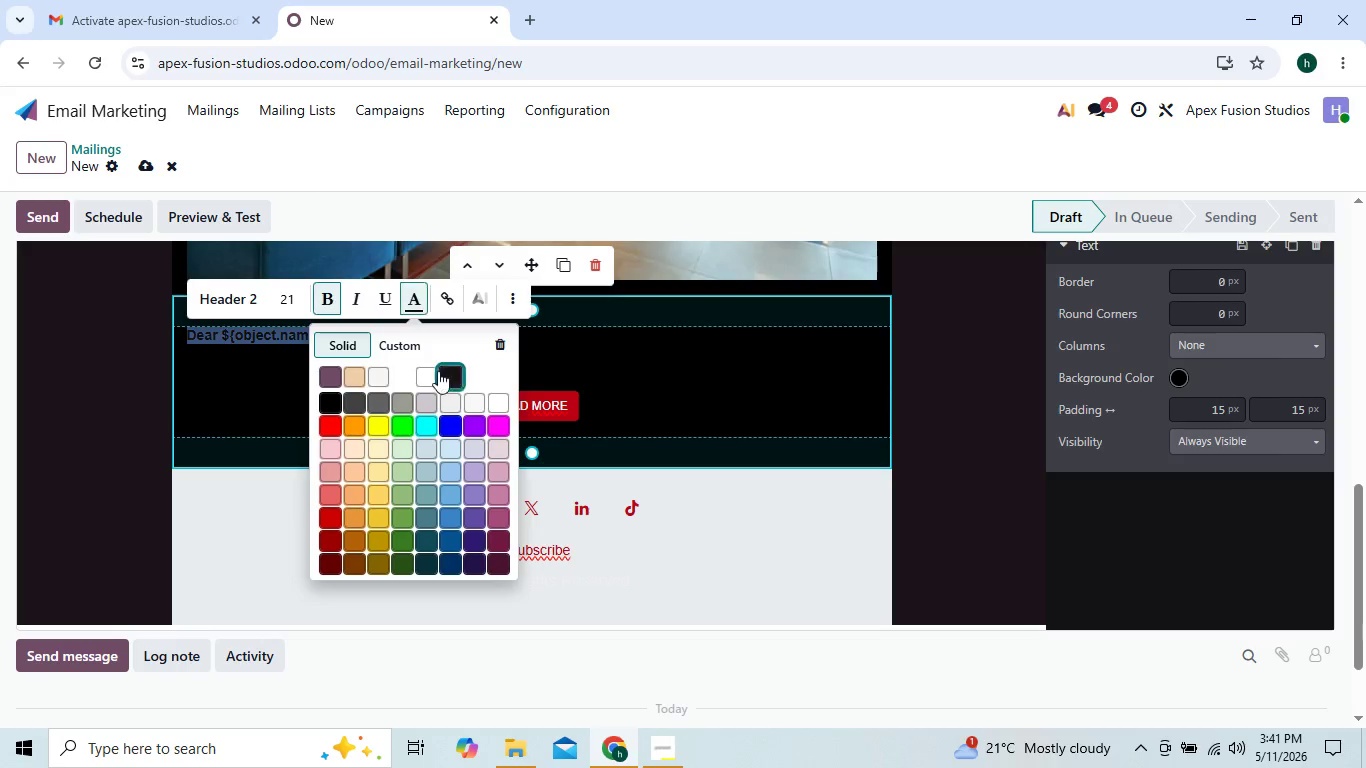 
left_click([425, 373])
 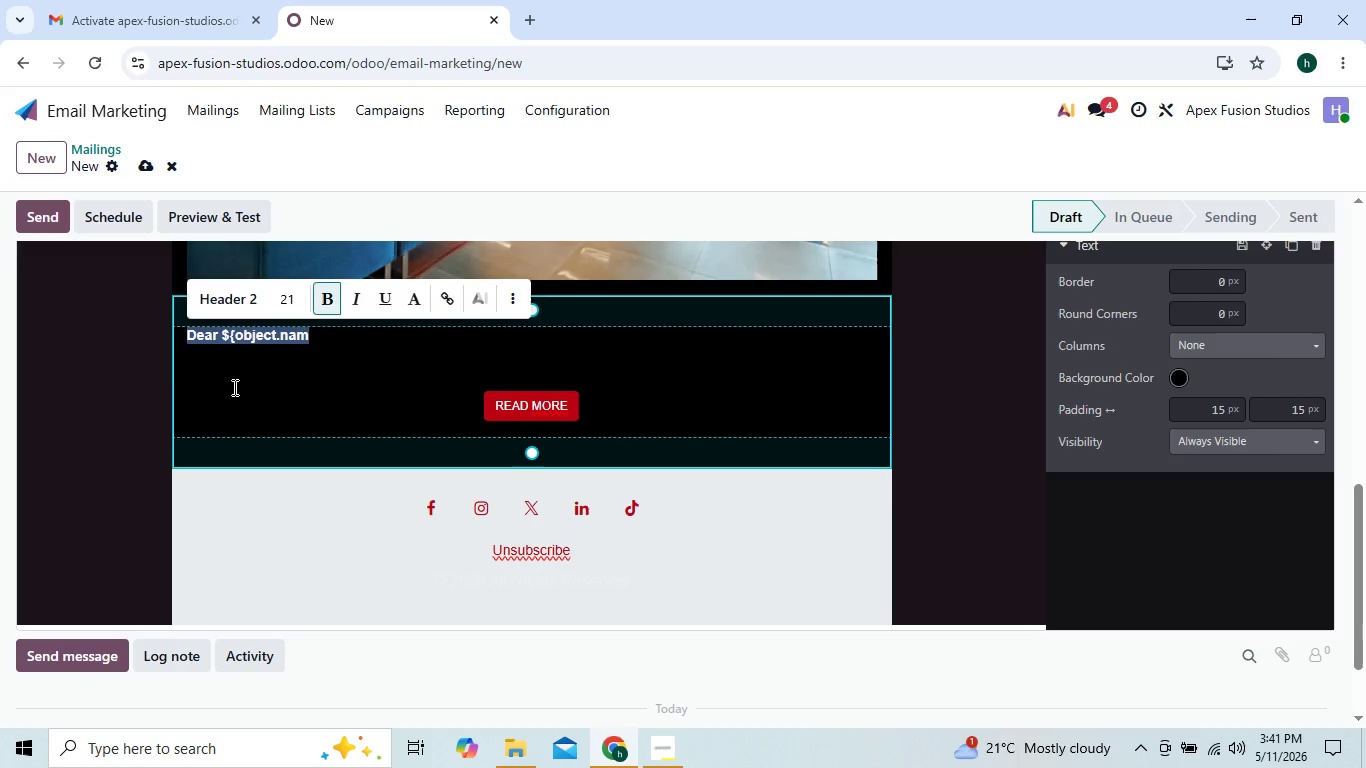 
left_click([220, 385])
 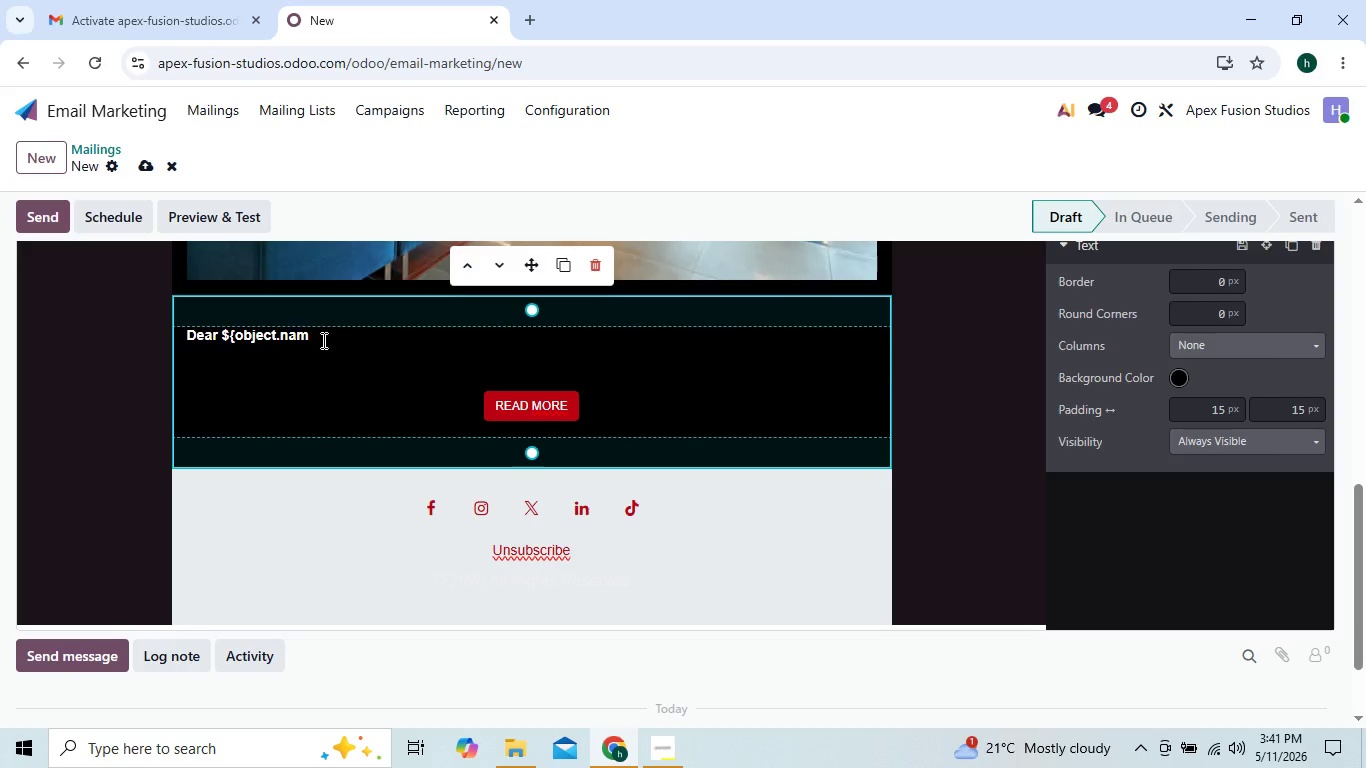 
left_click([322, 339])
 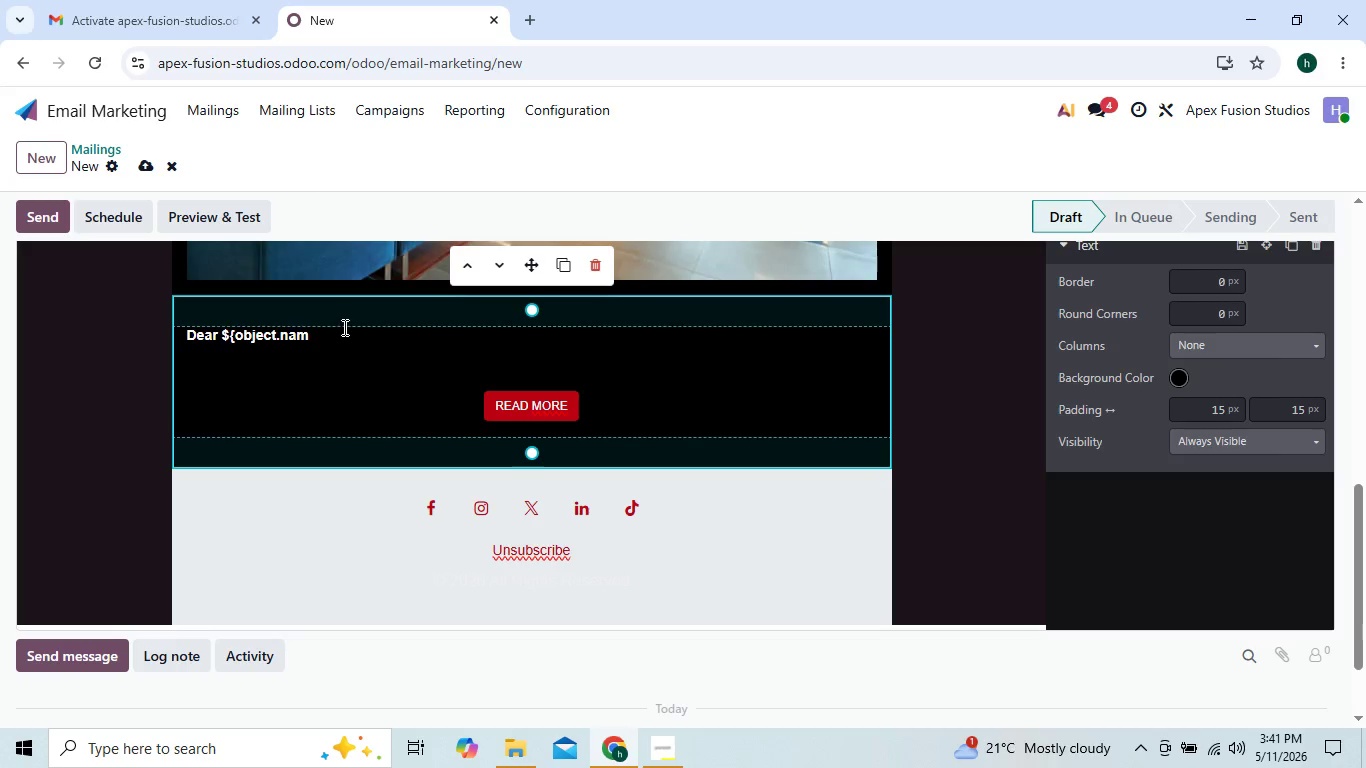 
left_click([343, 327])
 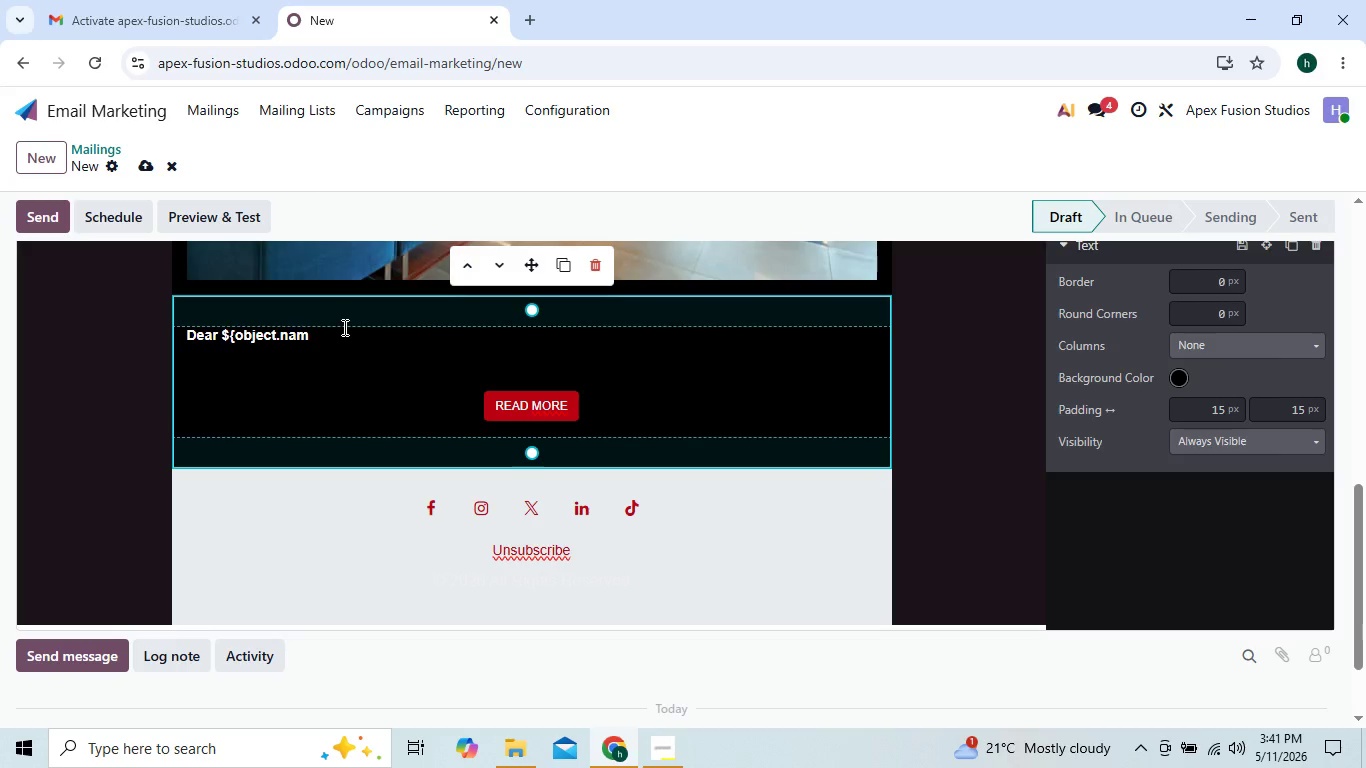 
left_click_drag(start_coordinate=[343, 327], to_coordinate=[285, 341])
 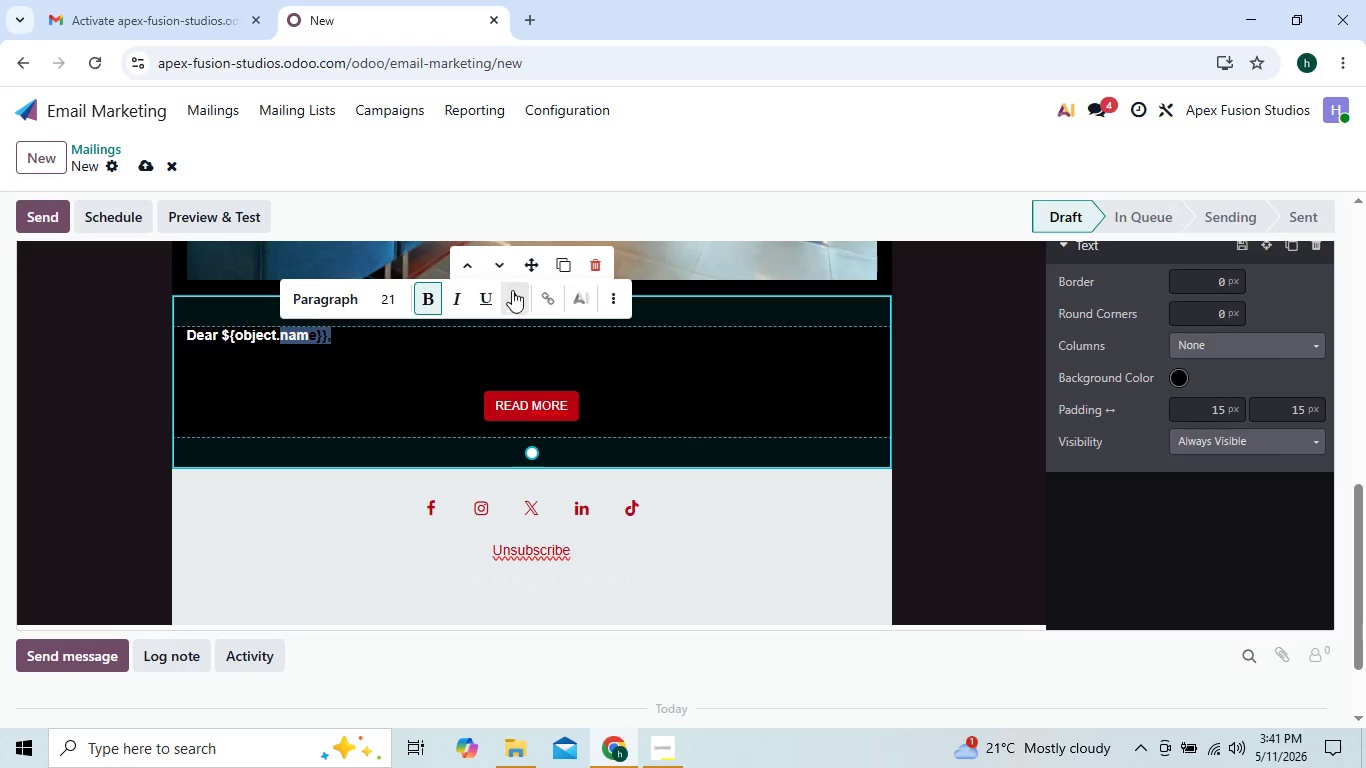 
left_click([517, 290])
 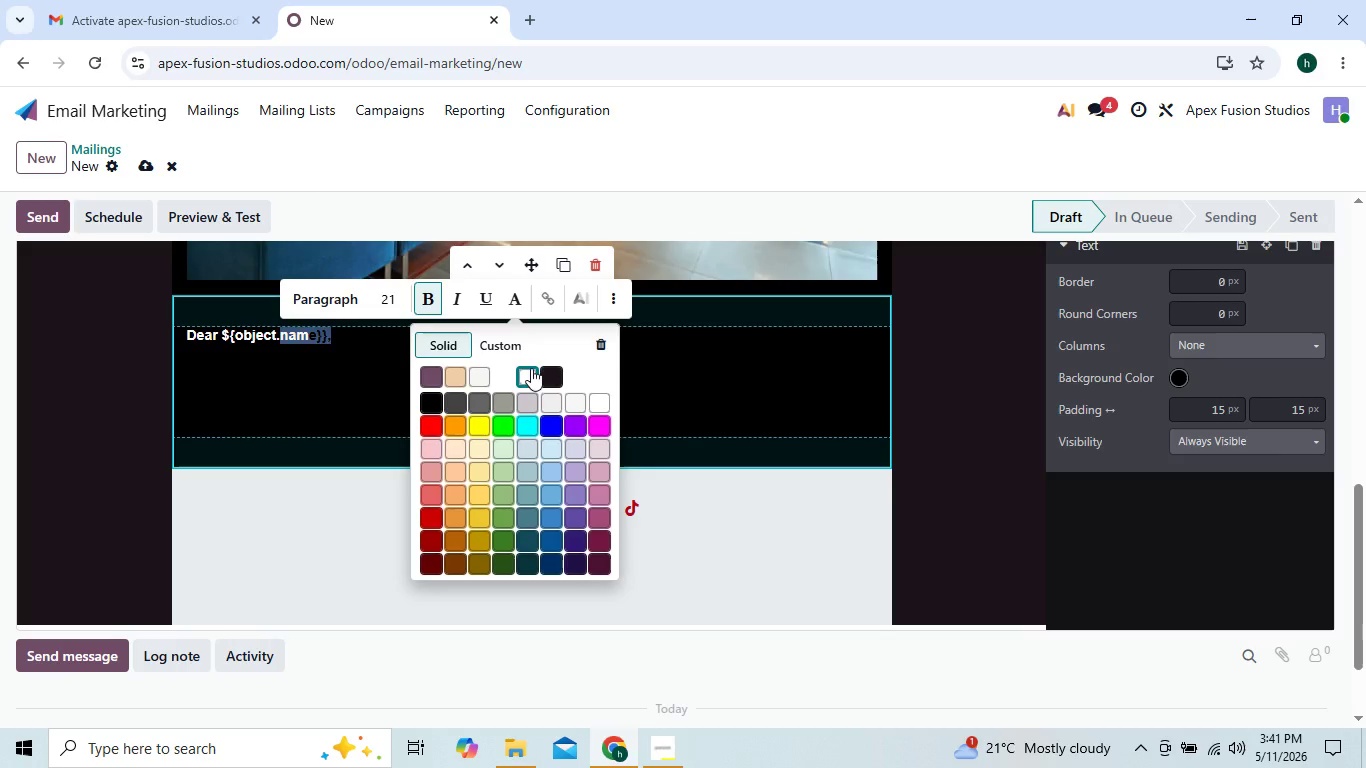 
double_click([531, 364])
 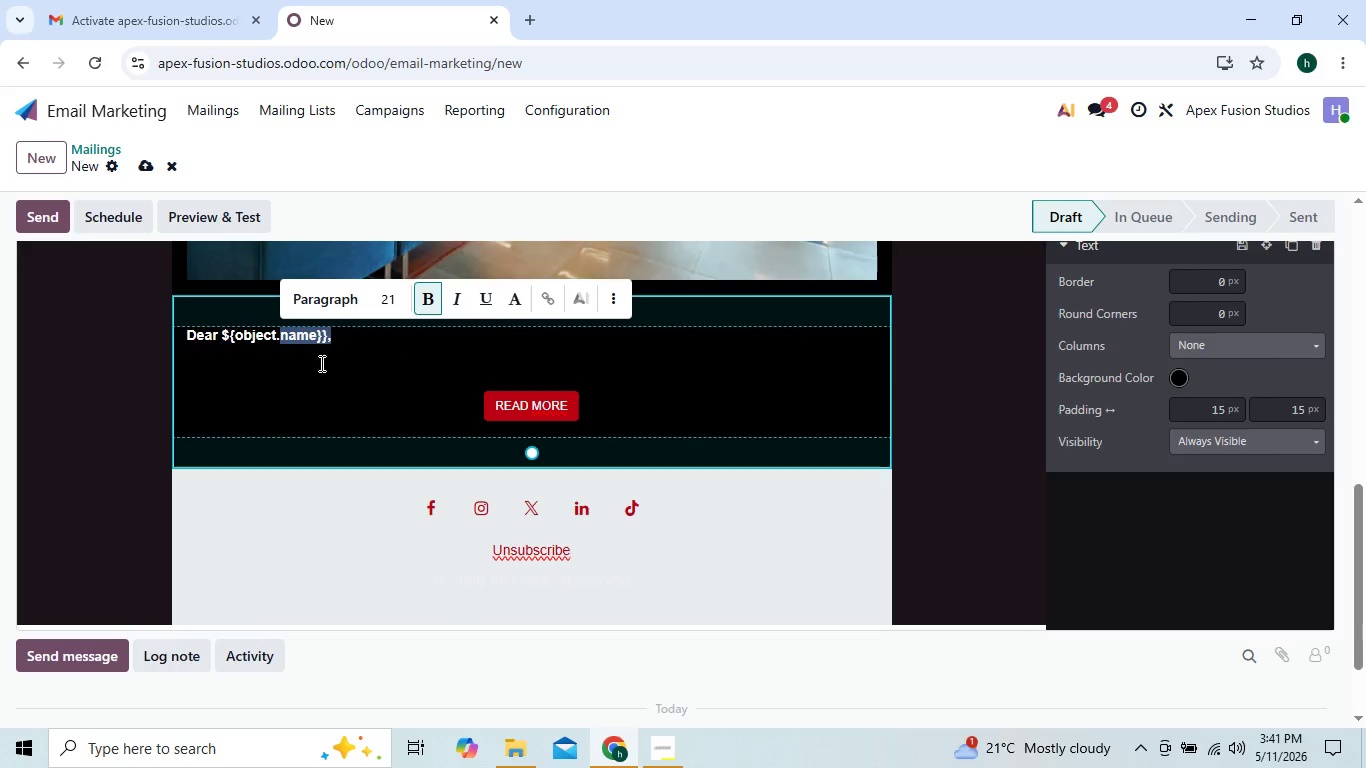 
left_click([320, 363])
 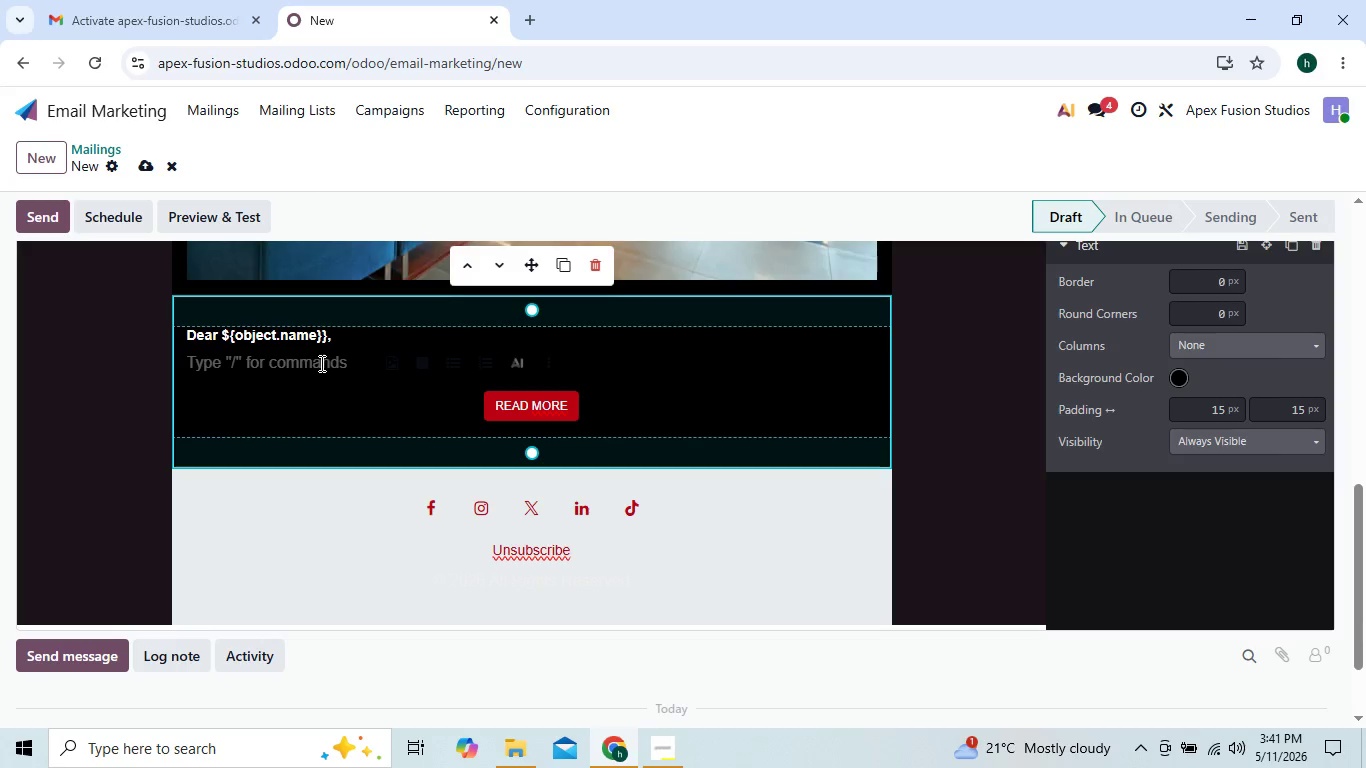 
type(YOur)
key(Backspace)
key(Backspace)
key(Backspace)
type(our trial experien)
key(Backspace)
type(enc)
 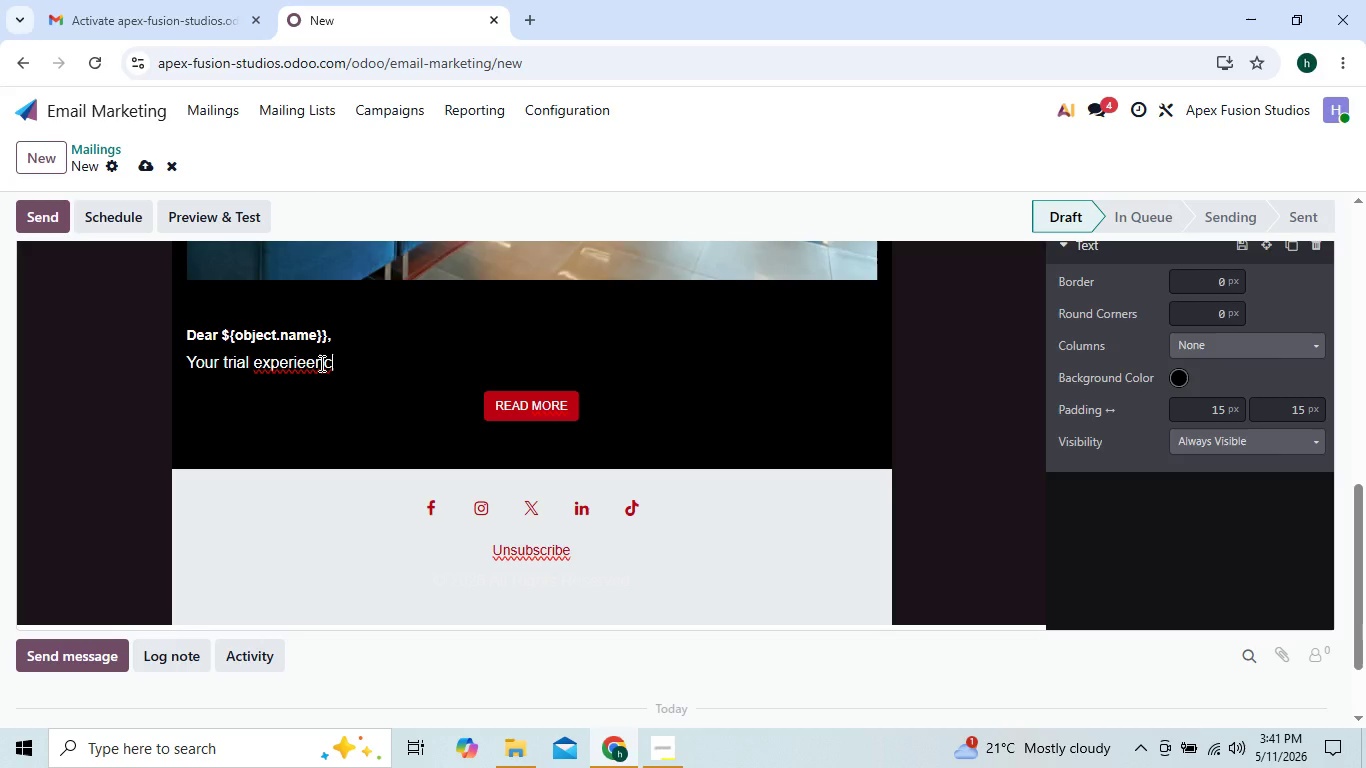 
key(Backspace)
key(Backspace)
key(Backspace)
key(Backspace)
key(Backspace)
type(ience has shown you the foundation.)
 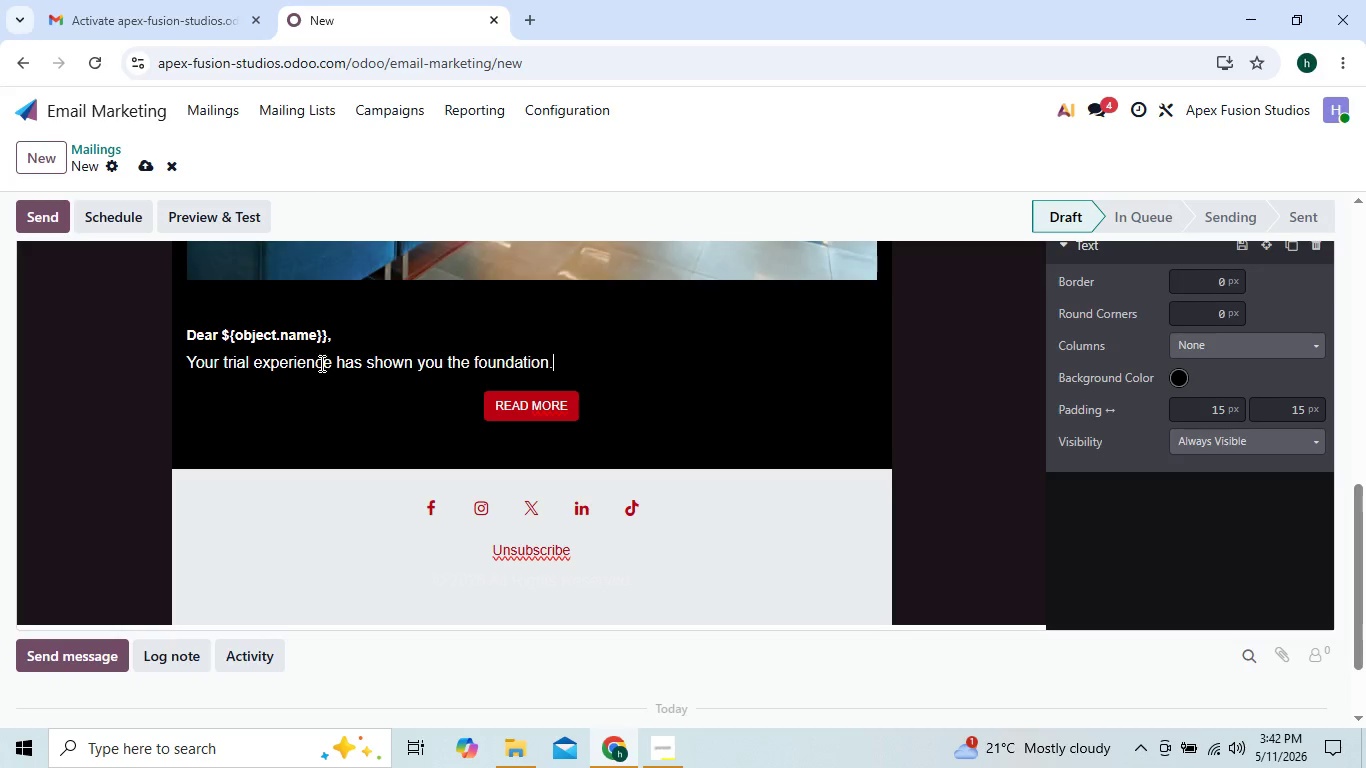 
key(Enter)
 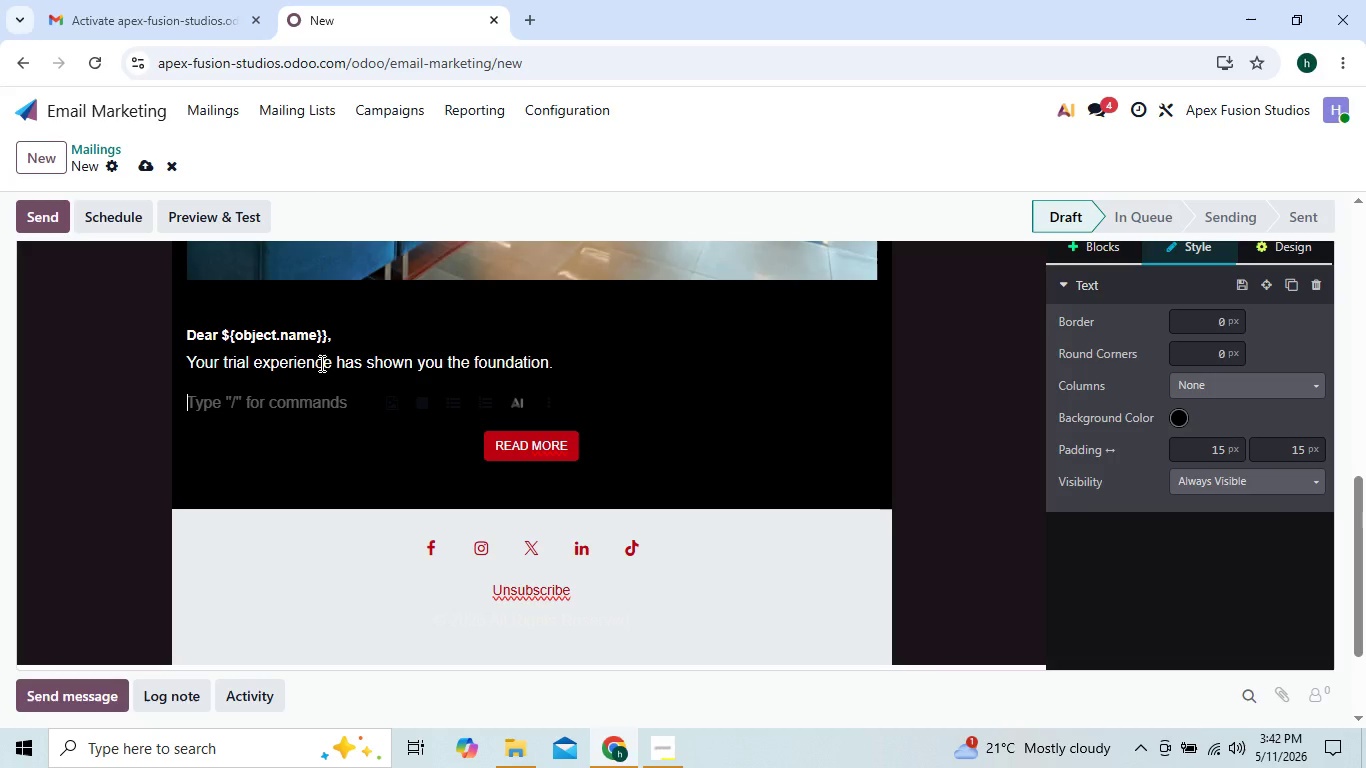 
type(Now we want to show you what's possible withe)
key(Backspace)
type( full Fusion Membership access.)
 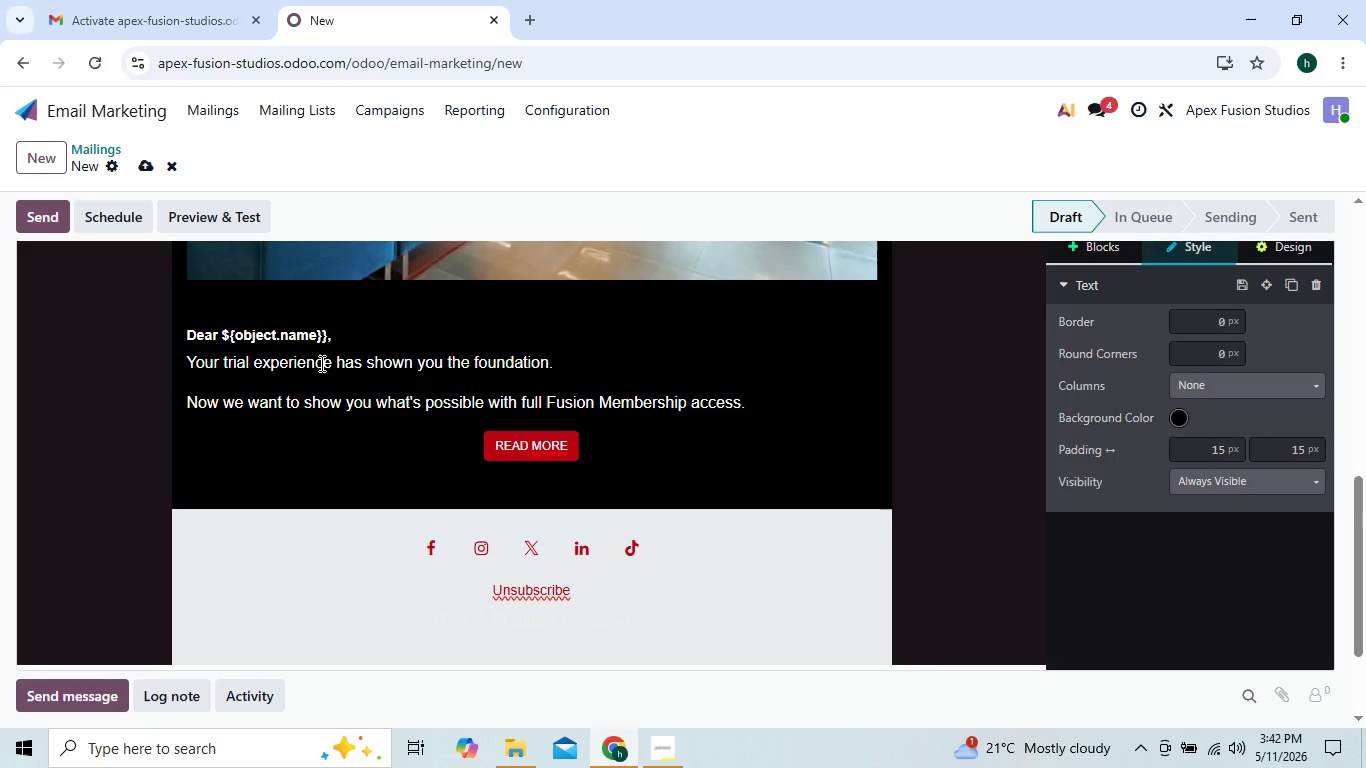 
key(Enter)
 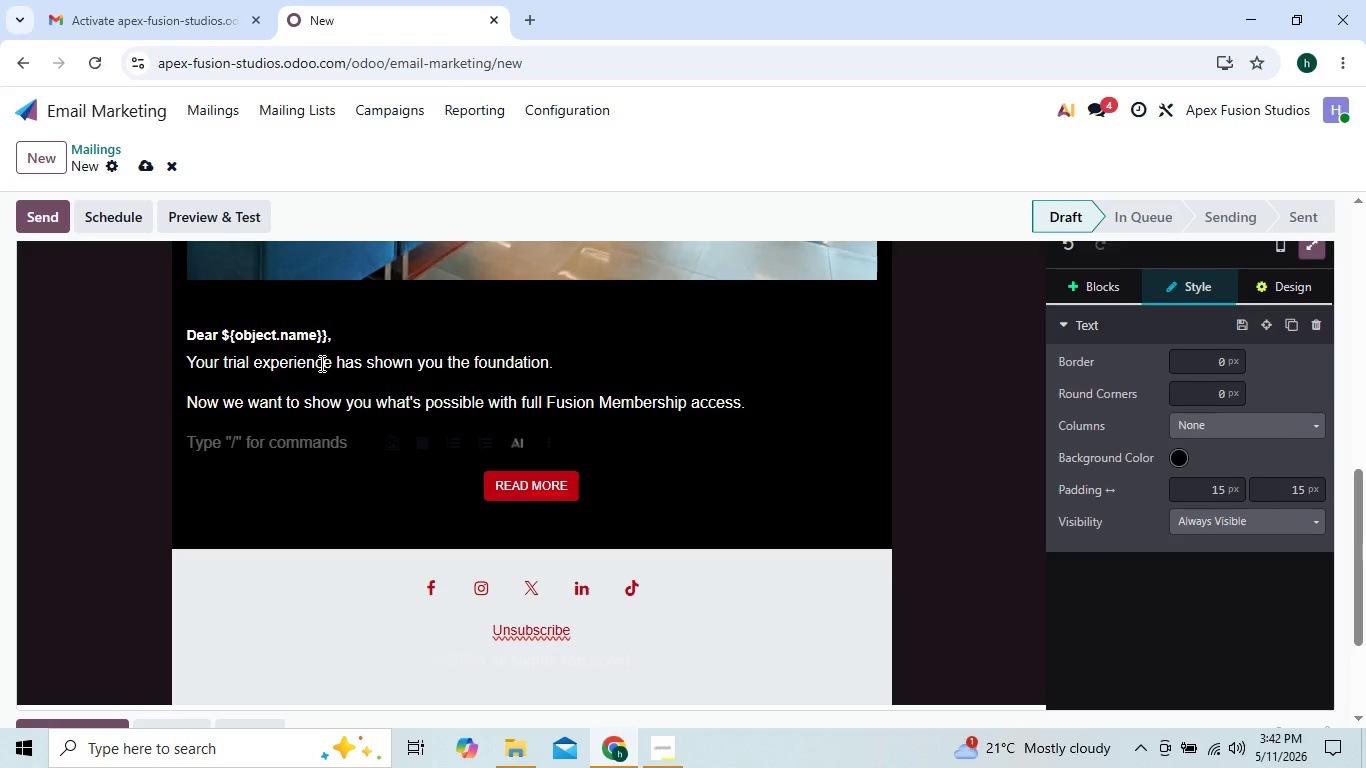 
type(Ar)
key(Backspace)
type(t Apr)
key(Backspace)
type(ex Fusion sy)
key(Backspace)
type(tu)
 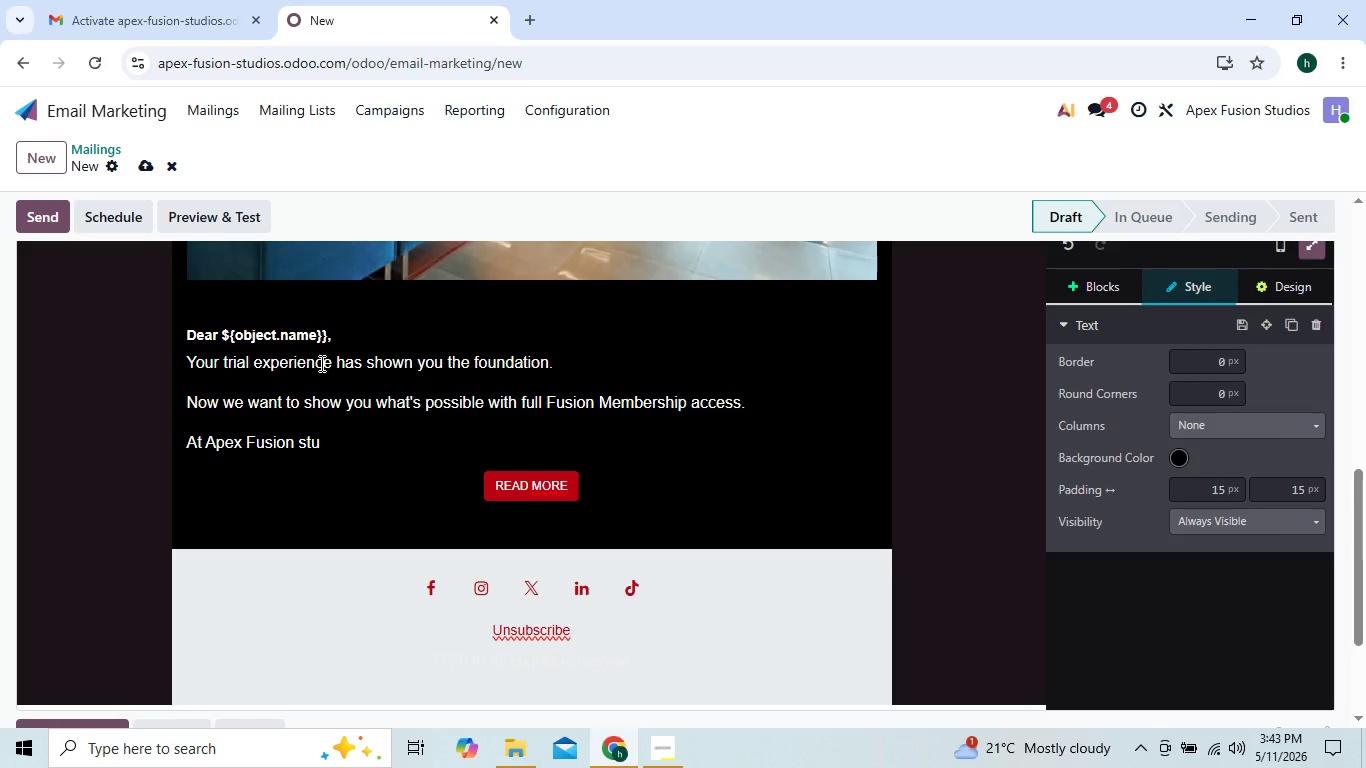 
type(di)
 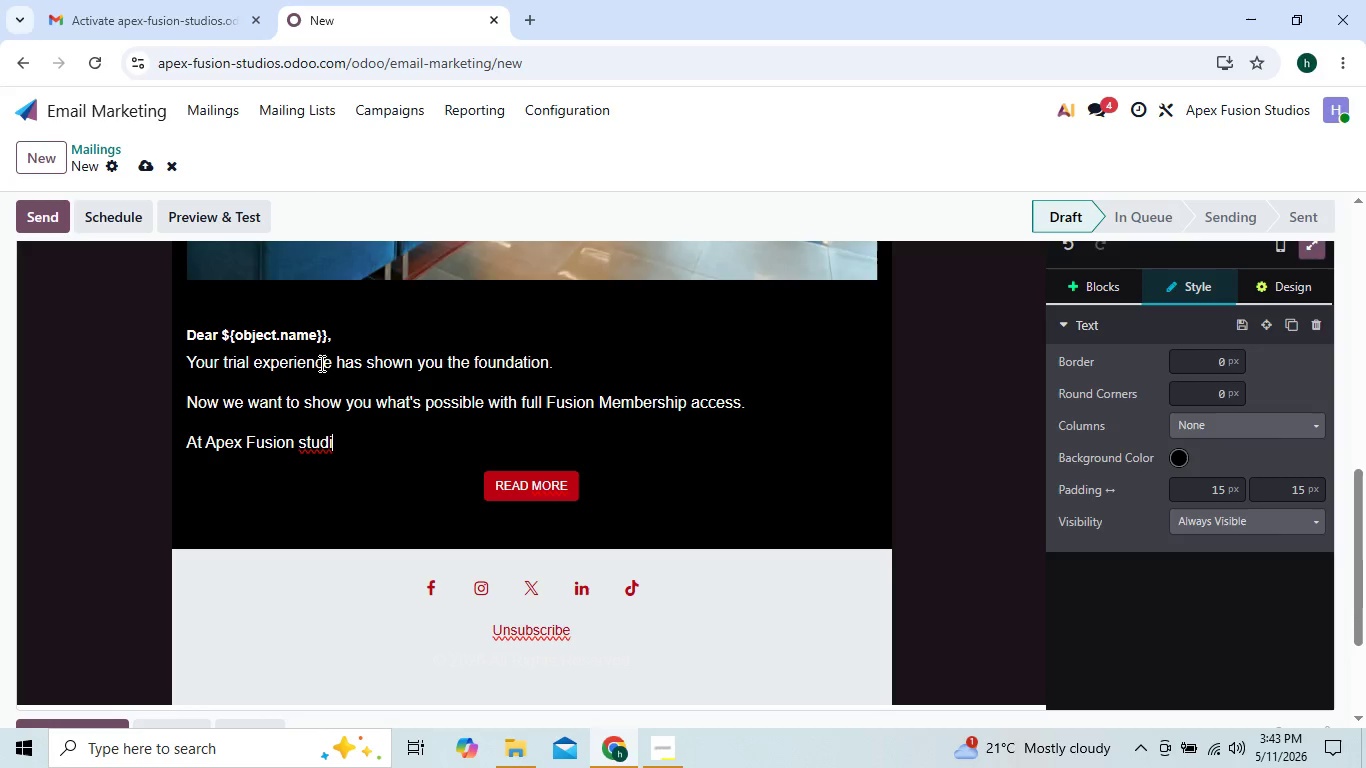 
key(ArrowLeft)
 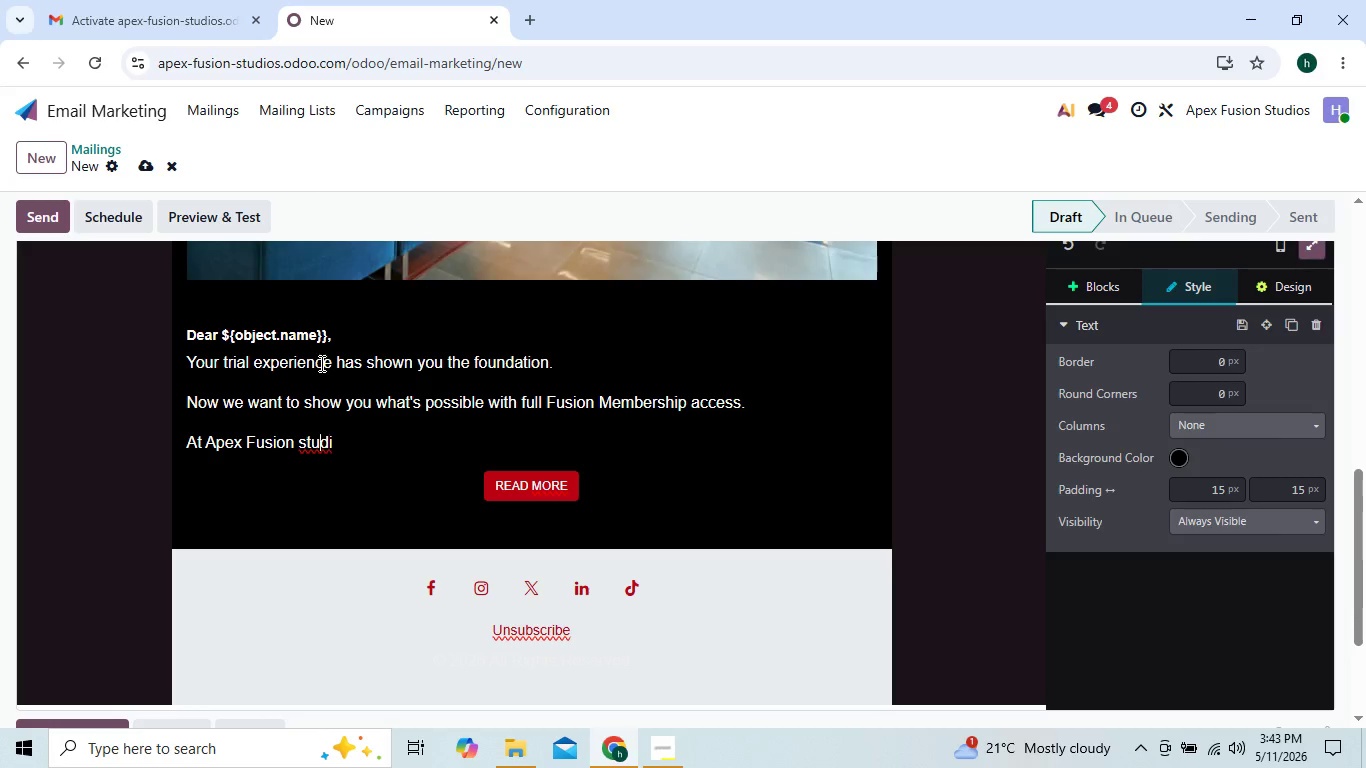 
key(ArrowLeft)
 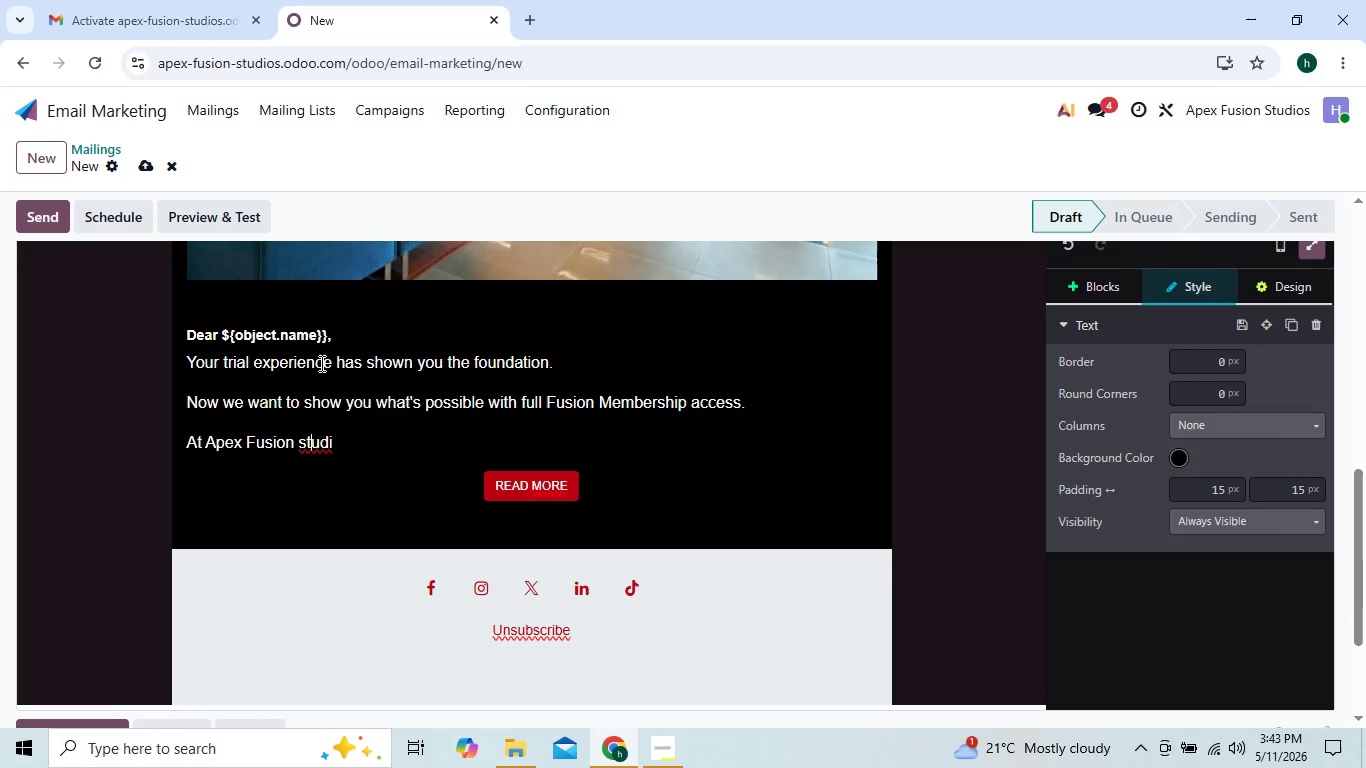 
key(ArrowLeft)
 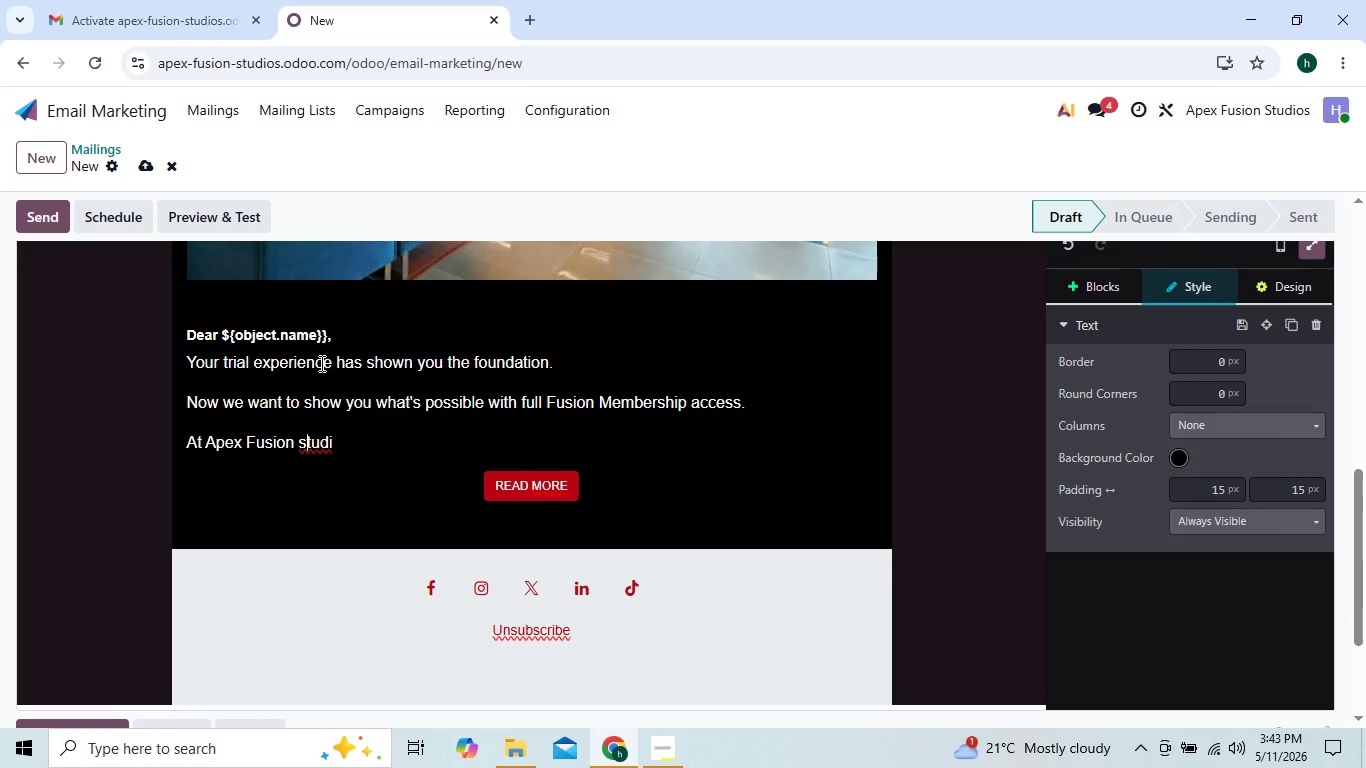 
key(ArrowLeft)
 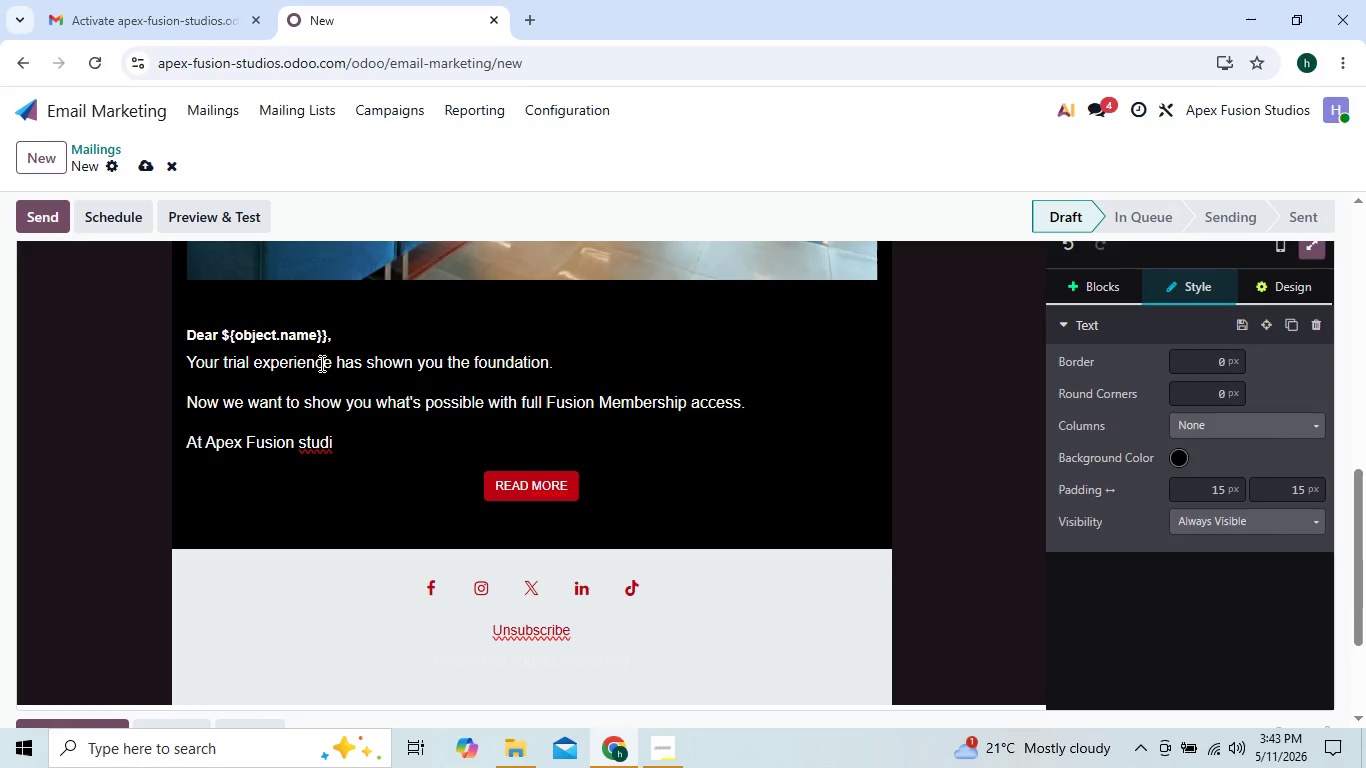 
key(ArrowRight)
 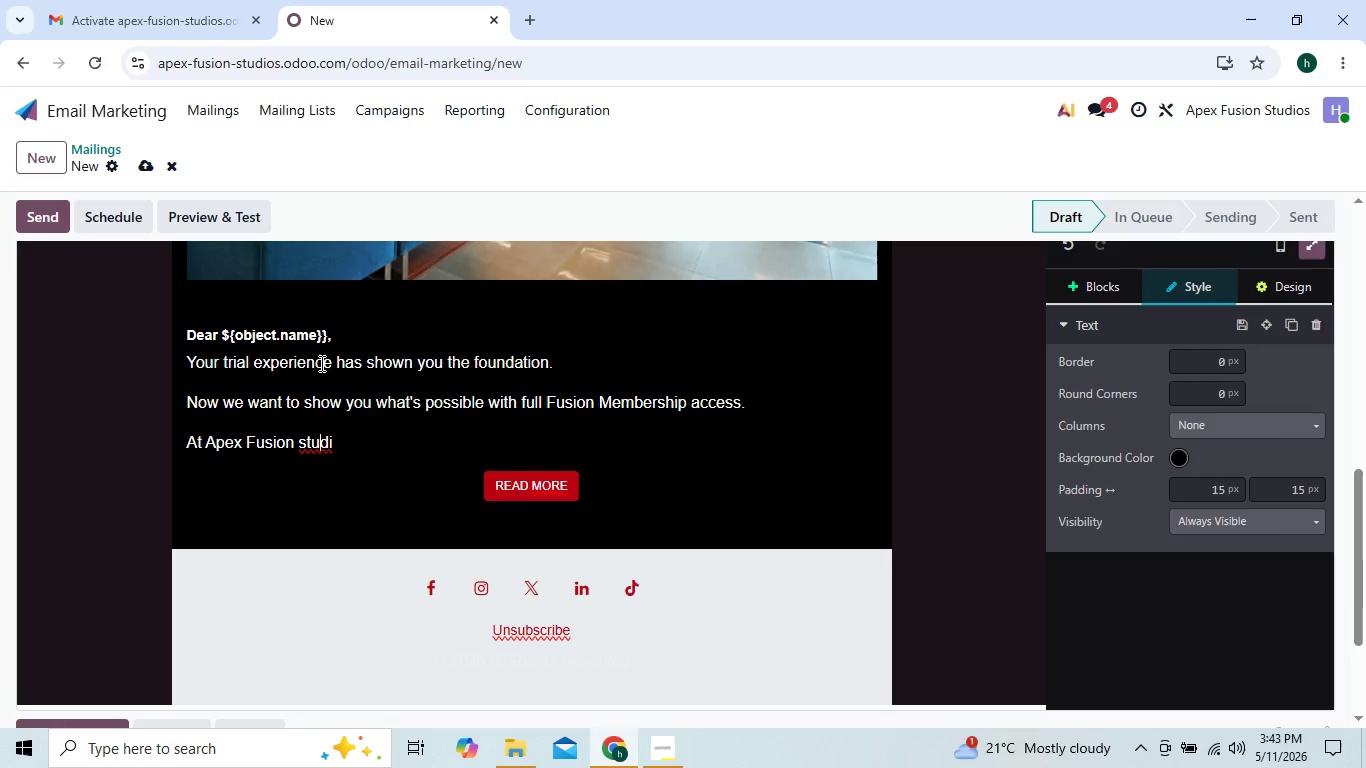 
key(ArrowRight)
 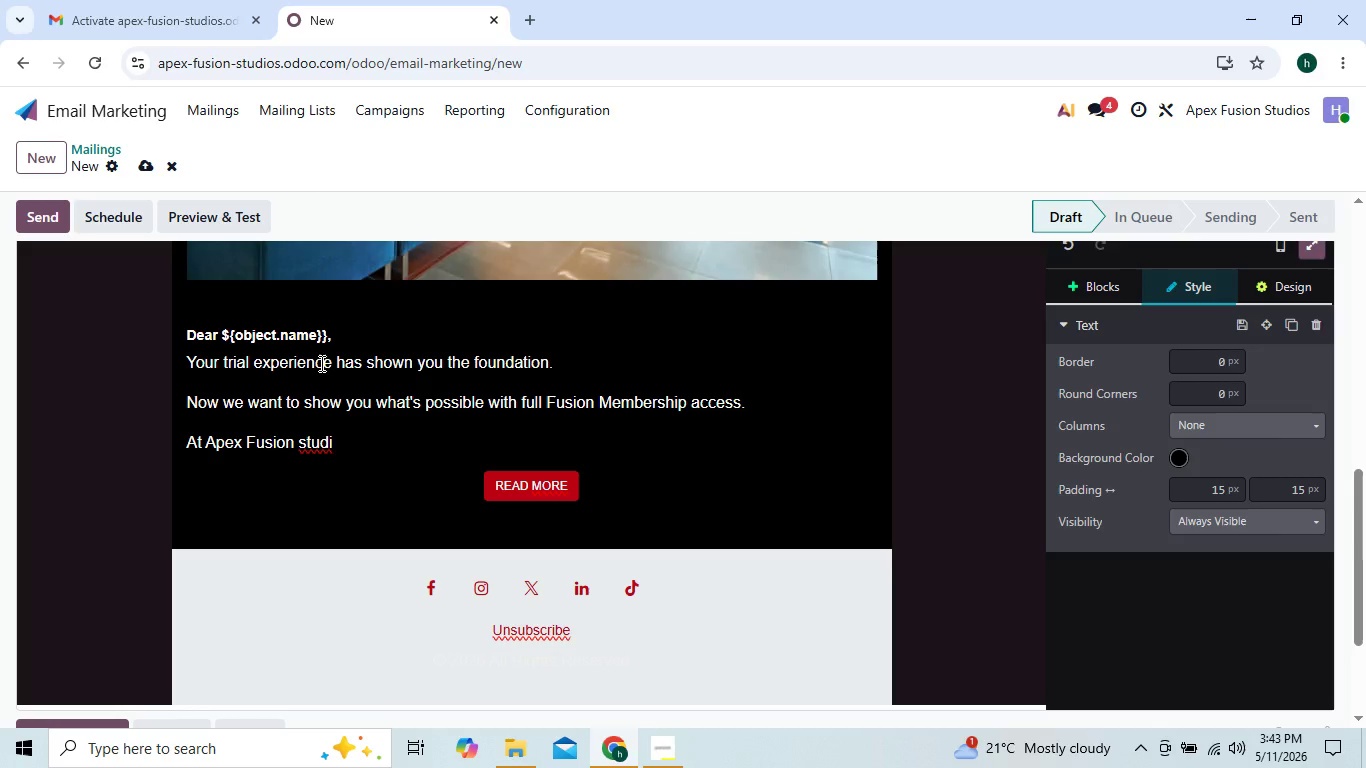 
key(ArrowRight)
 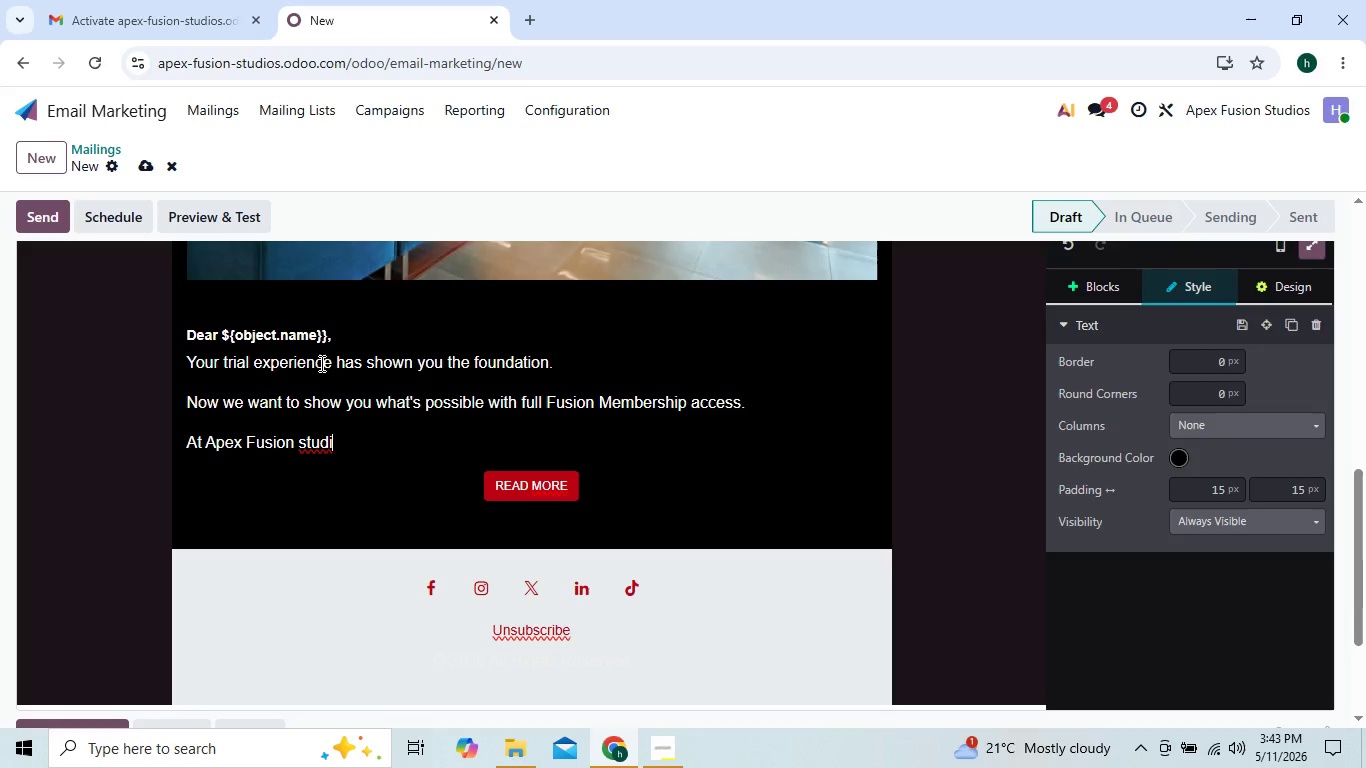 
key(ArrowRight)
 